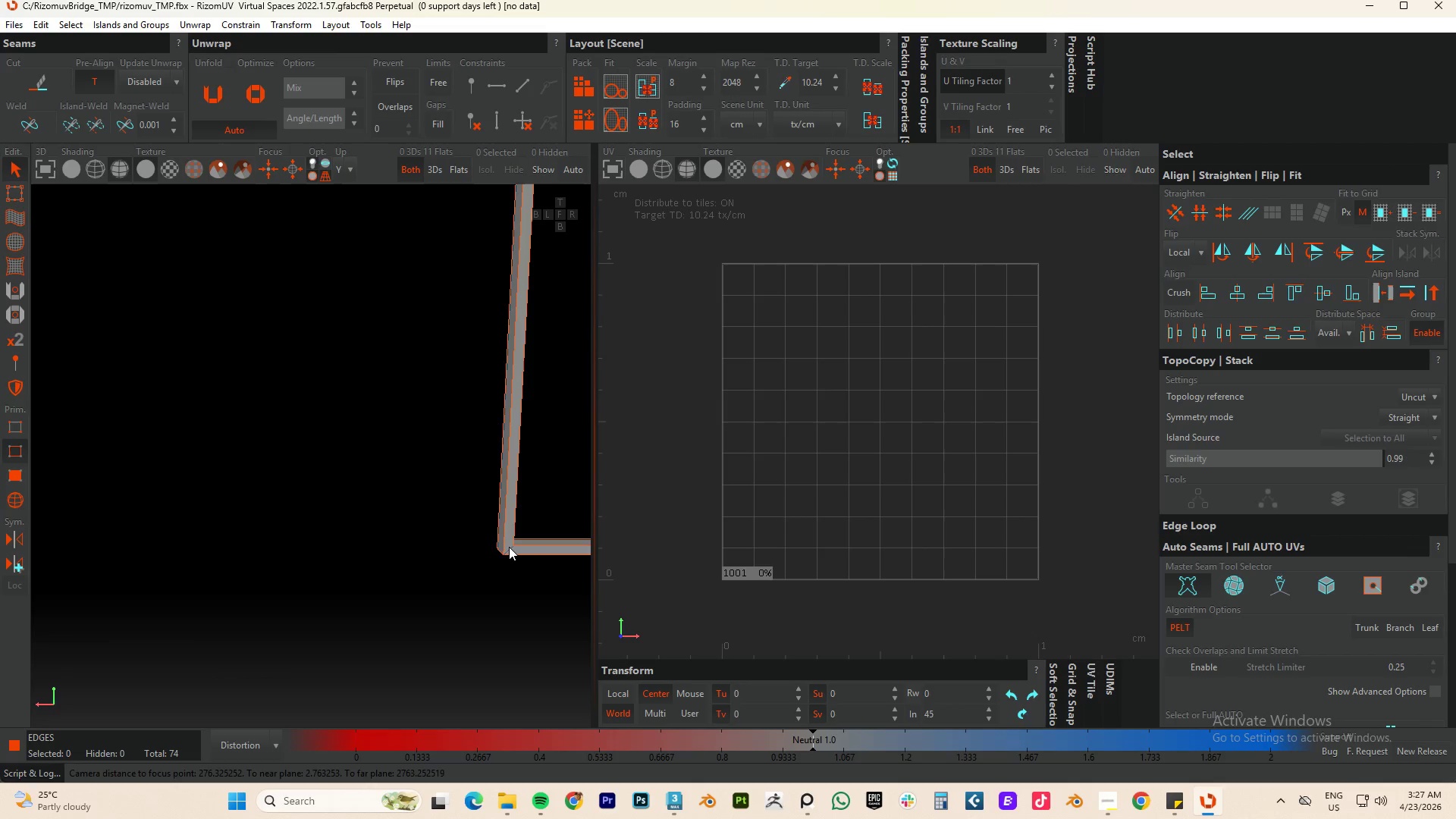 
scroll: coordinate [507, 541], scroll_direction: down, amount: 4.0
 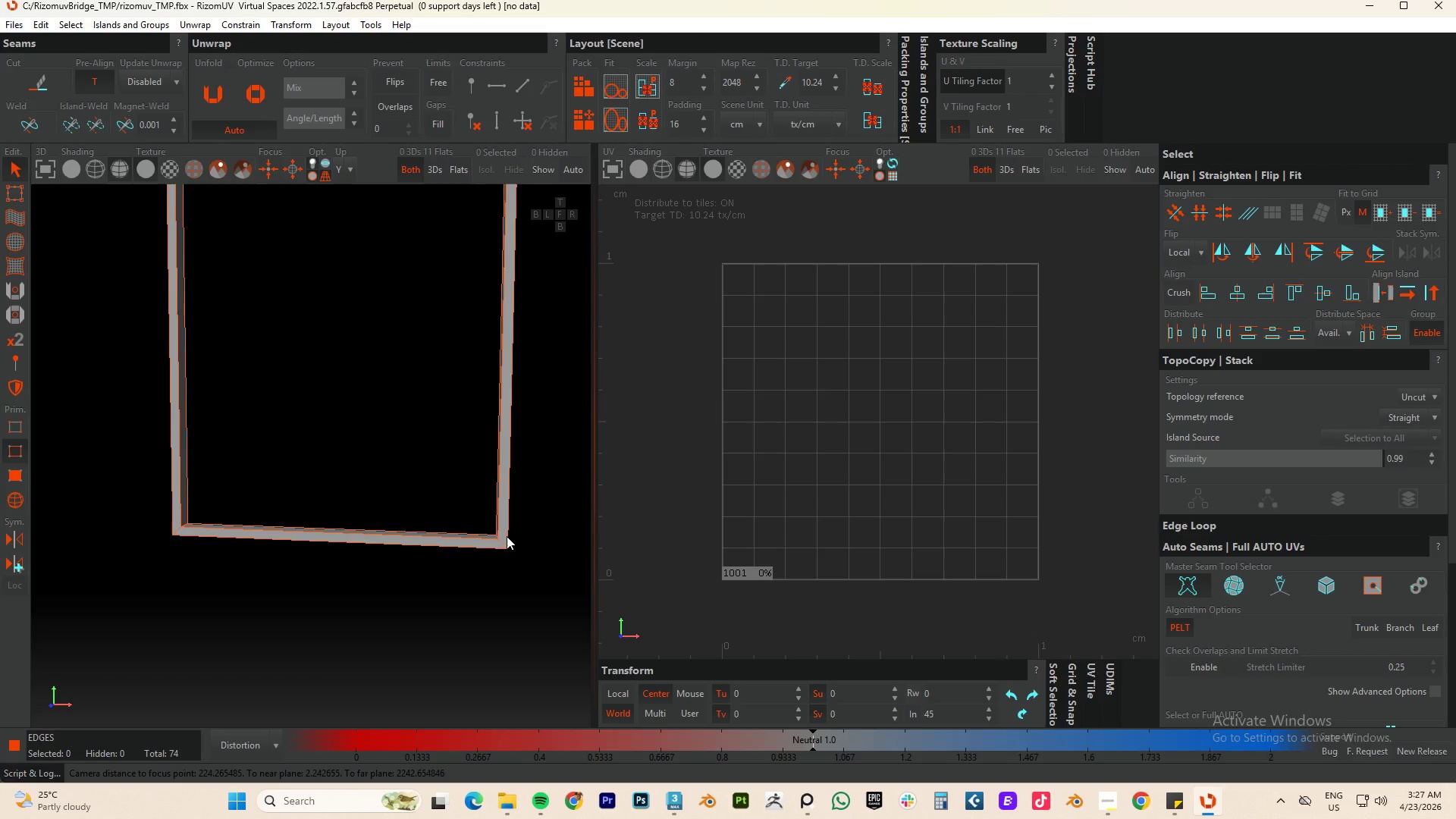 
double_click([509, 548])
 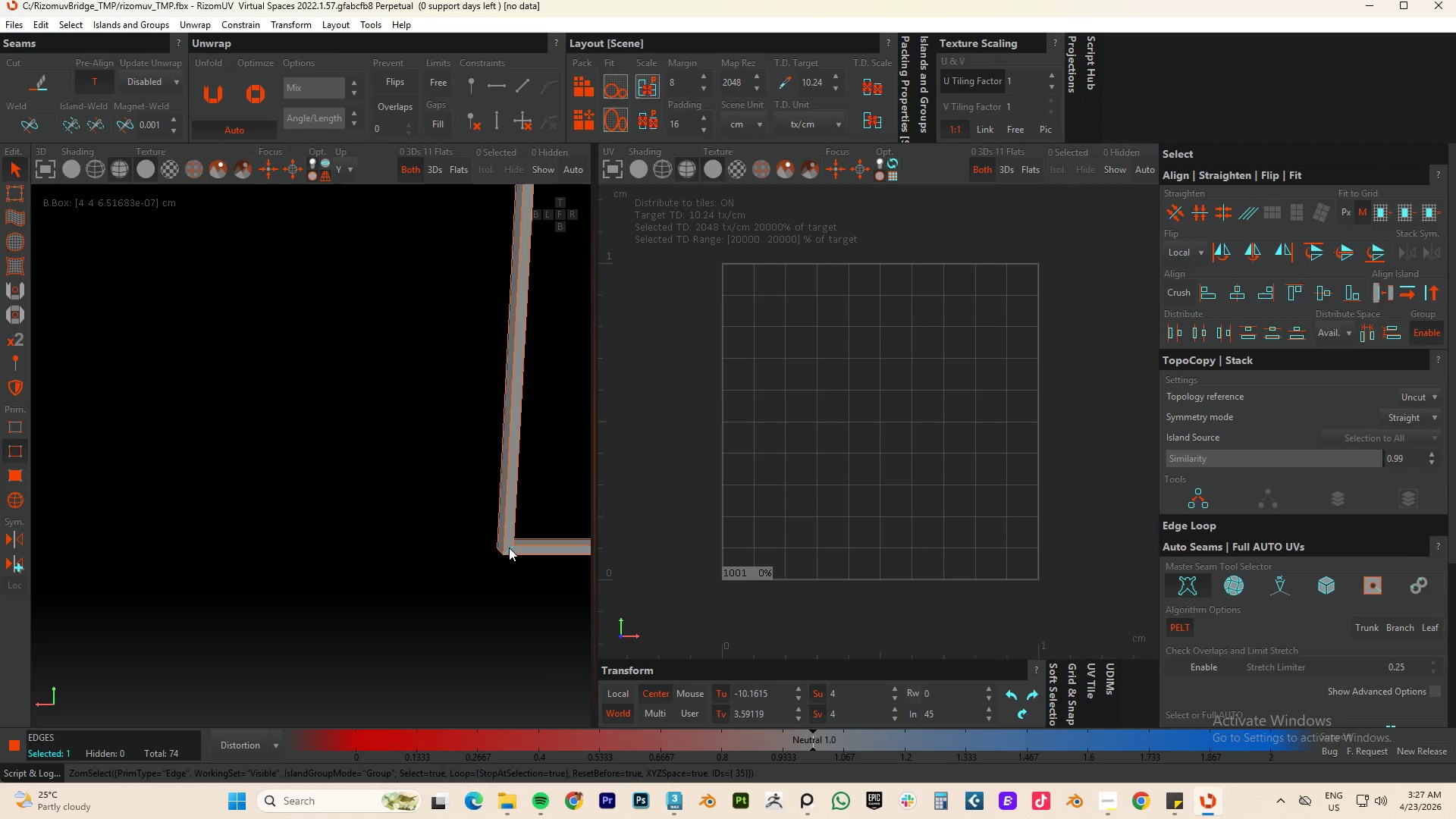 
type(xc)
 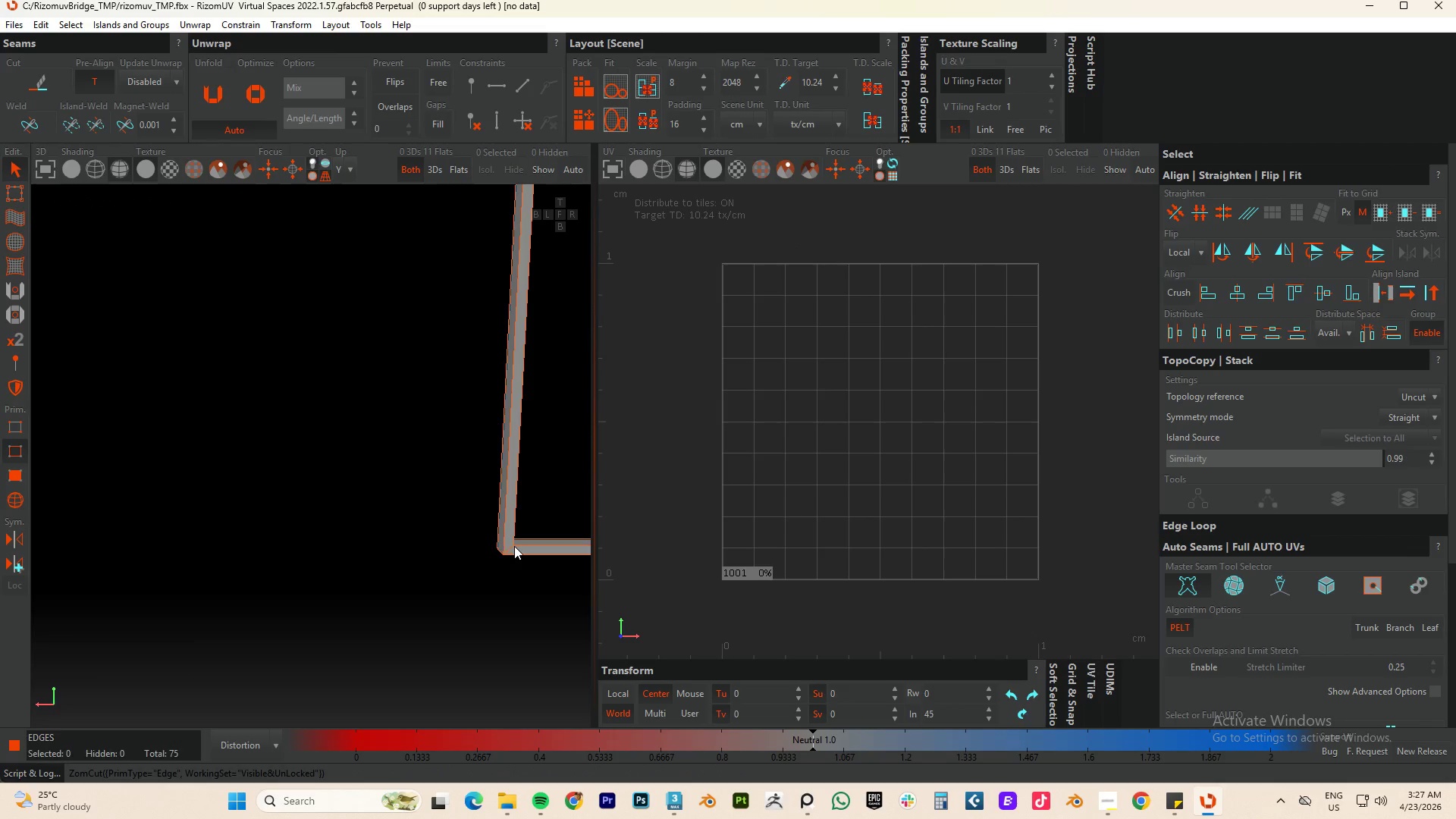 
scroll: coordinate [514, 546], scroll_direction: down, amount: 3.0
 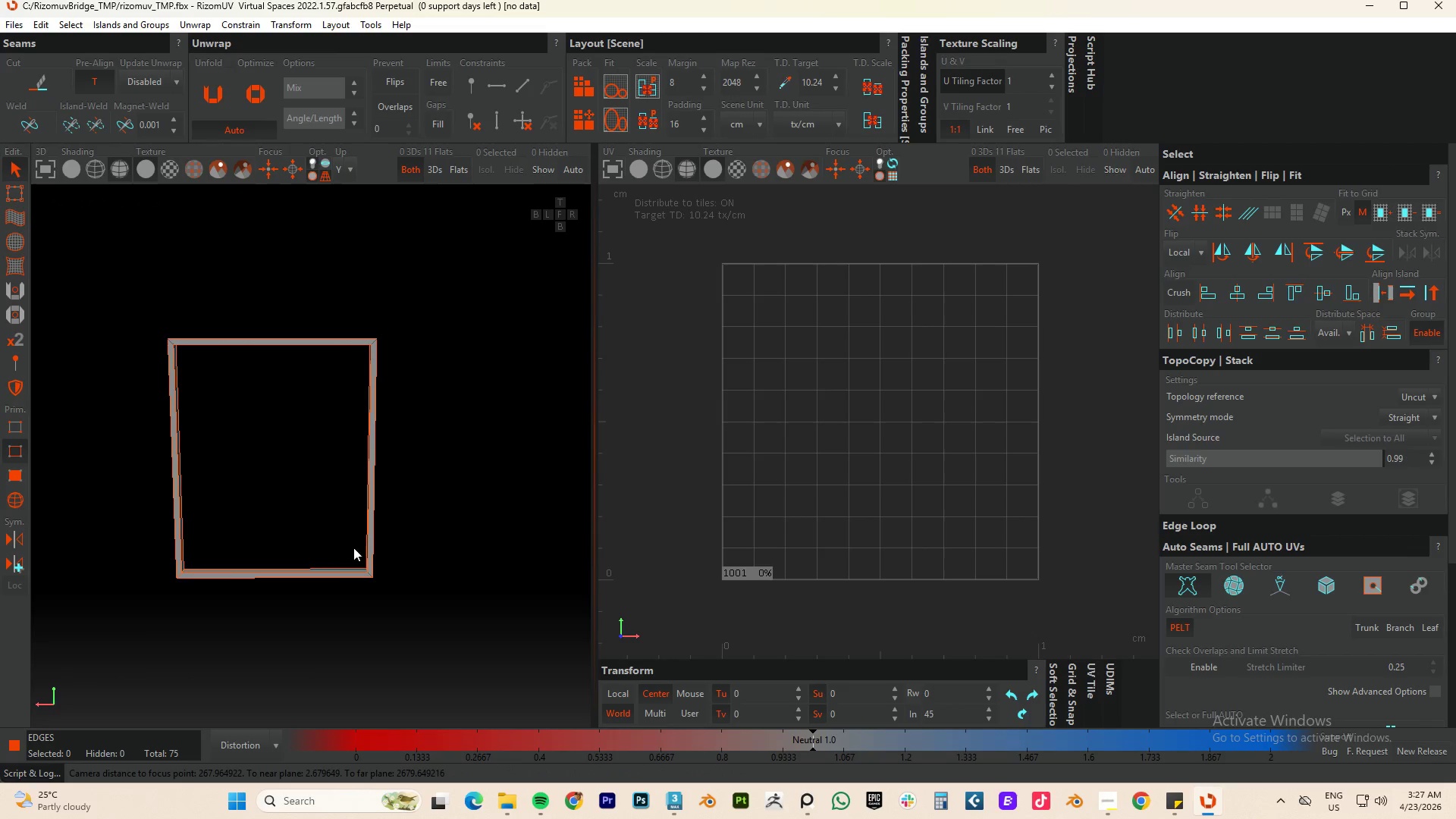 
left_click([362, 574])
 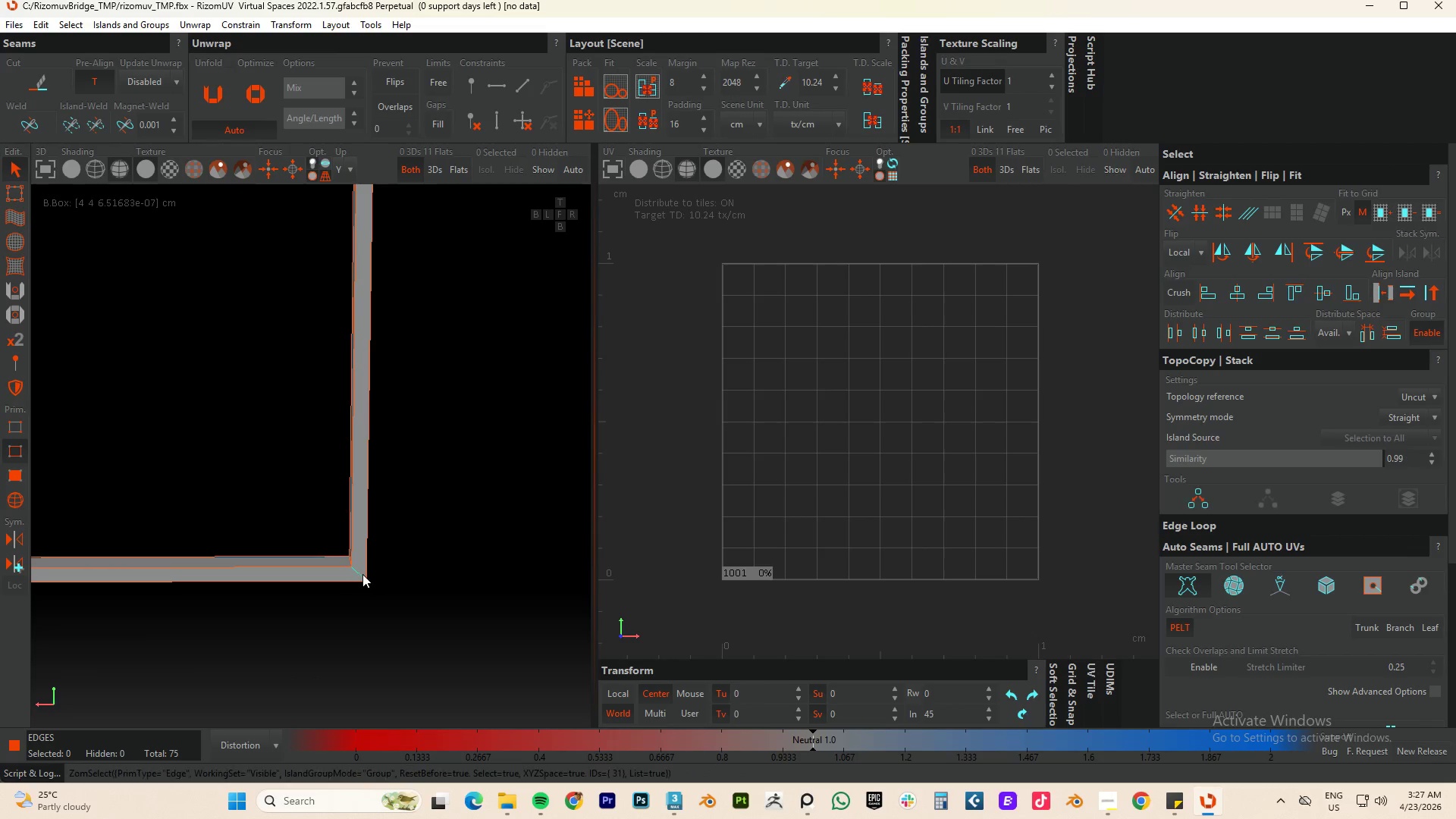 
scroll: coordinate [376, 576], scroll_direction: up, amount: 4.0
 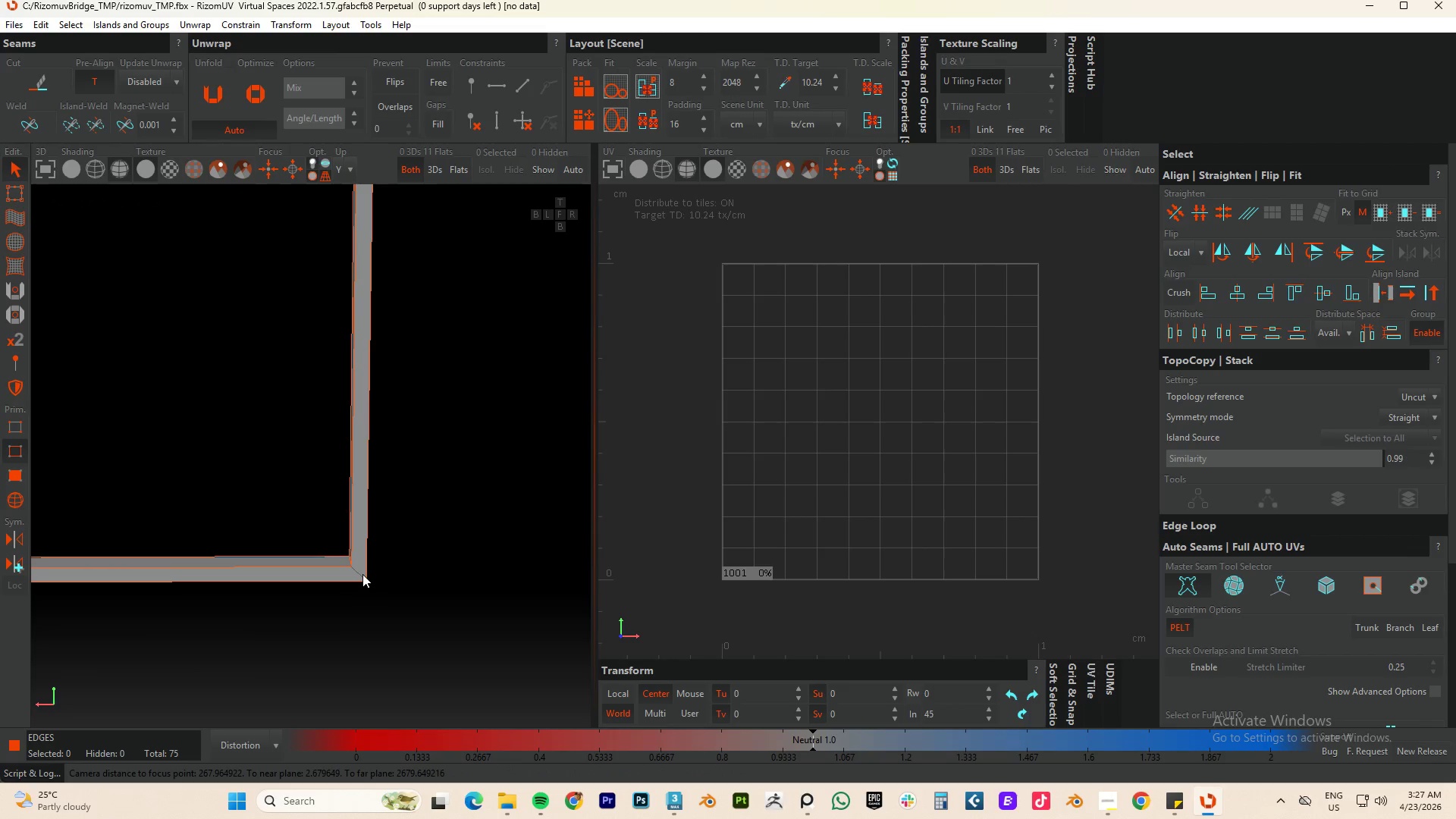 
double_click([362, 574])
 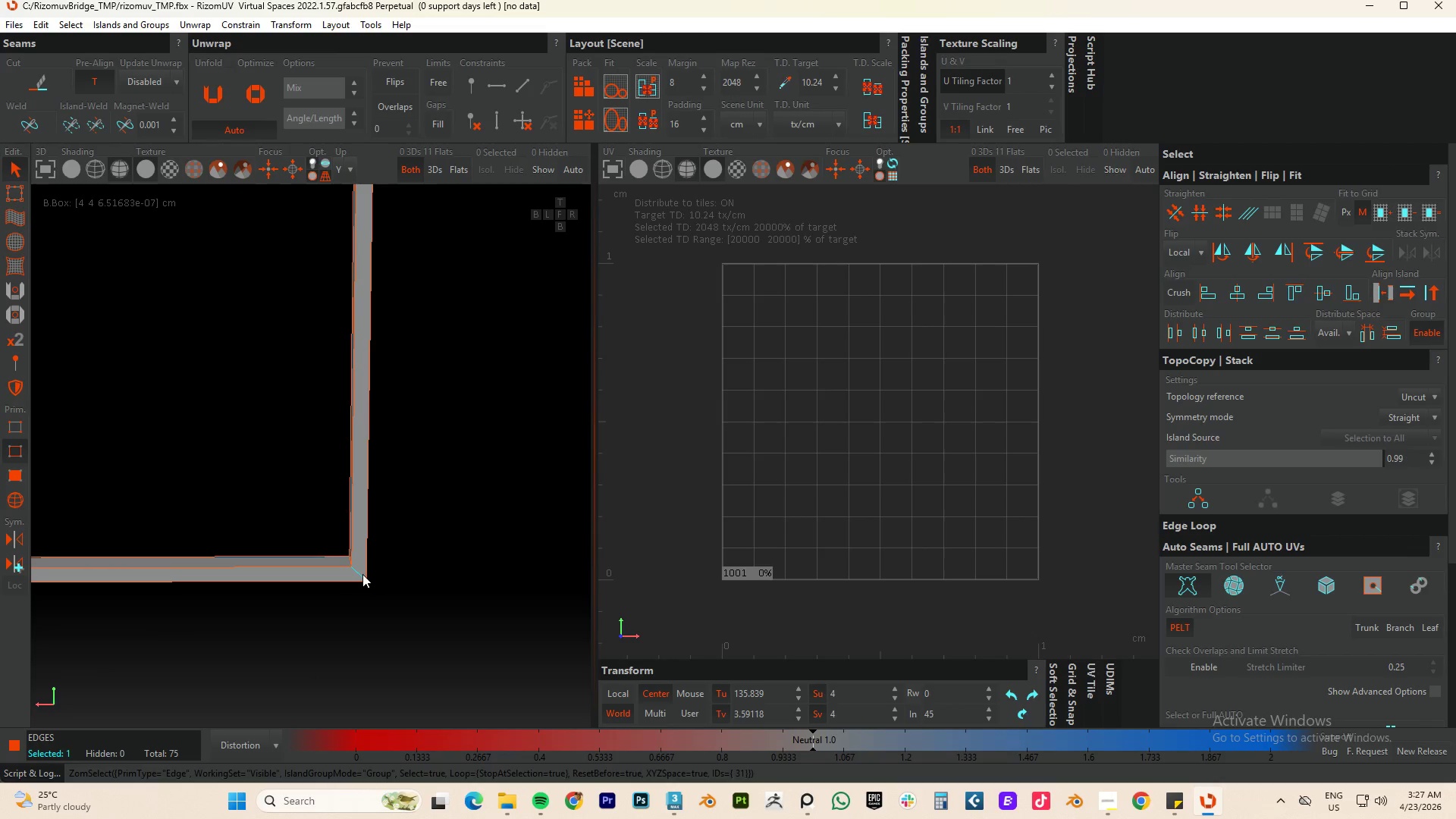 
key(C)
 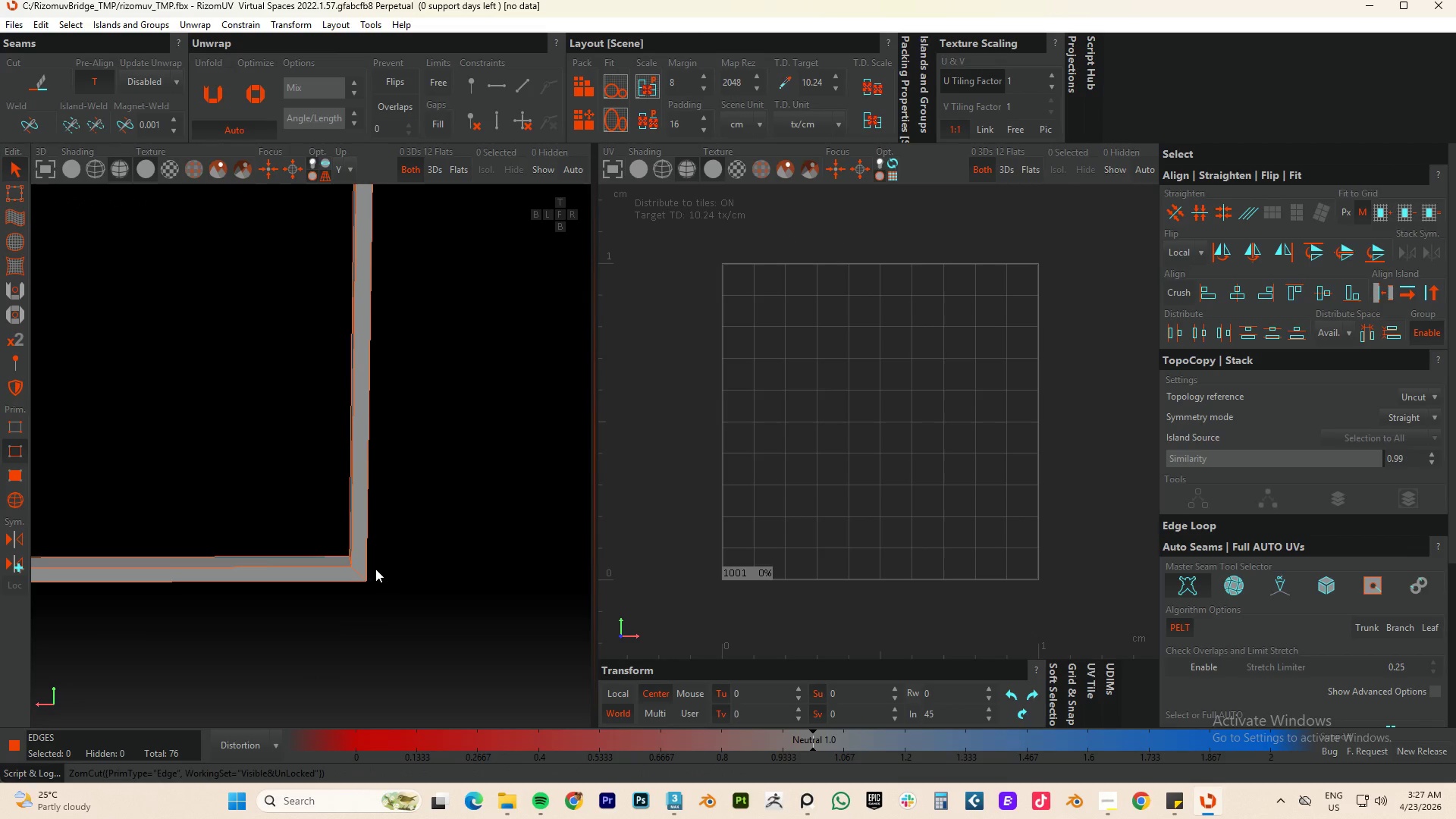 
scroll: coordinate [376, 566], scroll_direction: down, amount: 5.0
 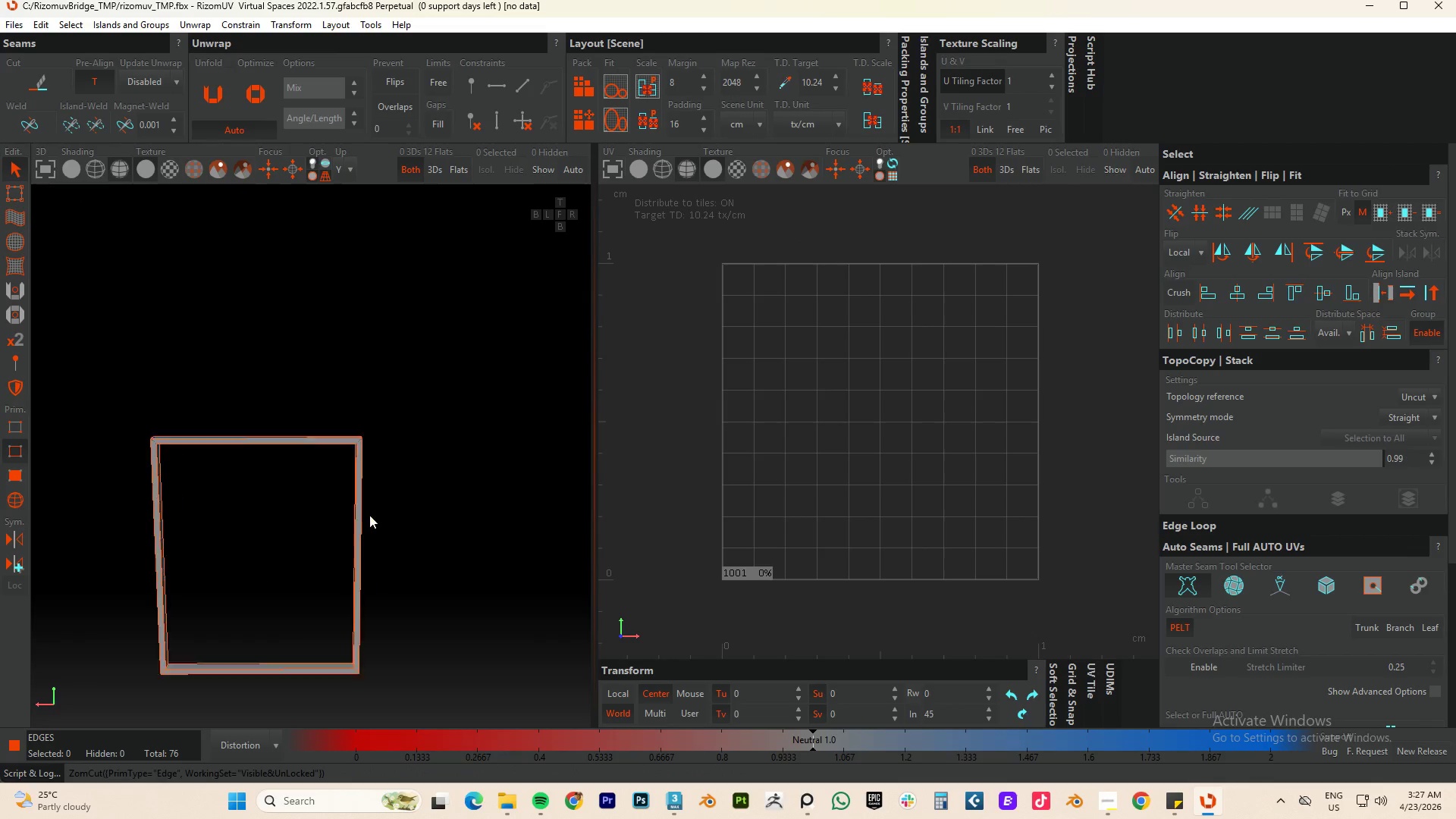 
scroll: coordinate [341, 471], scroll_direction: up, amount: 4.0
 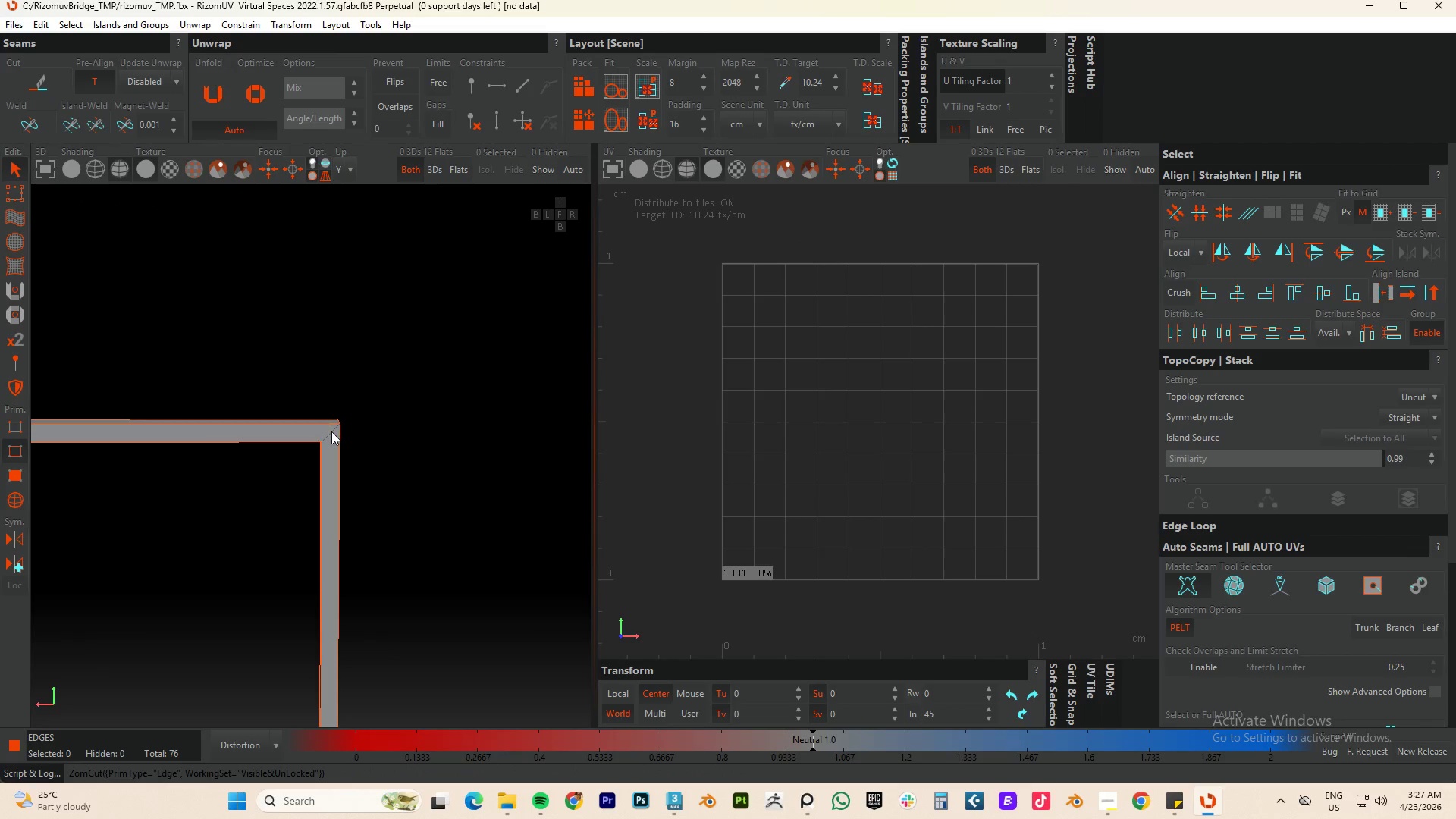 
double_click([331, 432])
 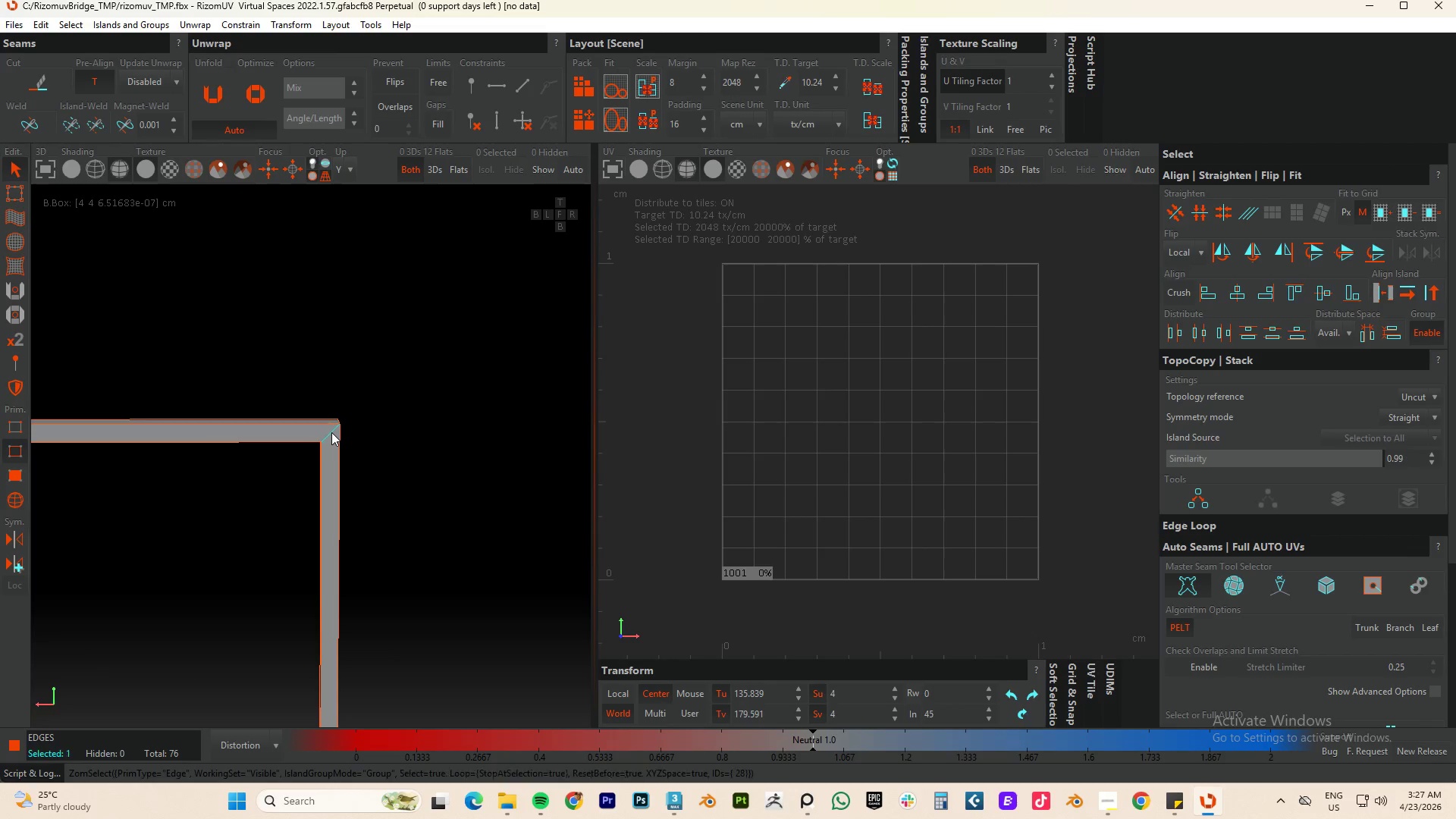 
key(C)
 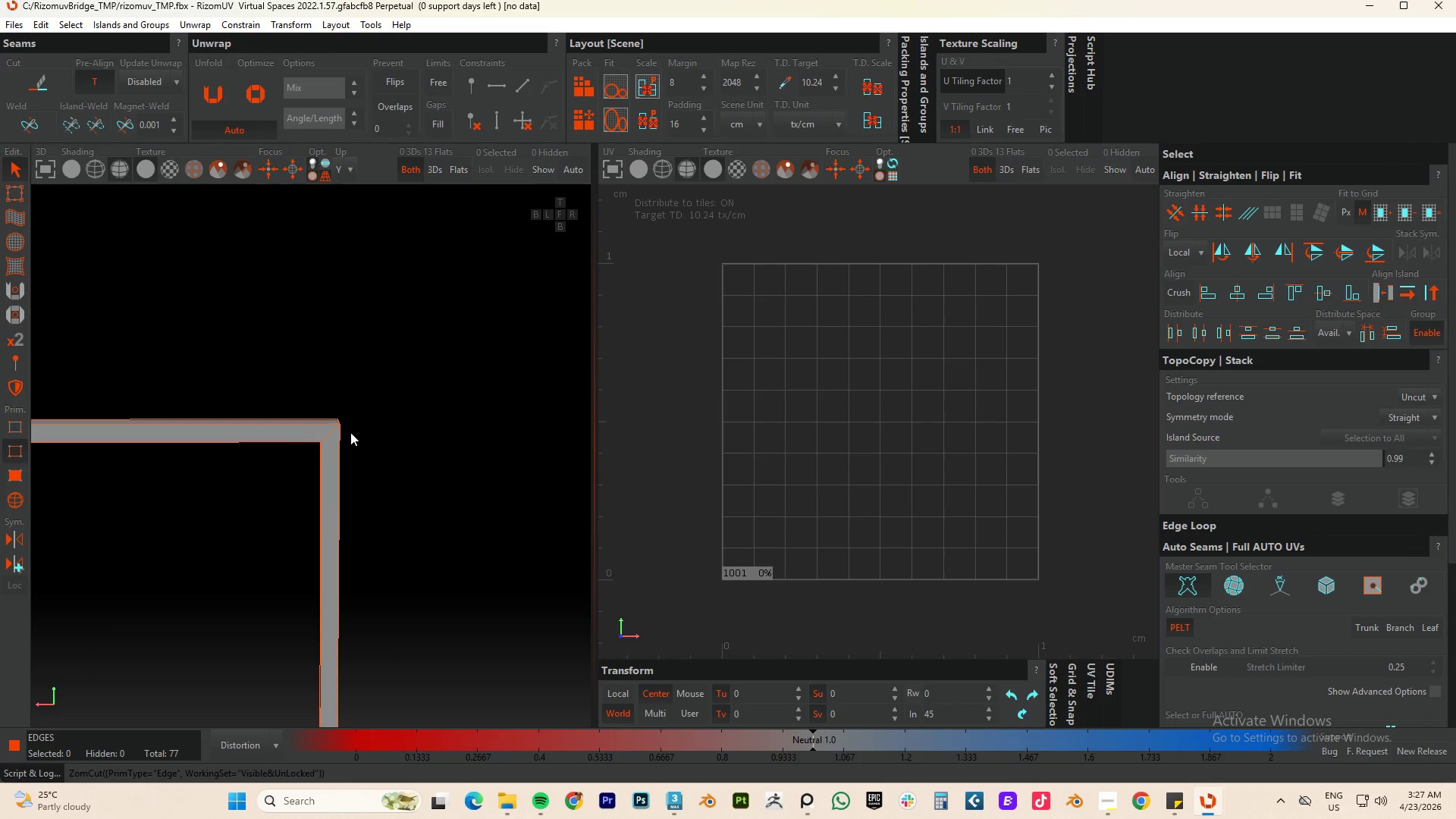 
hold_key(key=AltLeft, duration=0.95)
 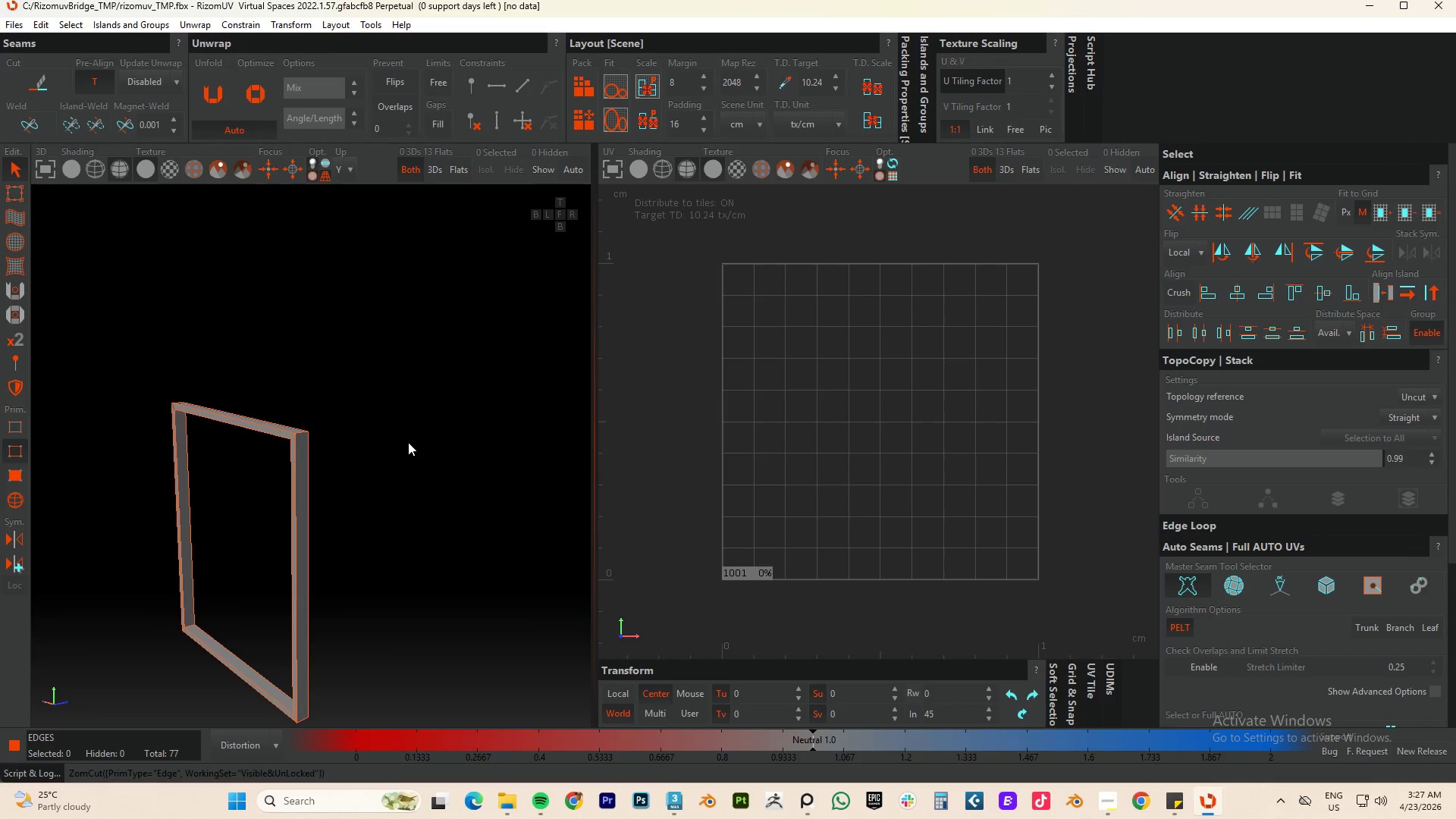 
scroll: coordinate [350, 432], scroll_direction: down, amount: 4.0
 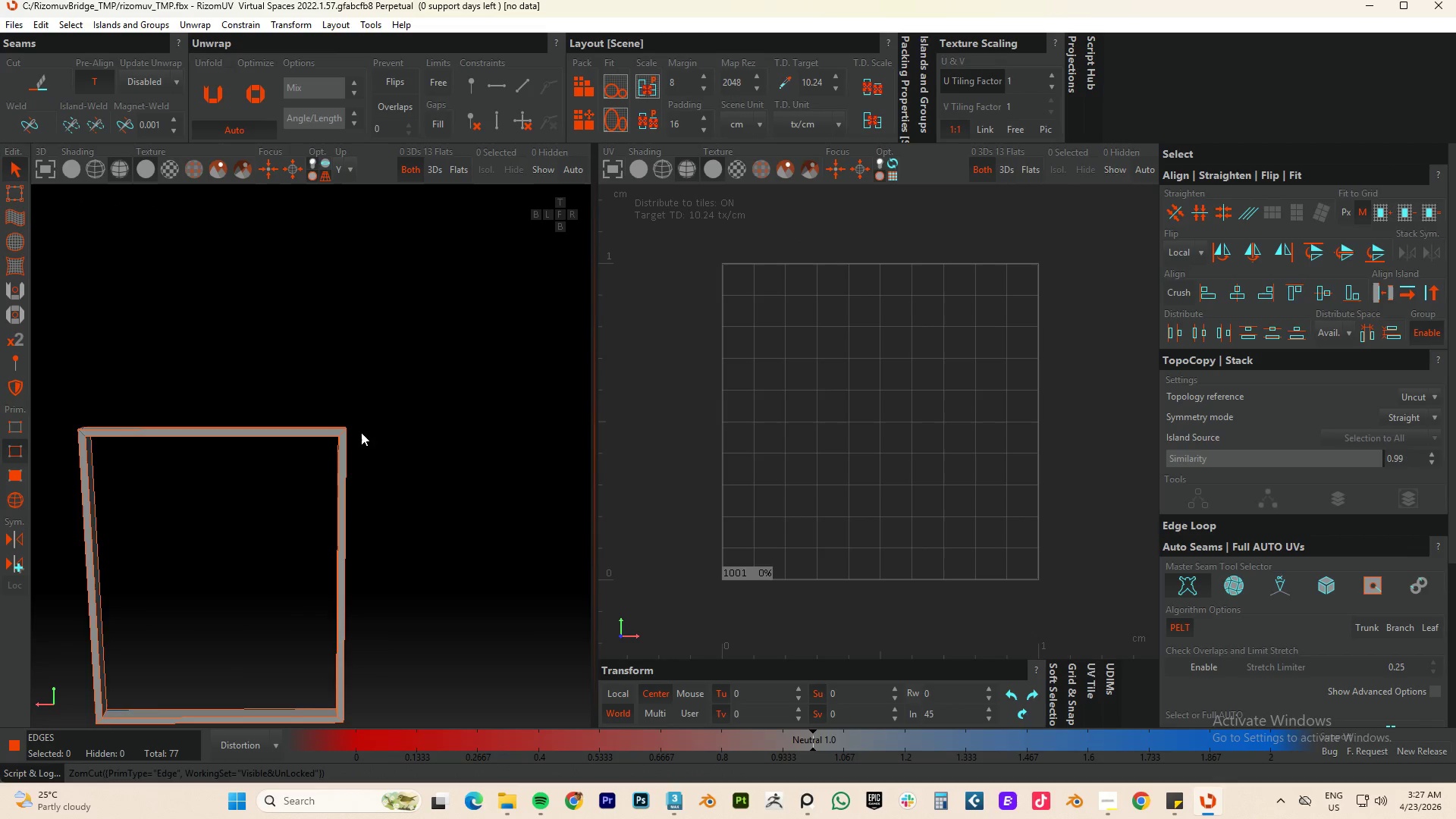 
hold_key(key=AltLeft, duration=0.8)
 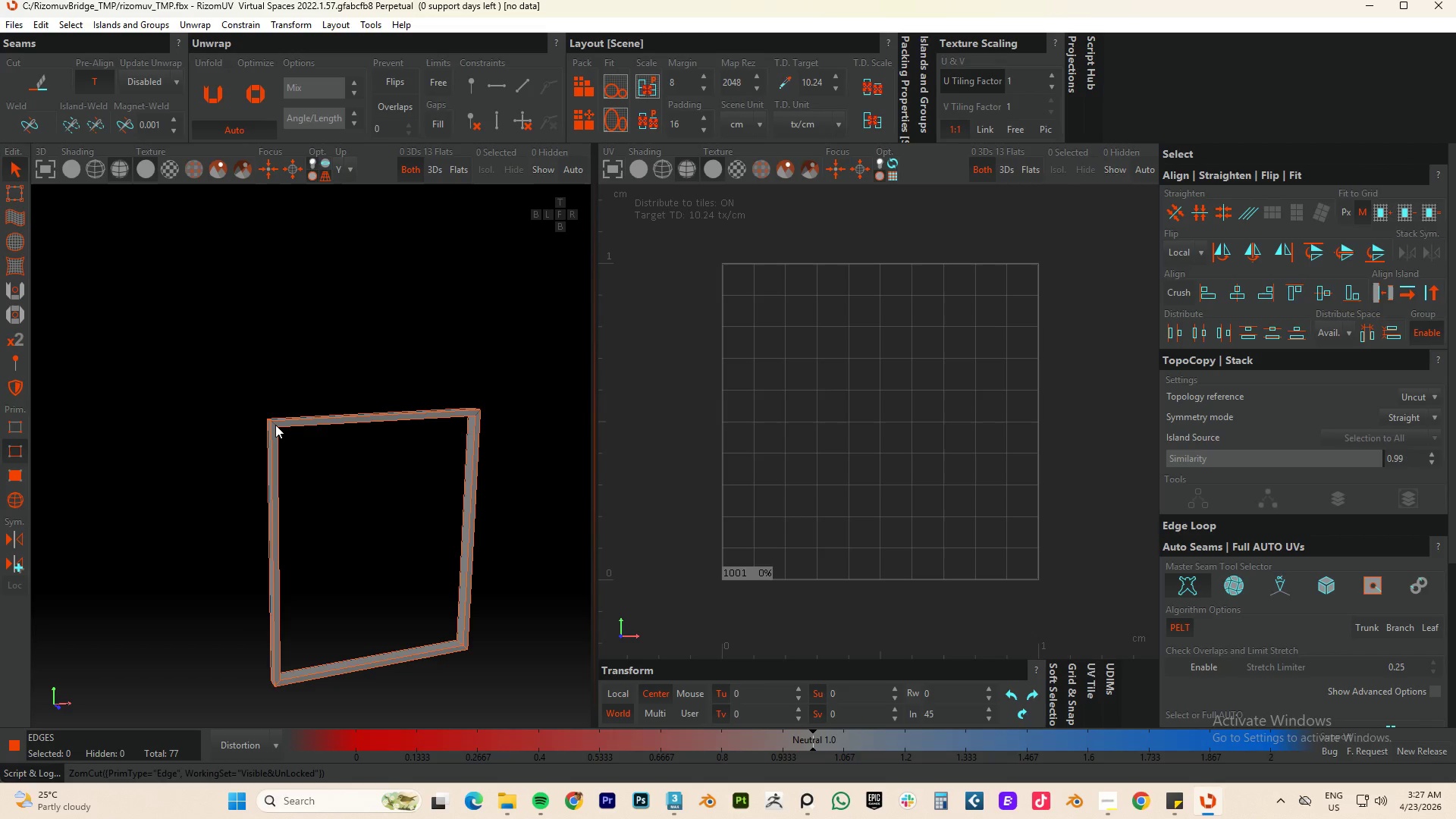 
double_click([275, 425])
 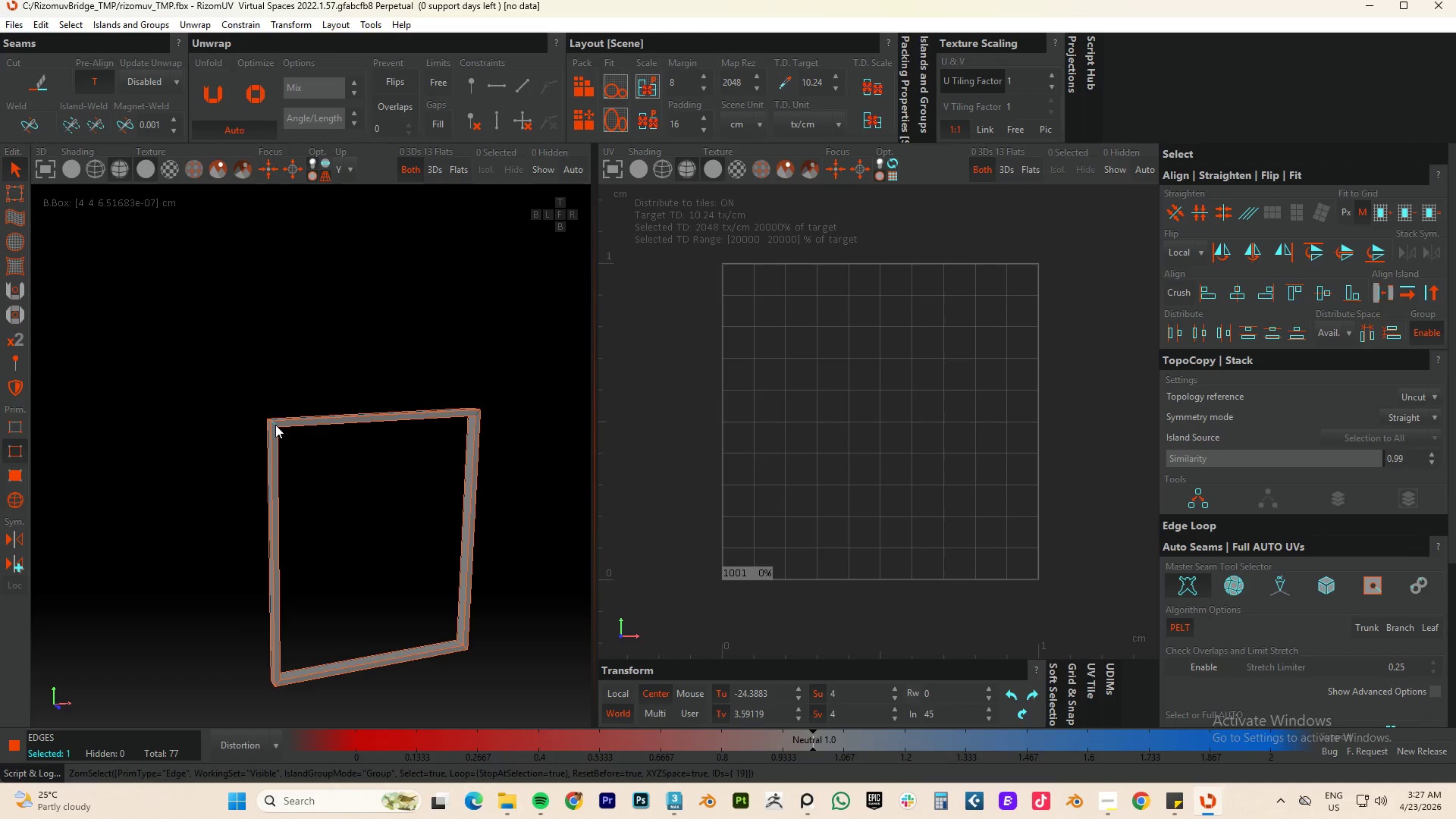 
key(C)
 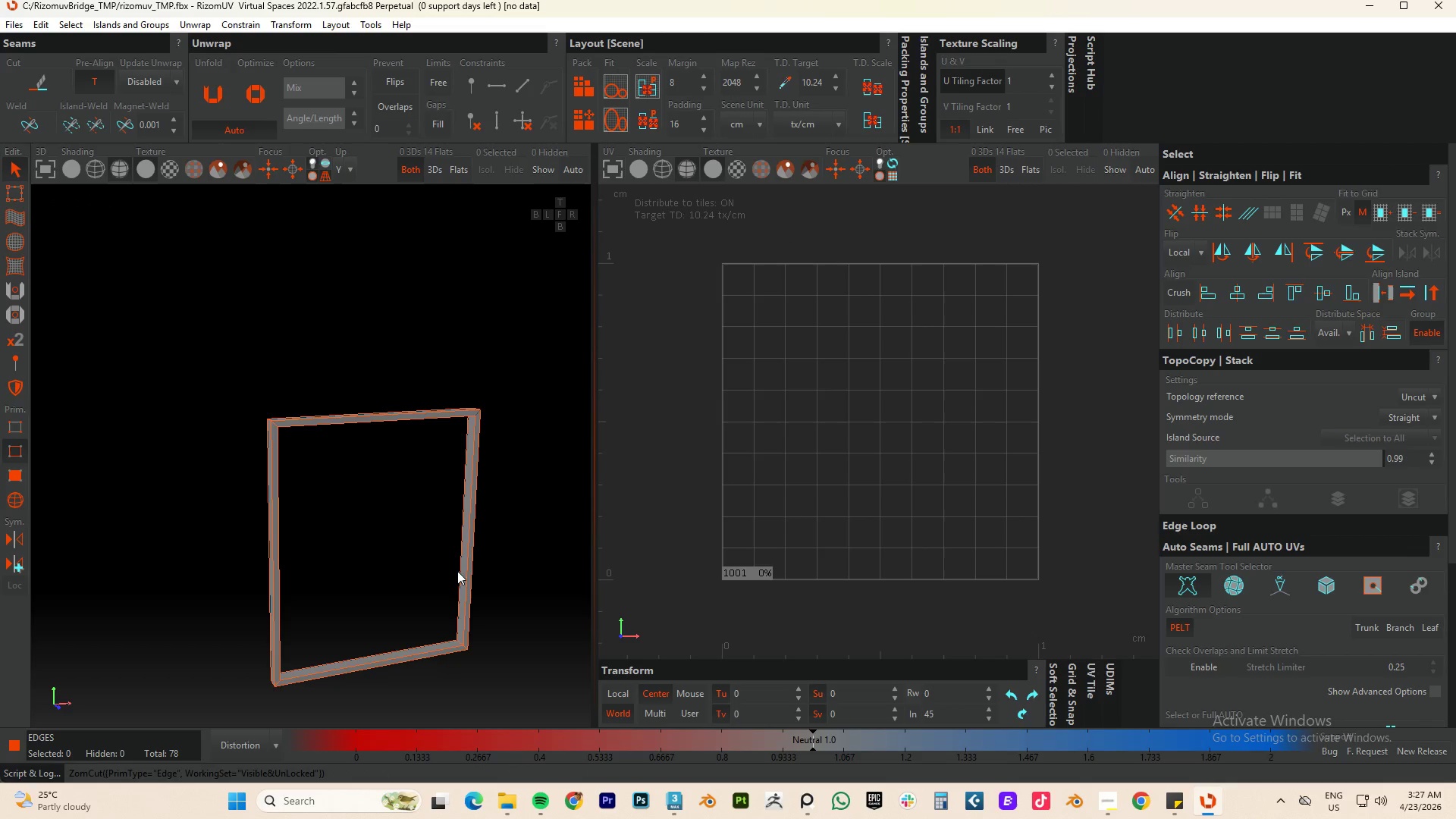 
left_click([477, 413])
 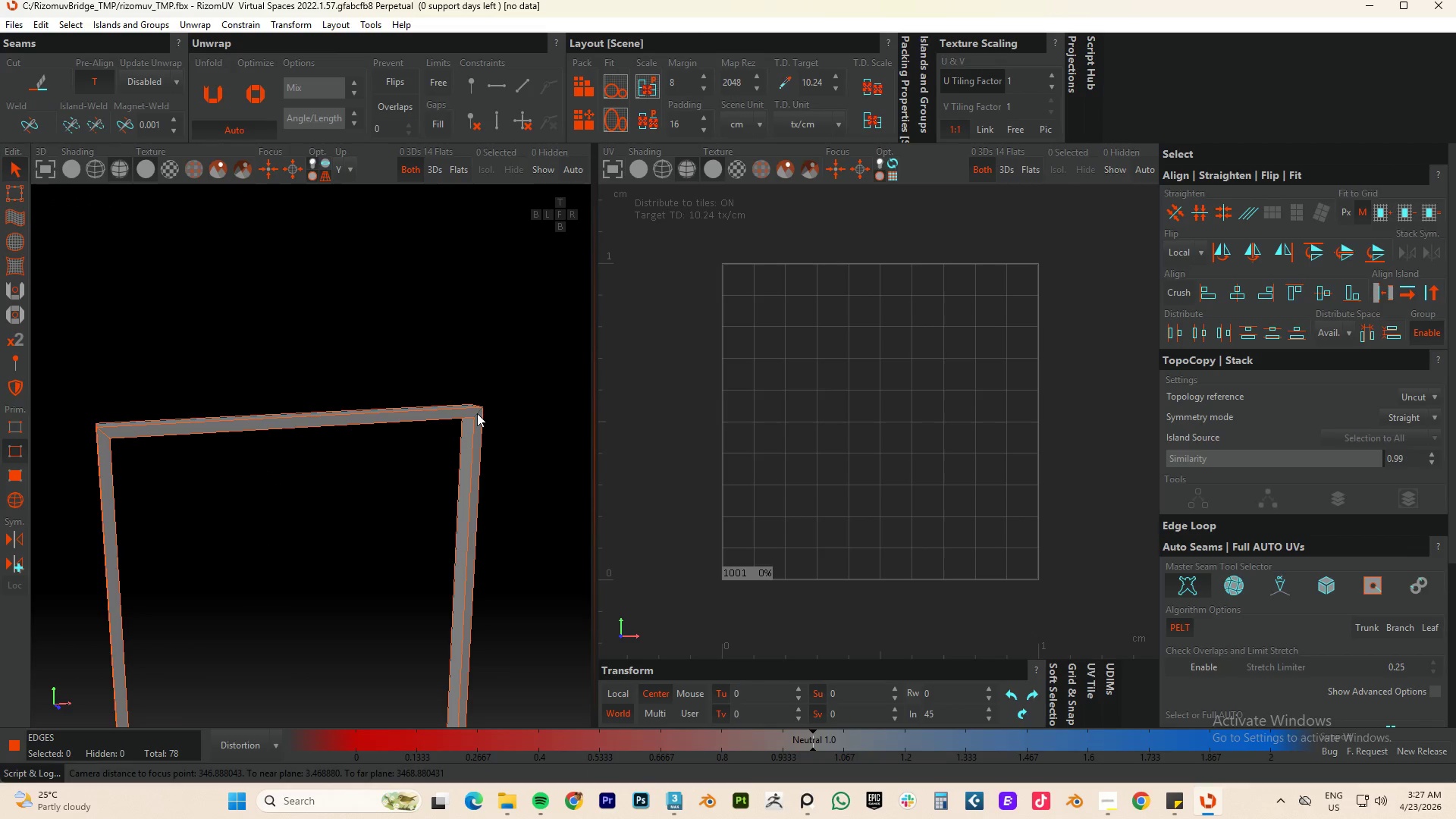 
scroll: coordinate [477, 413], scroll_direction: up, amount: 2.0
 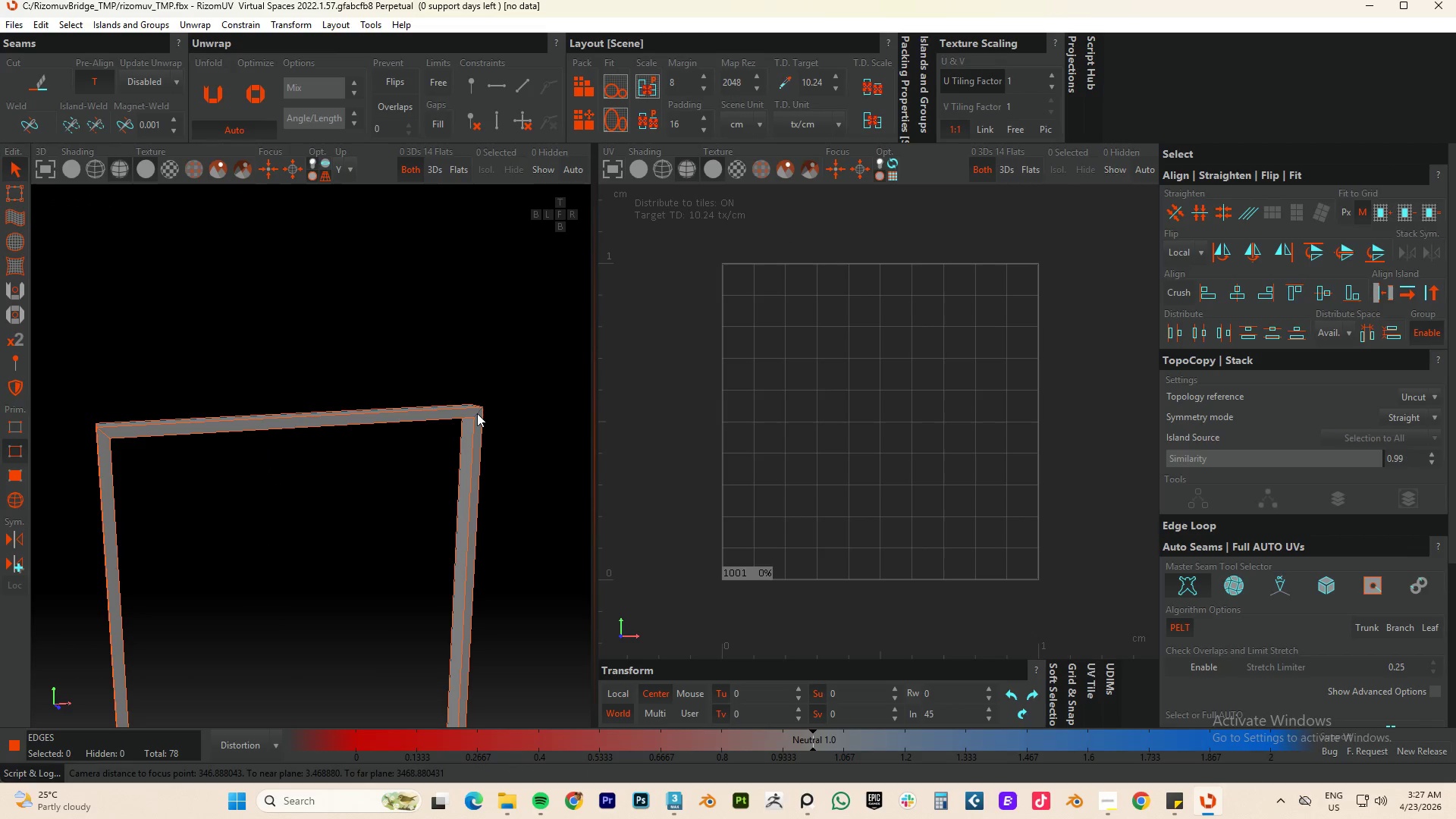 
double_click([477, 413])
 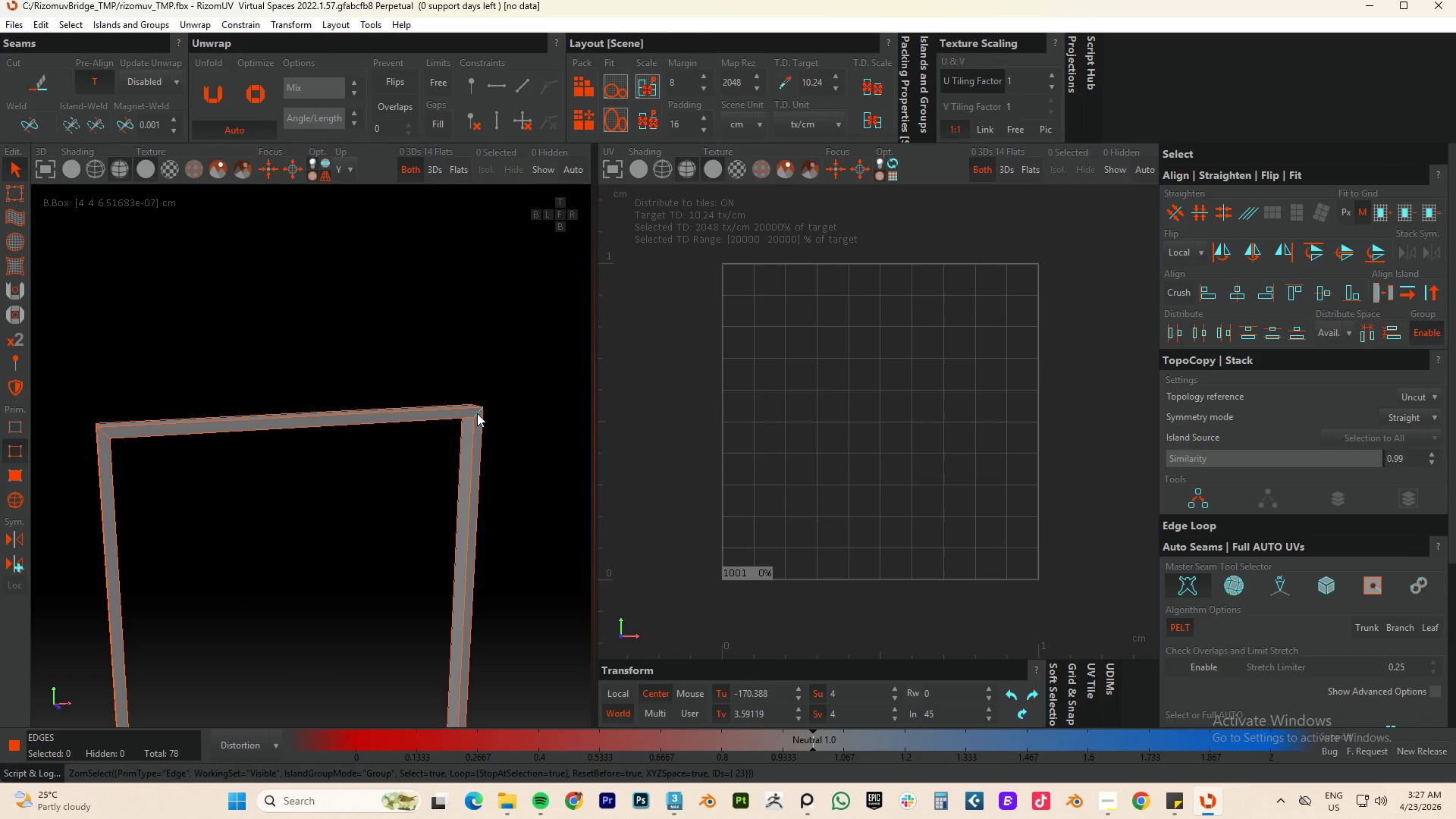 
key(C)
 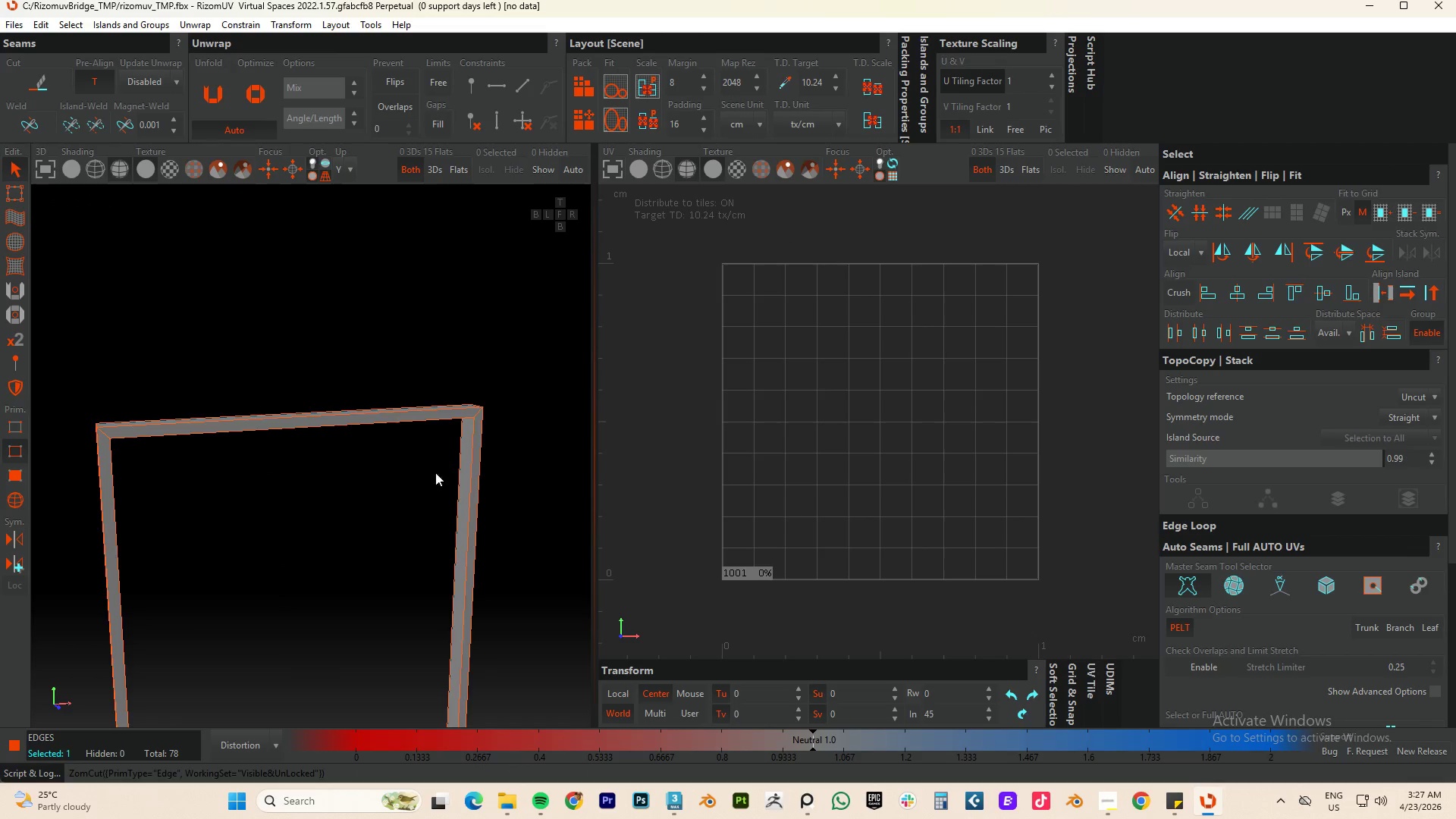 
hold_key(key=AltLeft, duration=2.75)
 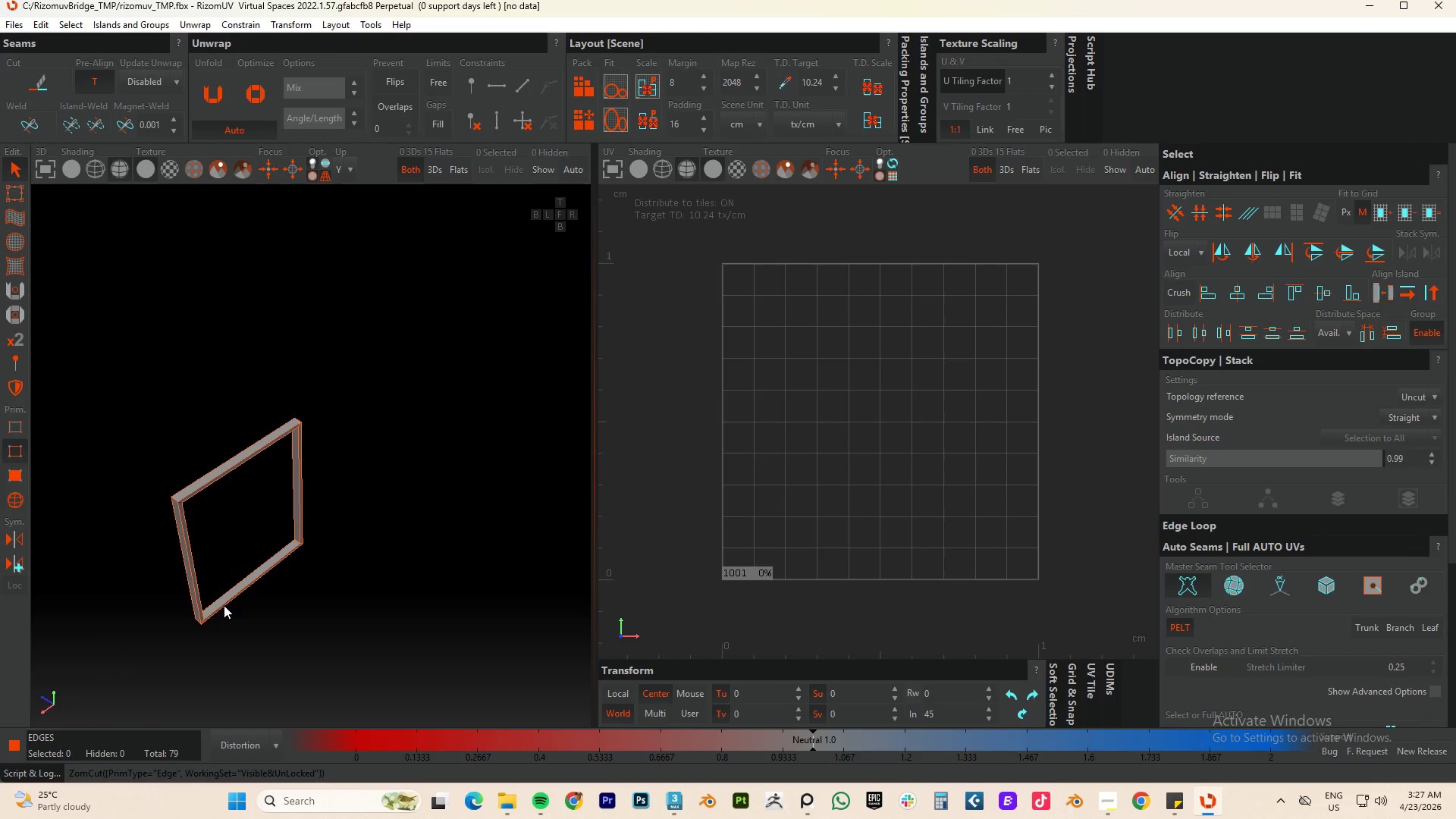 
scroll: coordinate [433, 479], scroll_direction: down, amount: 4.0
 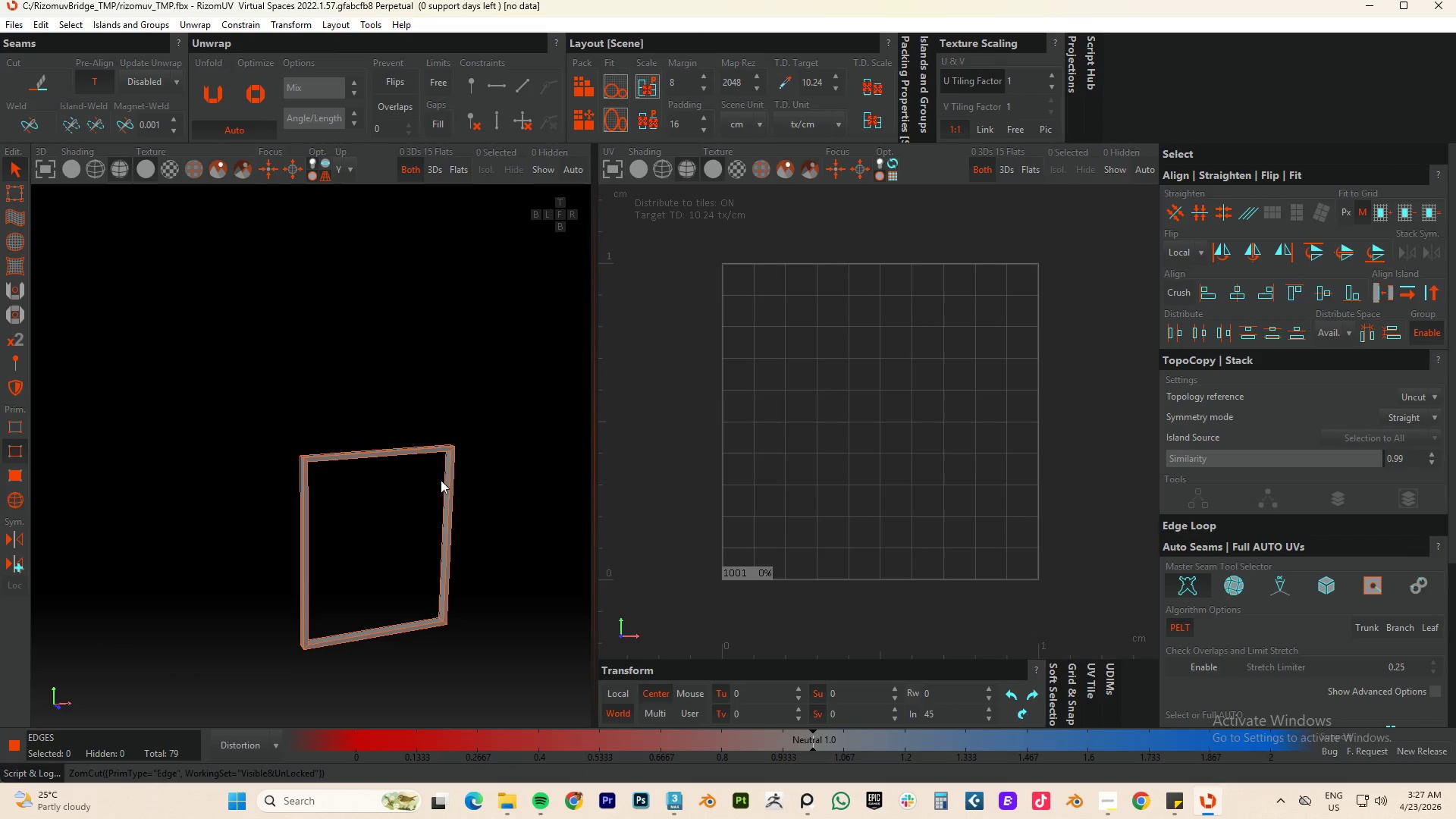 
middle_click([211, 607])
 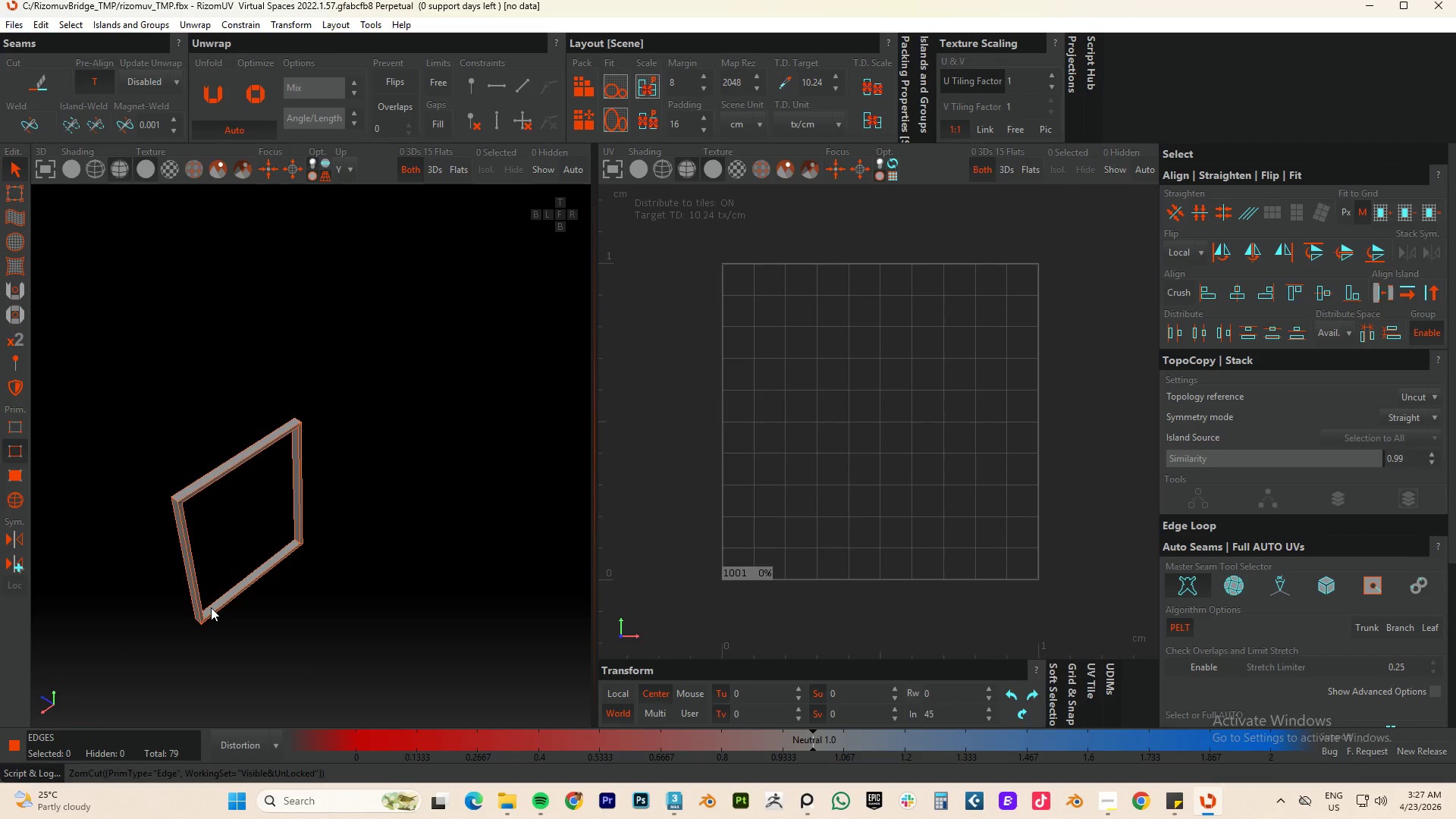 
hold_key(key=AltLeft, duration=1.77)
 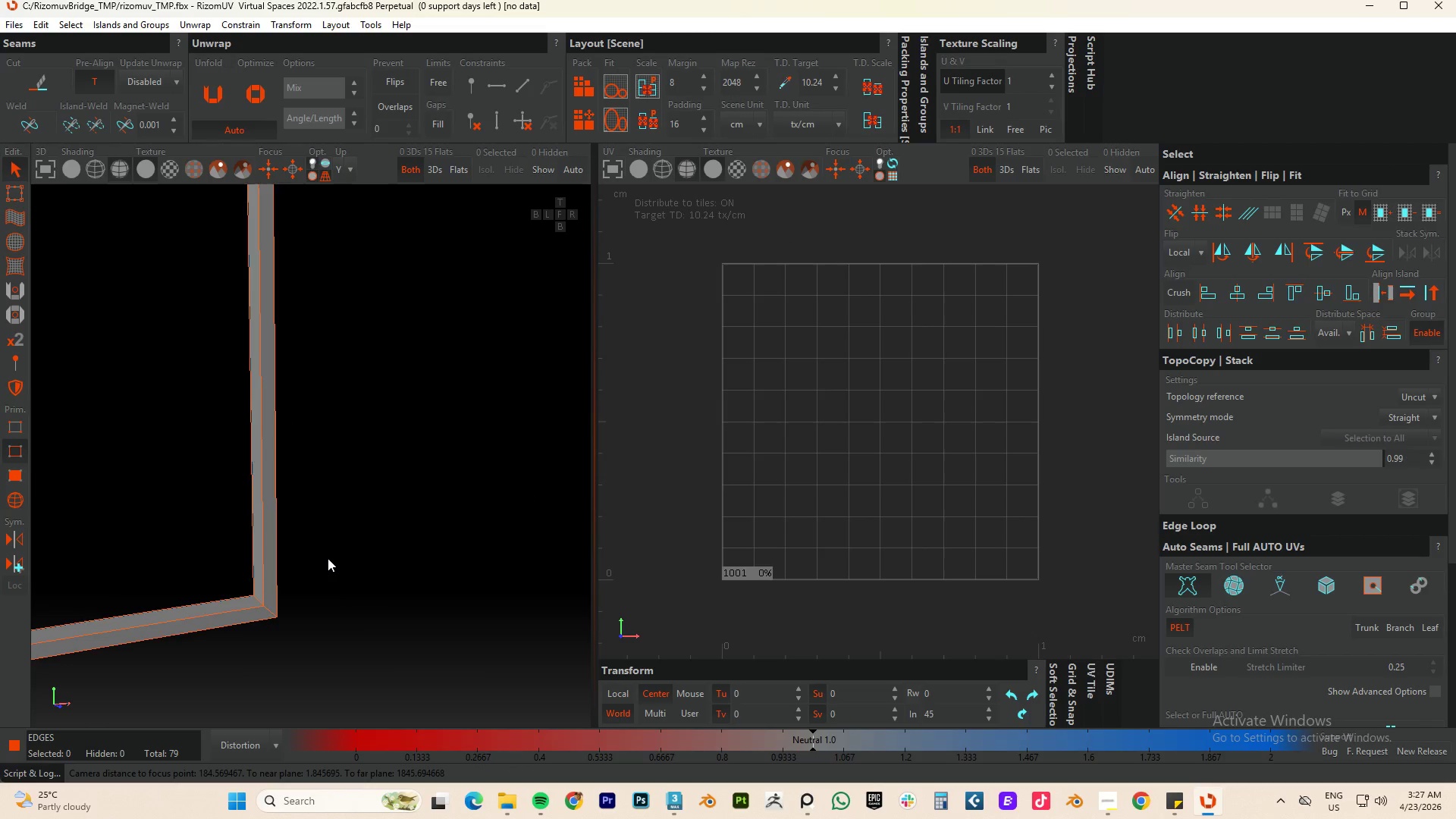 
scroll: coordinate [206, 615], scroll_direction: up, amount: 9.0
 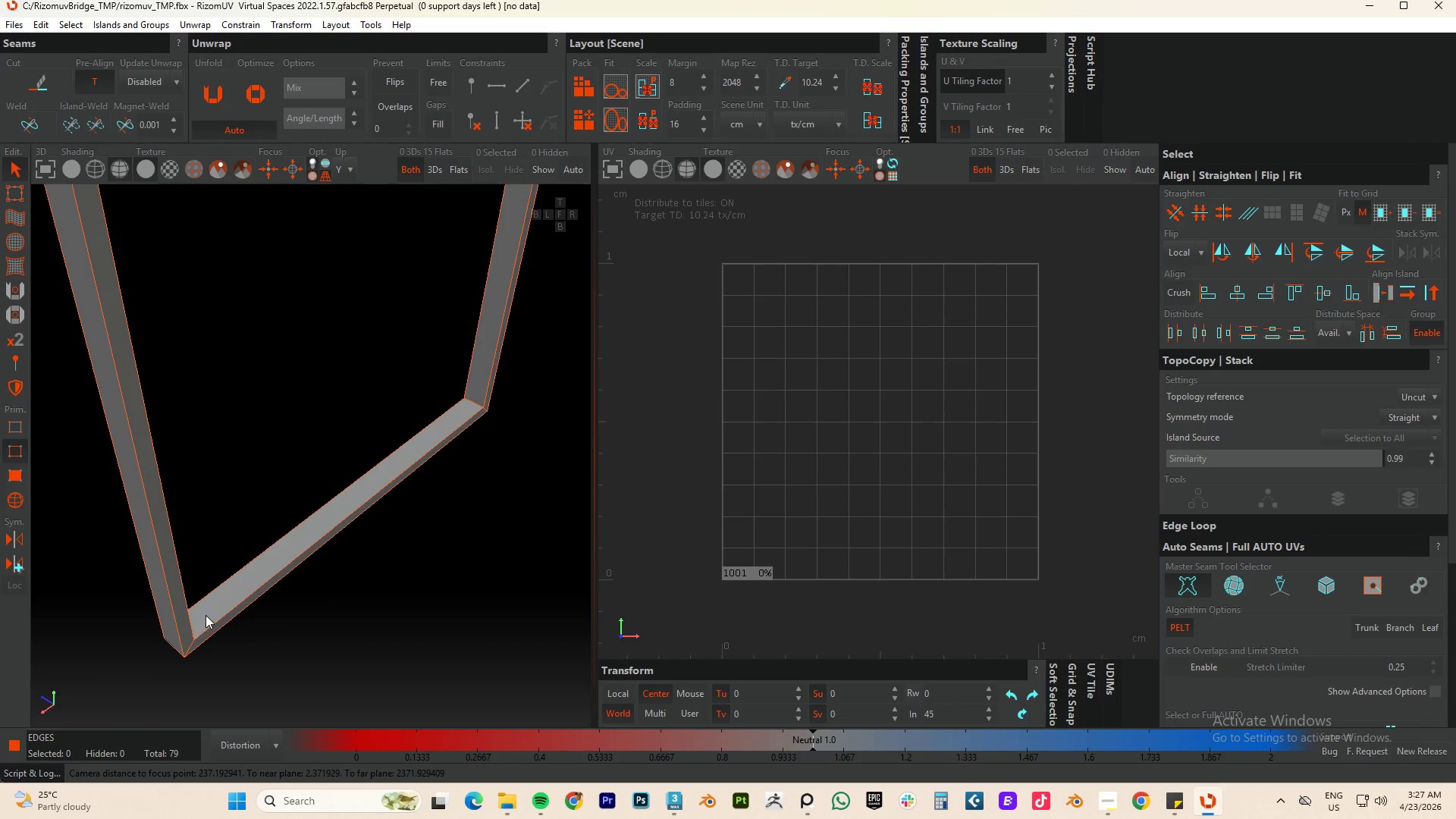 
key(Control+ControlLeft)
 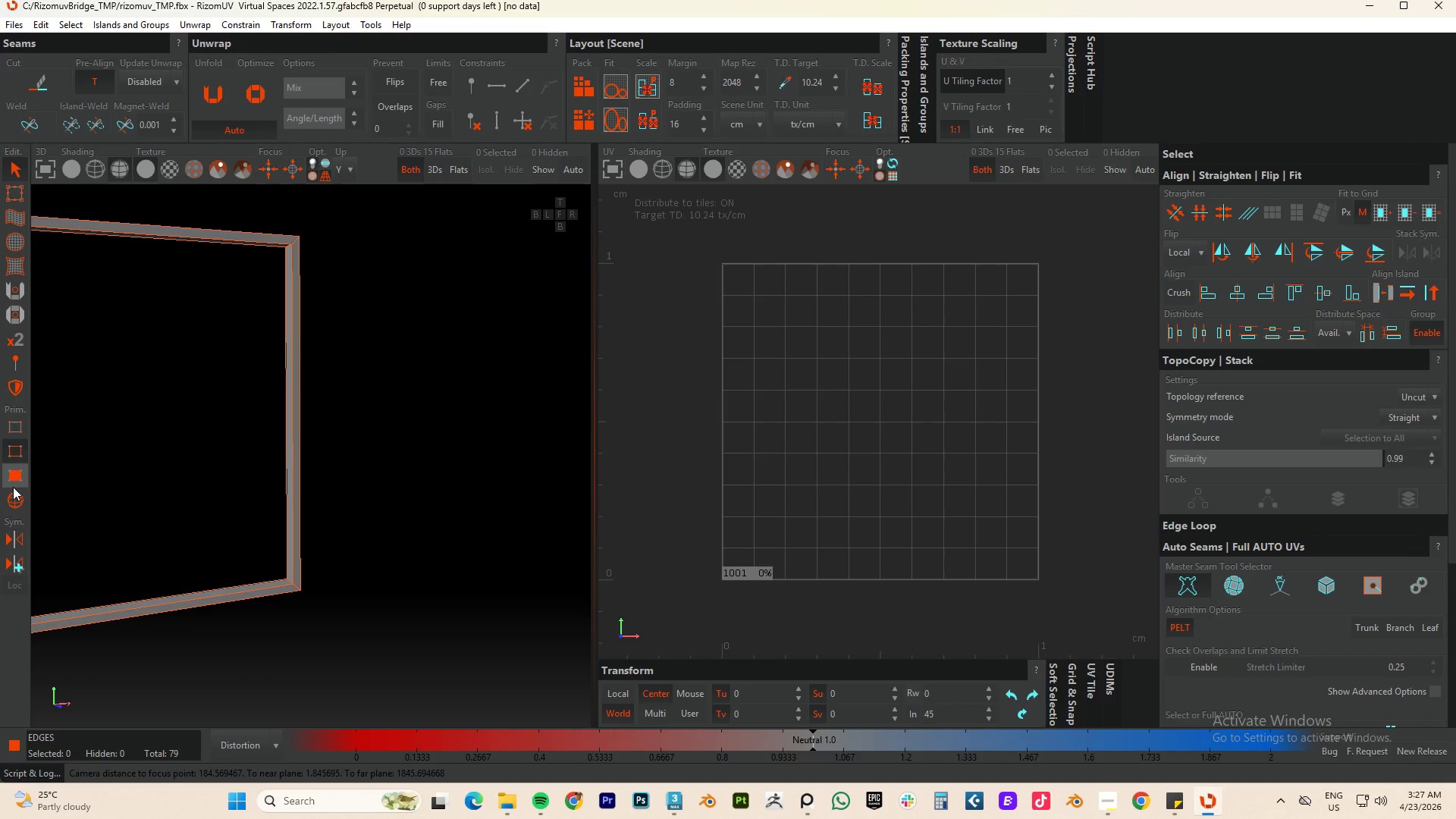 
scroll: coordinate [328, 560], scroll_direction: down, amount: 3.0
 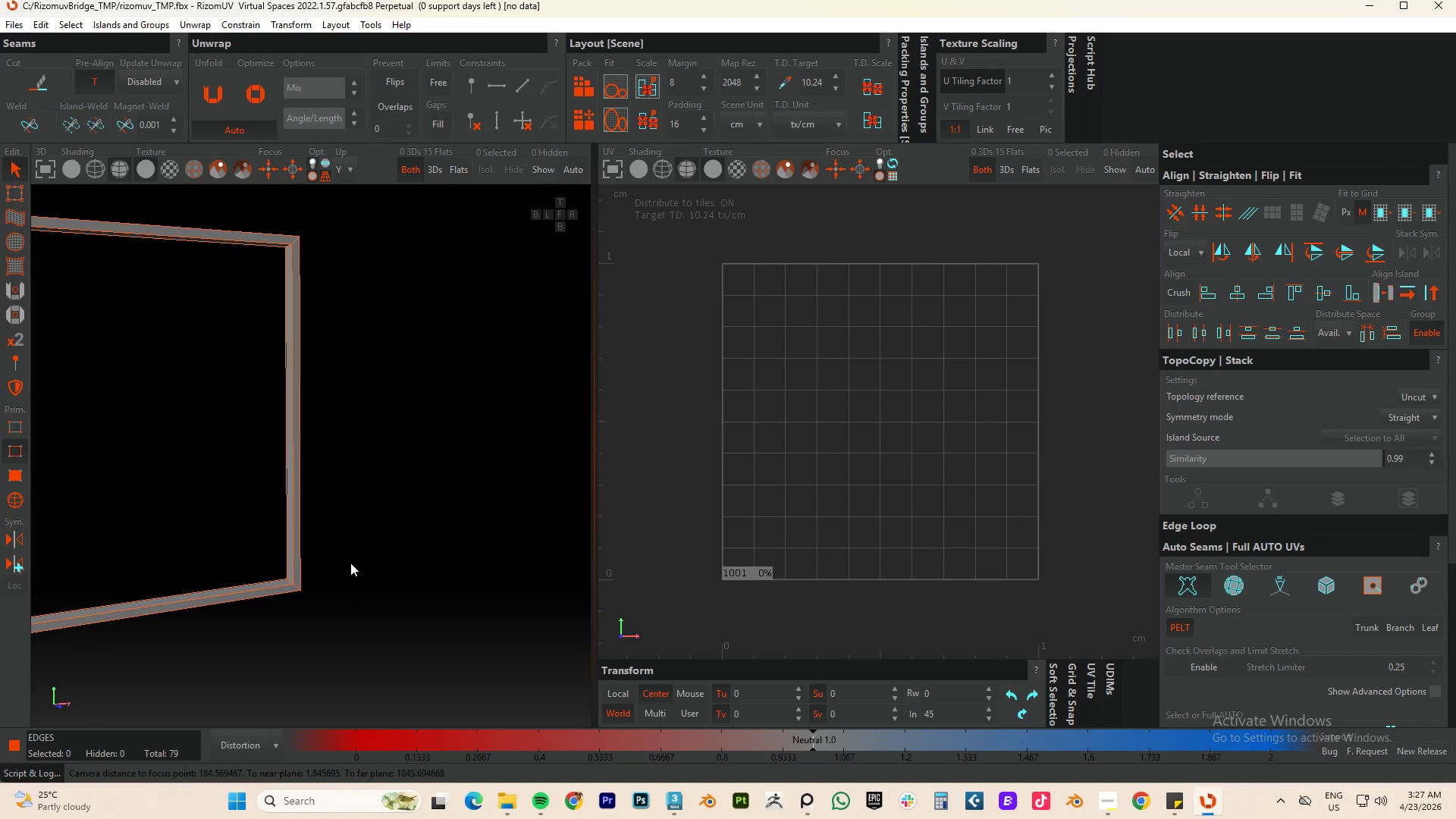 
key(Control+A)
 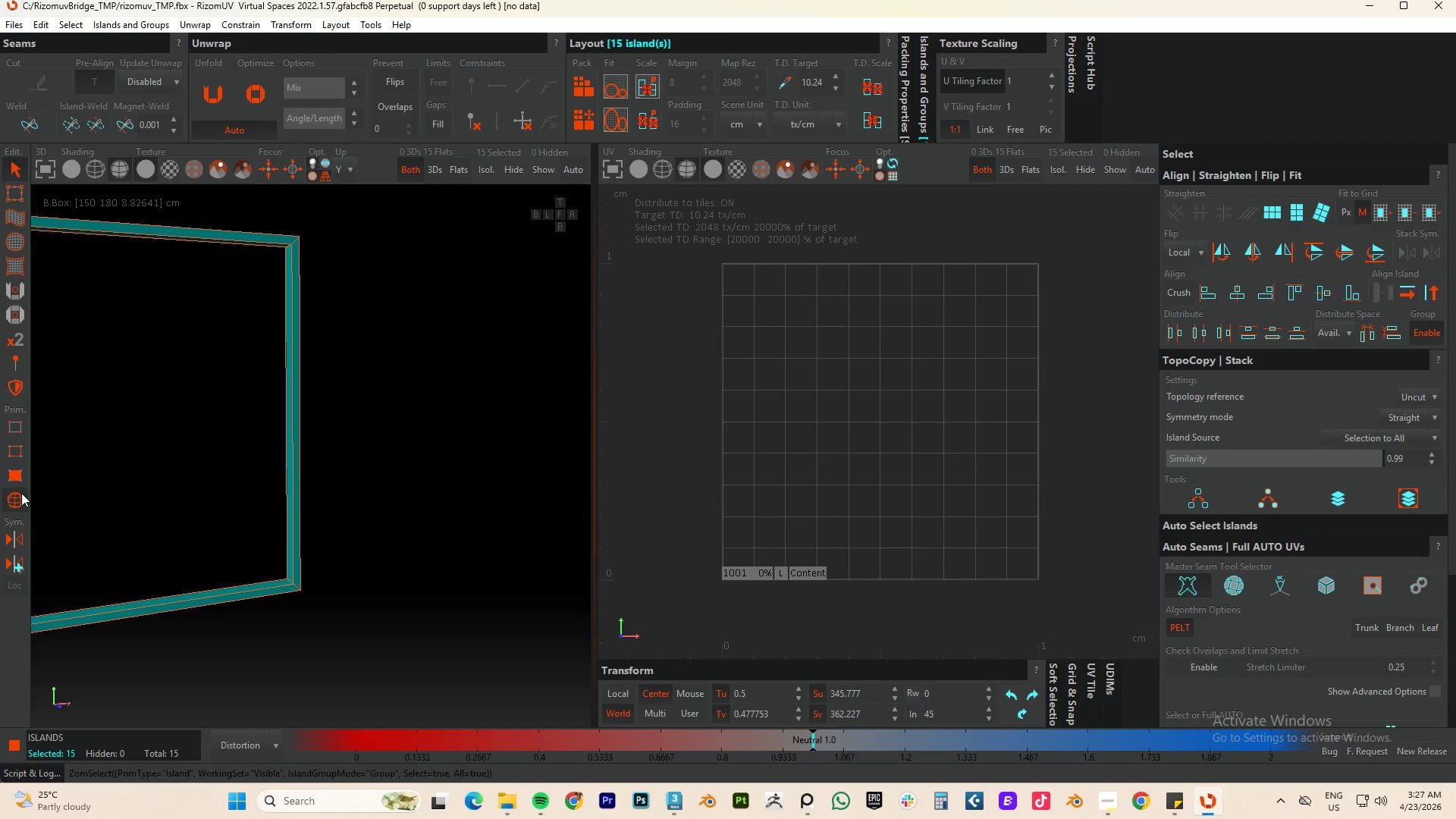 
key(Control+A)
 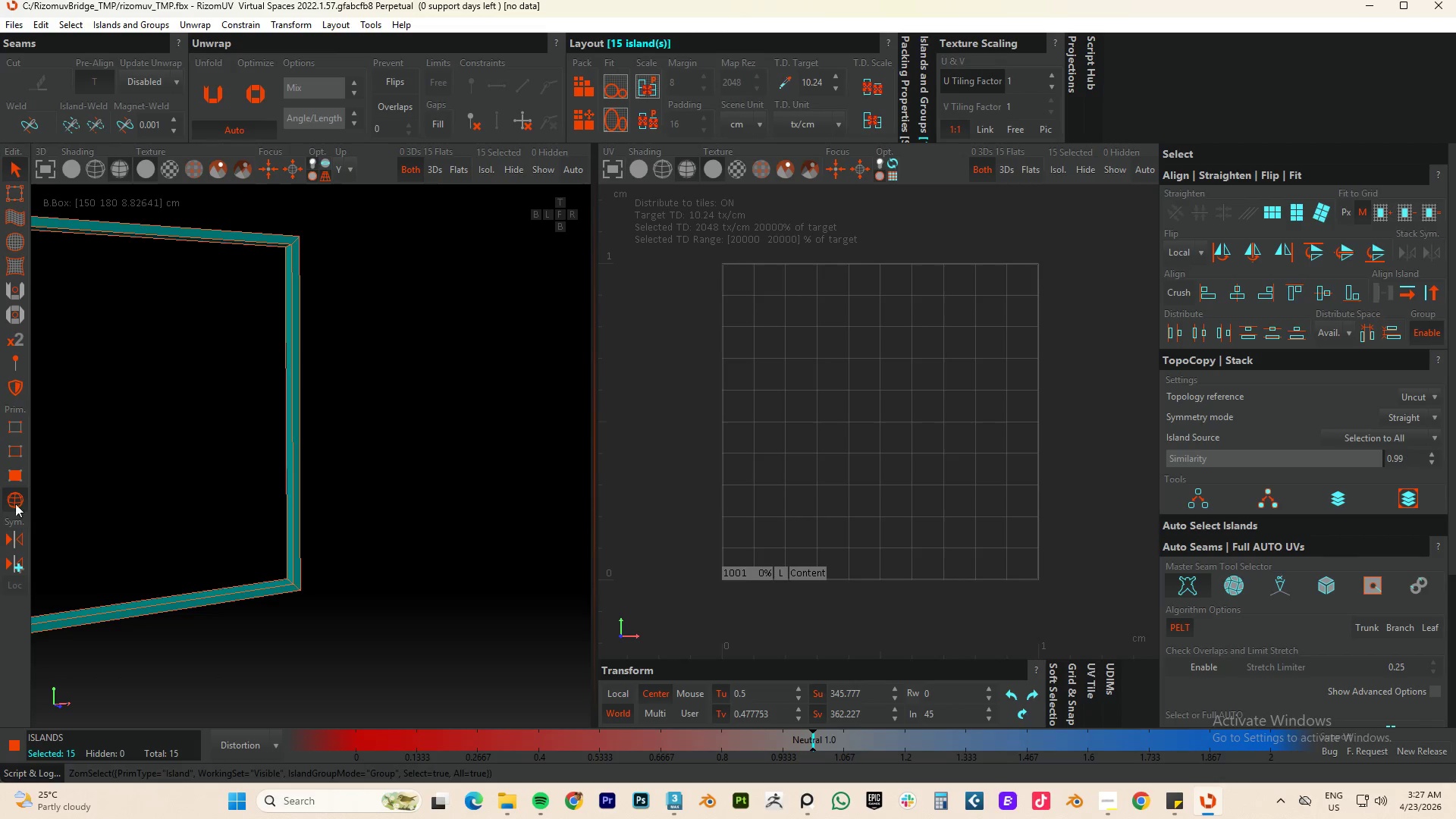 
left_click([11, 500])
 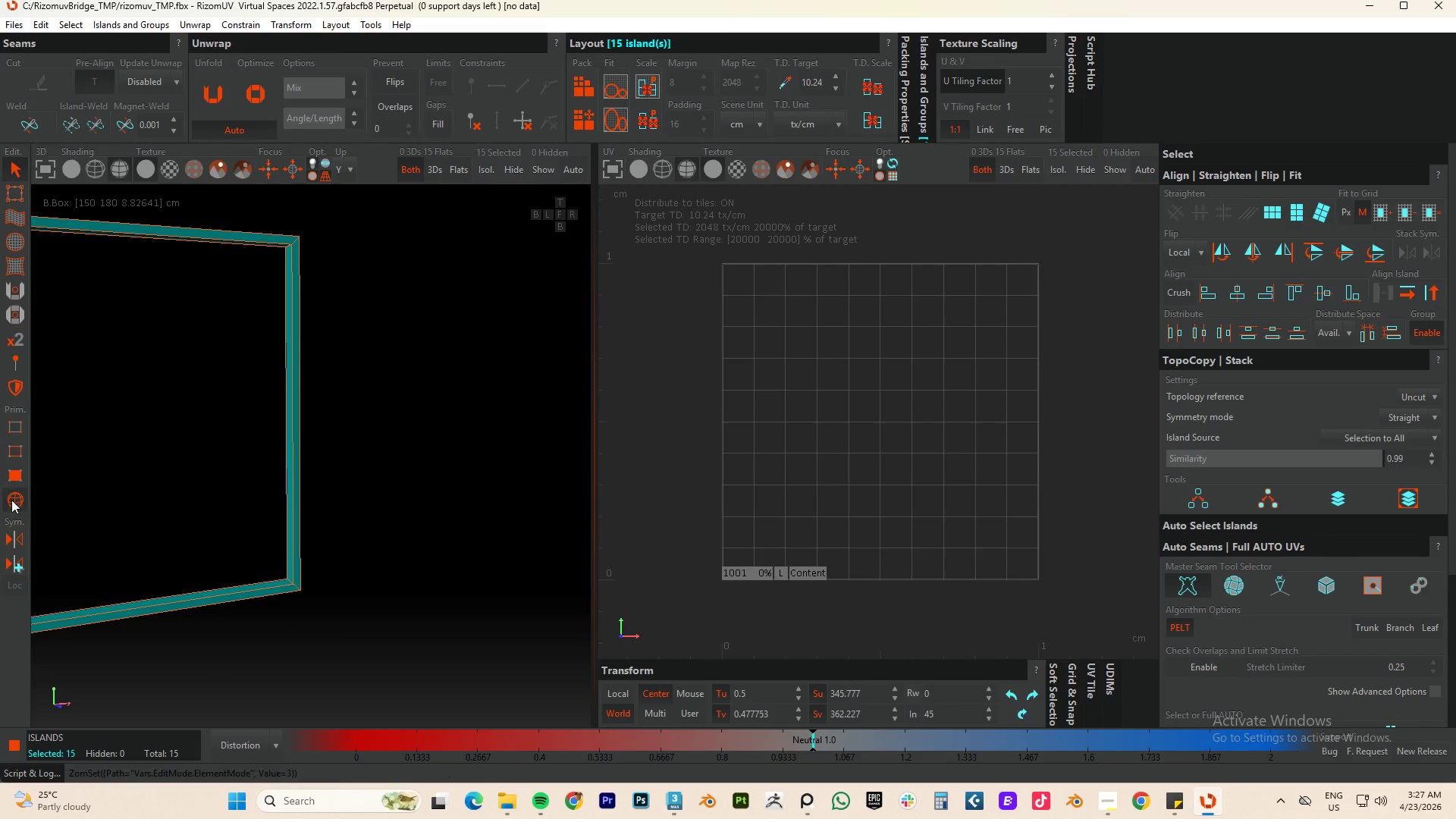 
key(Control+A)
 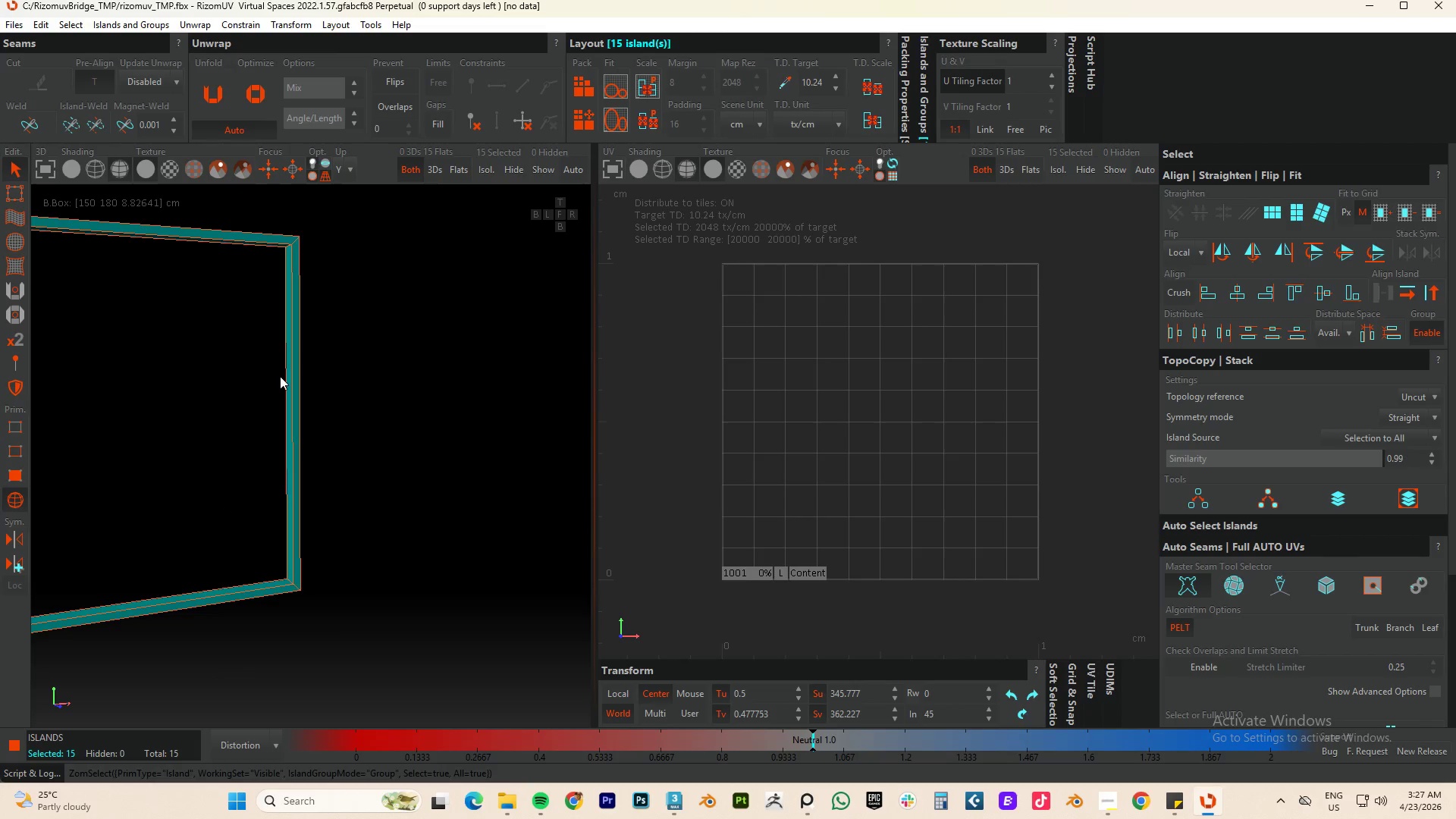 
left_click_drag(start_coordinate=[389, 281], to_coordinate=[0, 602])
 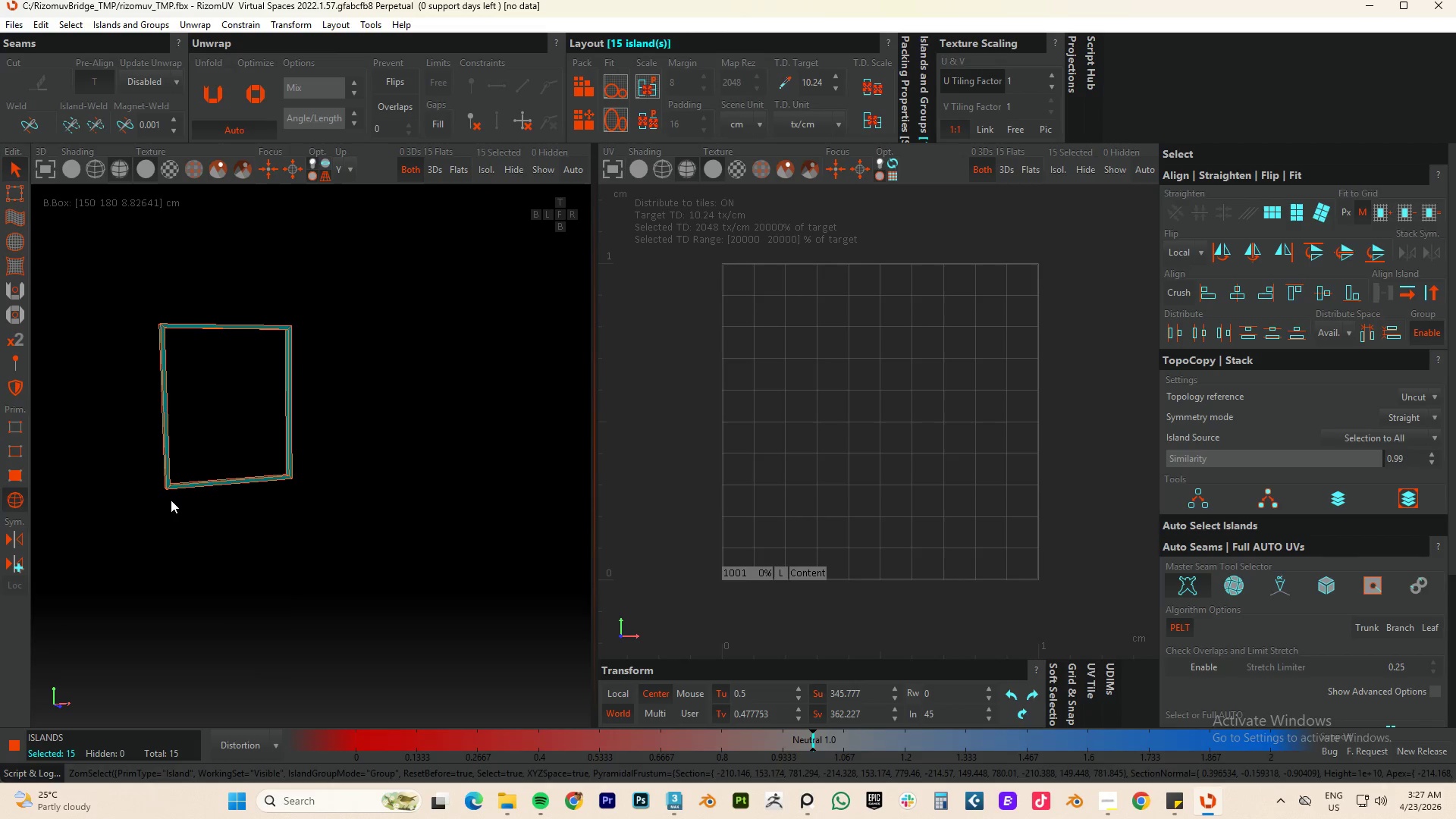 
scroll: coordinate [288, 395], scroll_direction: down, amount: 4.0
 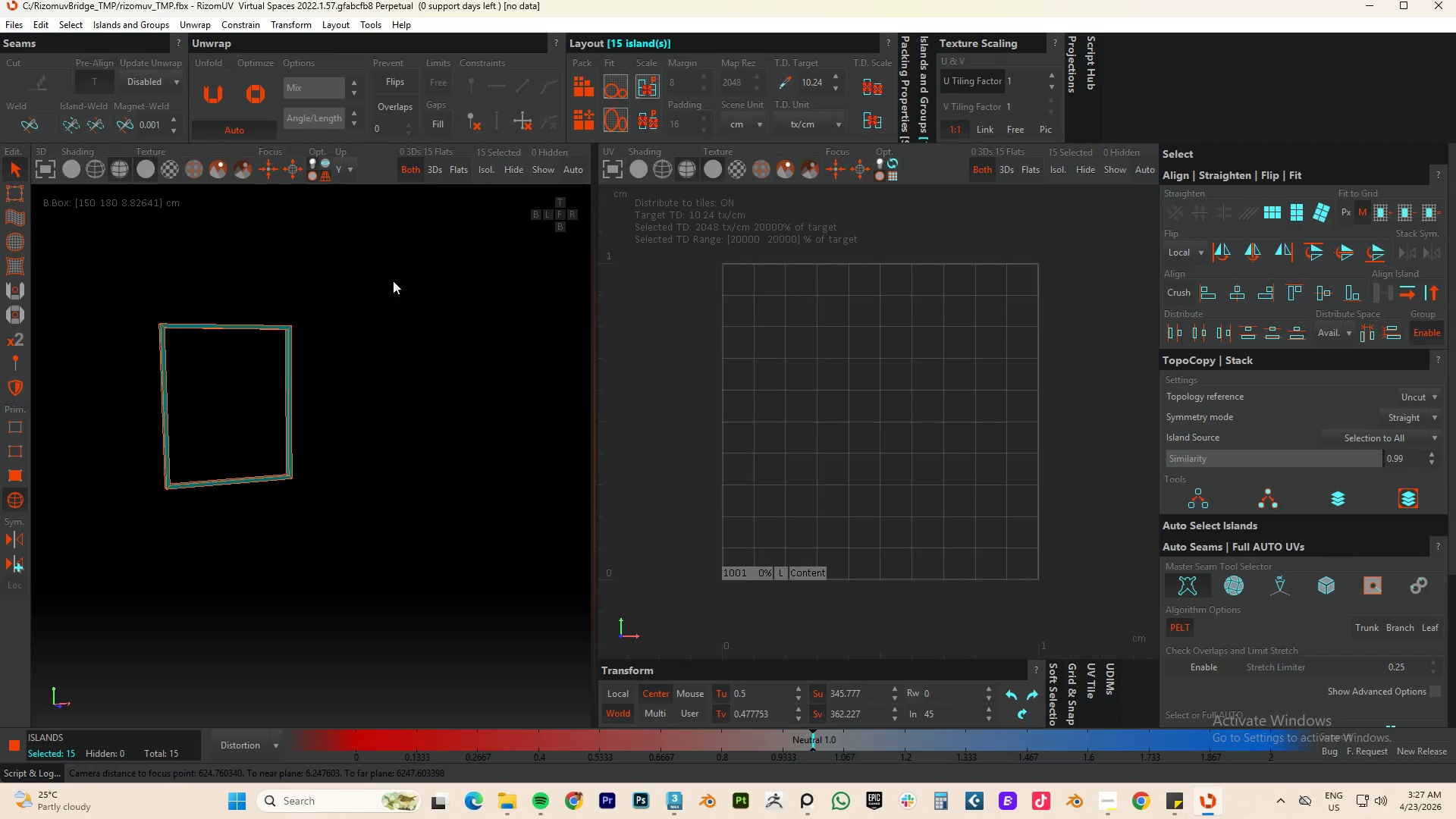 
type(up)
 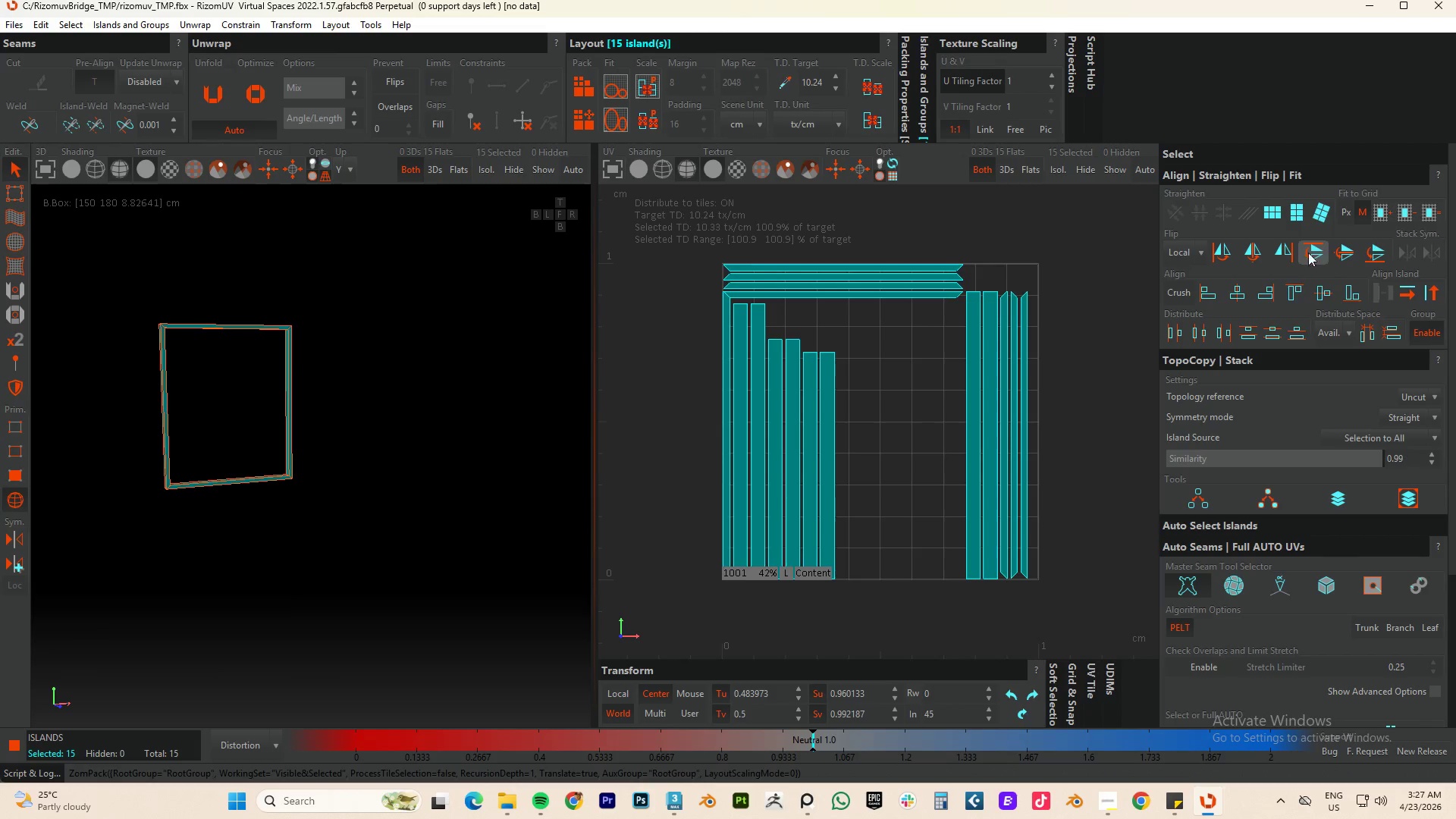 
left_click([1275, 212])
 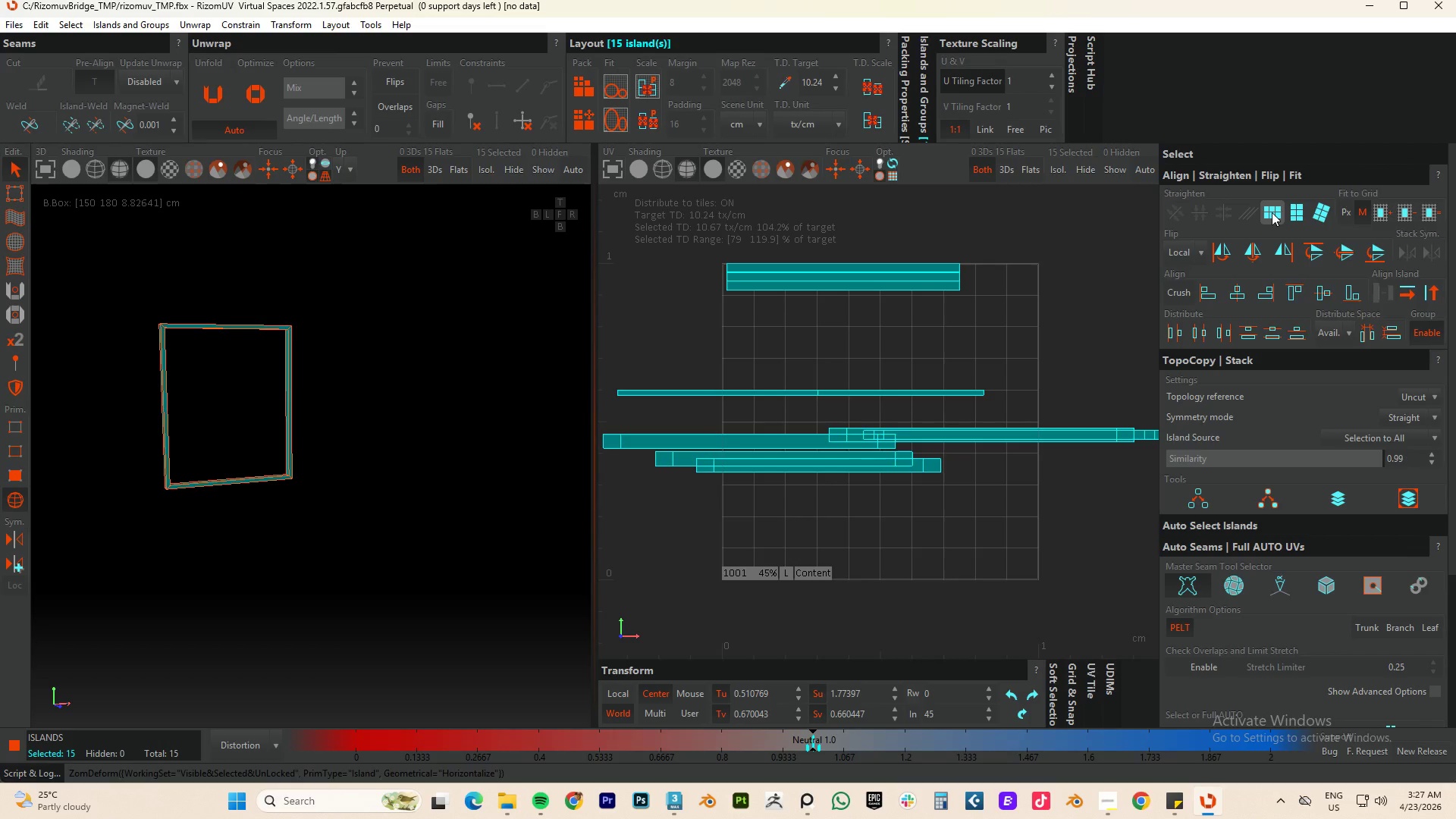 
key(P)
 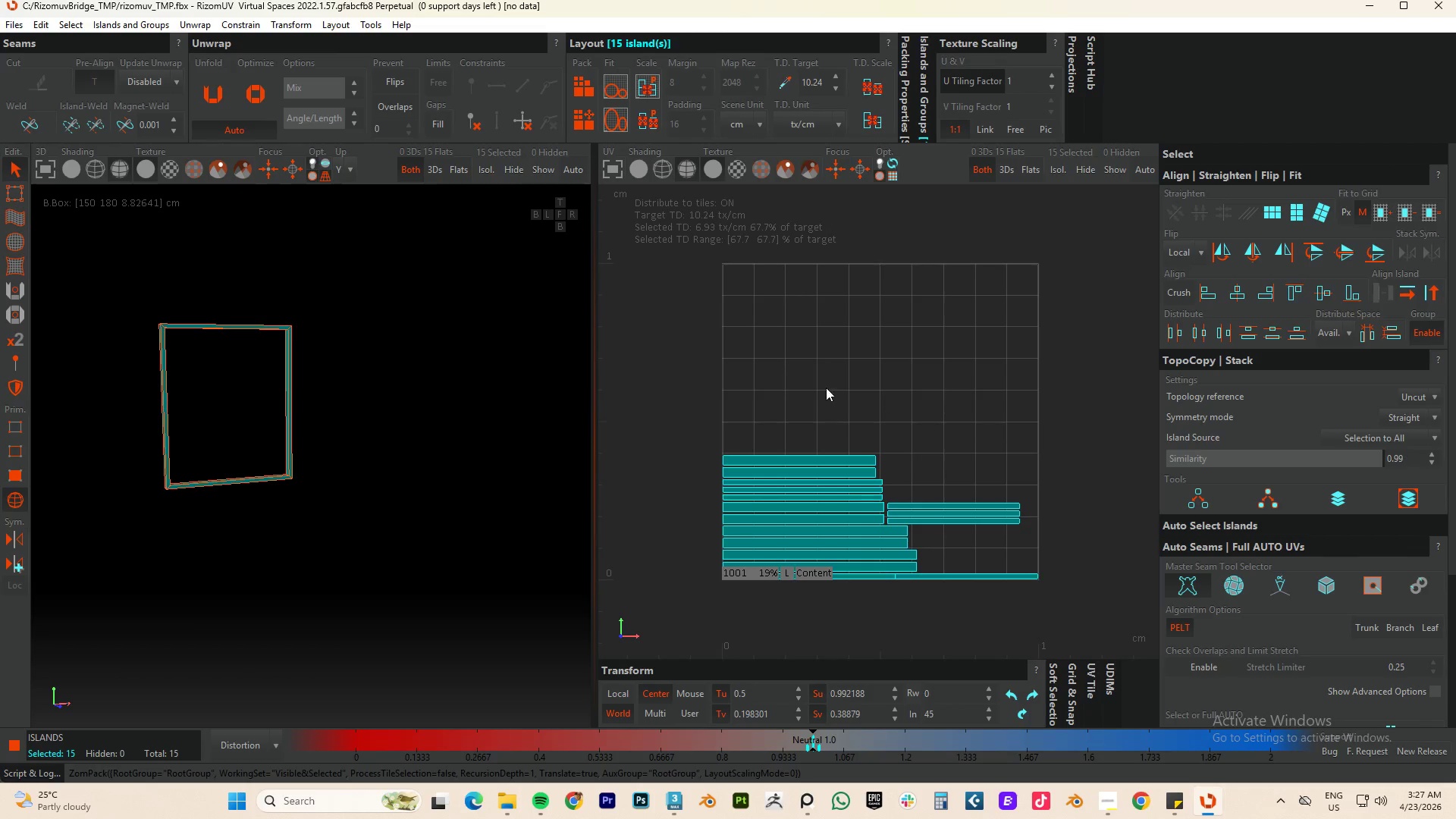 
left_click_drag(start_coordinate=[266, 363], to_coordinate=[352, 430])
 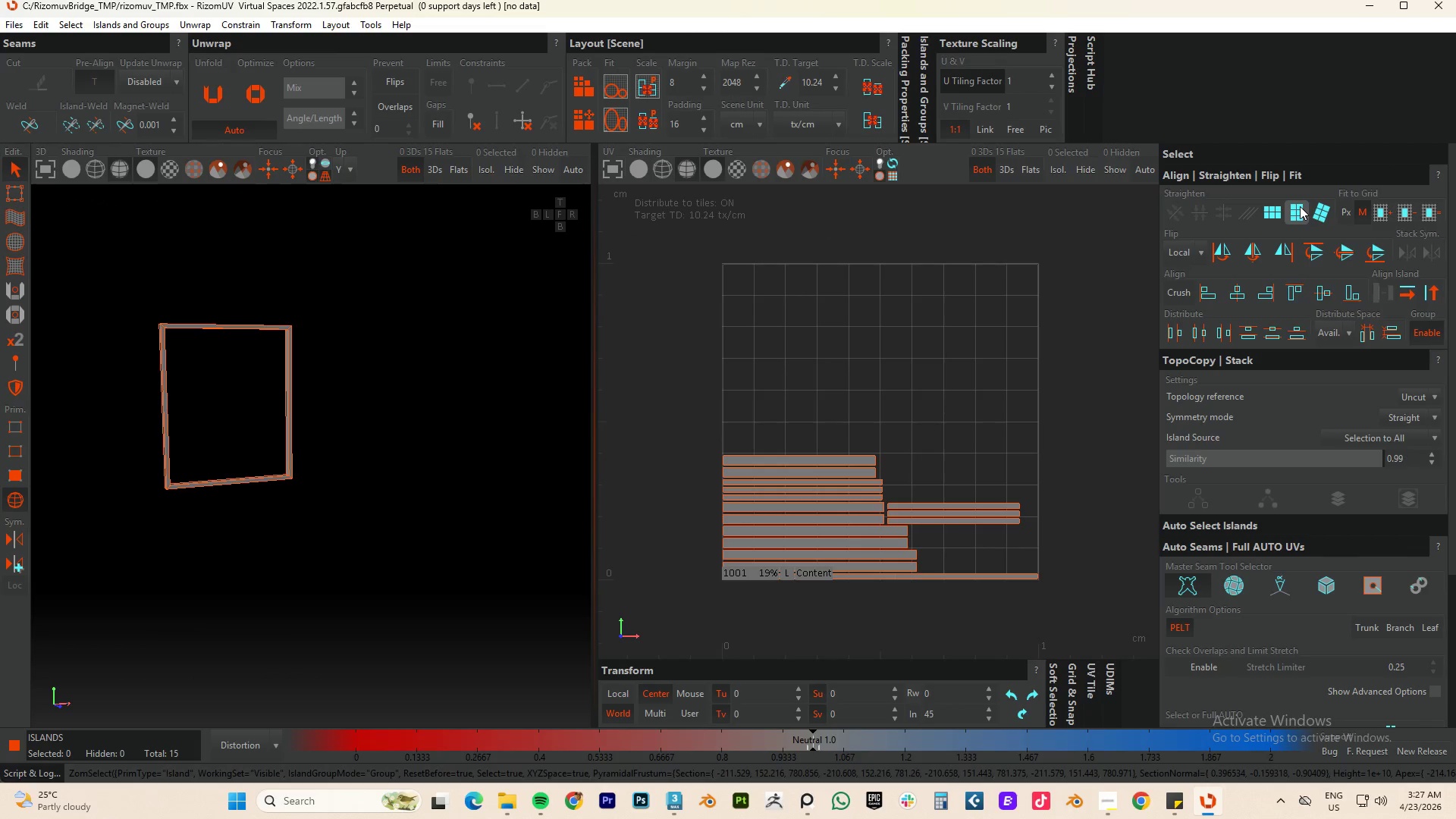 
left_click([1300, 206])
 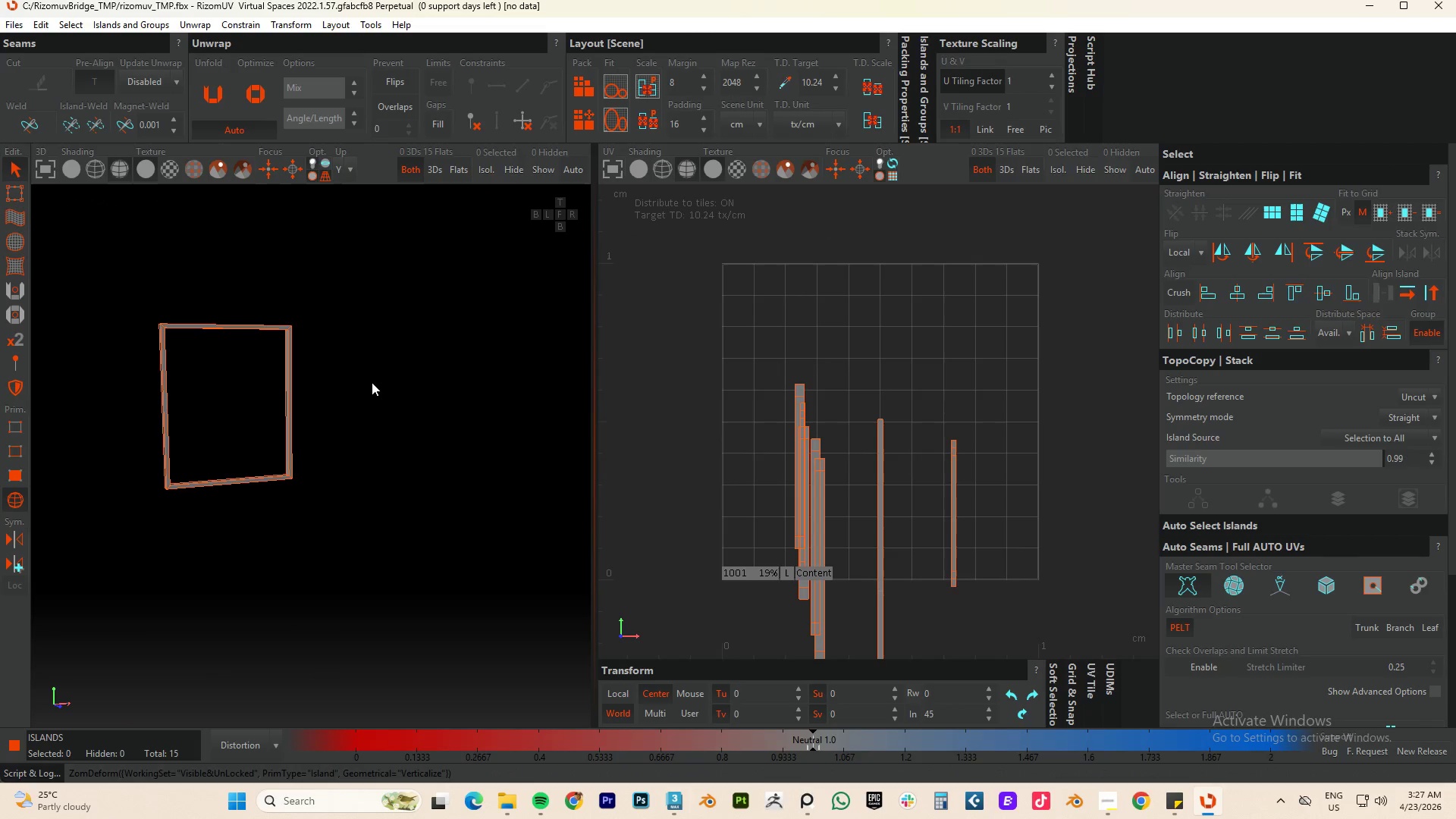 
left_click([373, 394])
 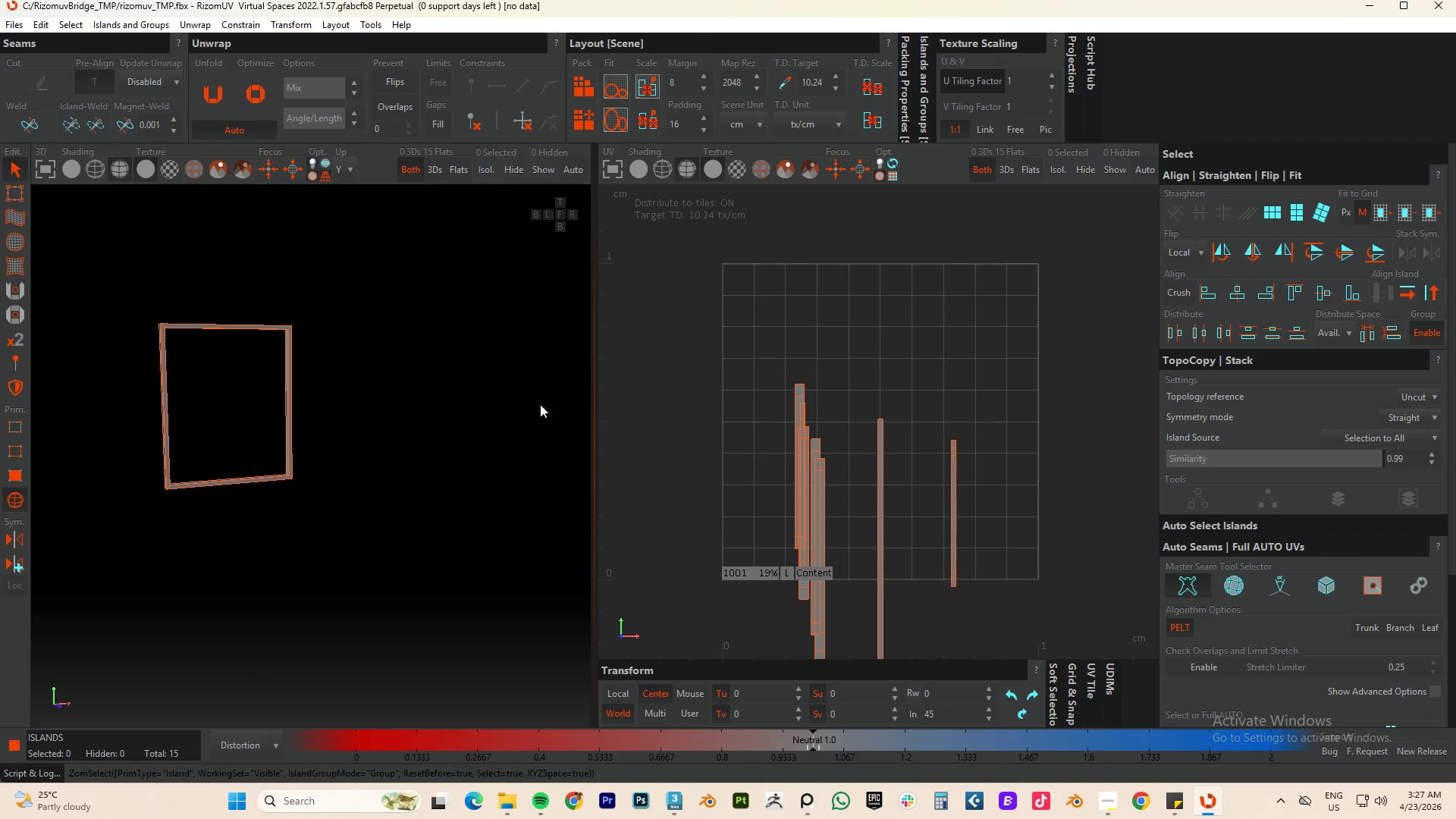 
left_click([977, 310])
 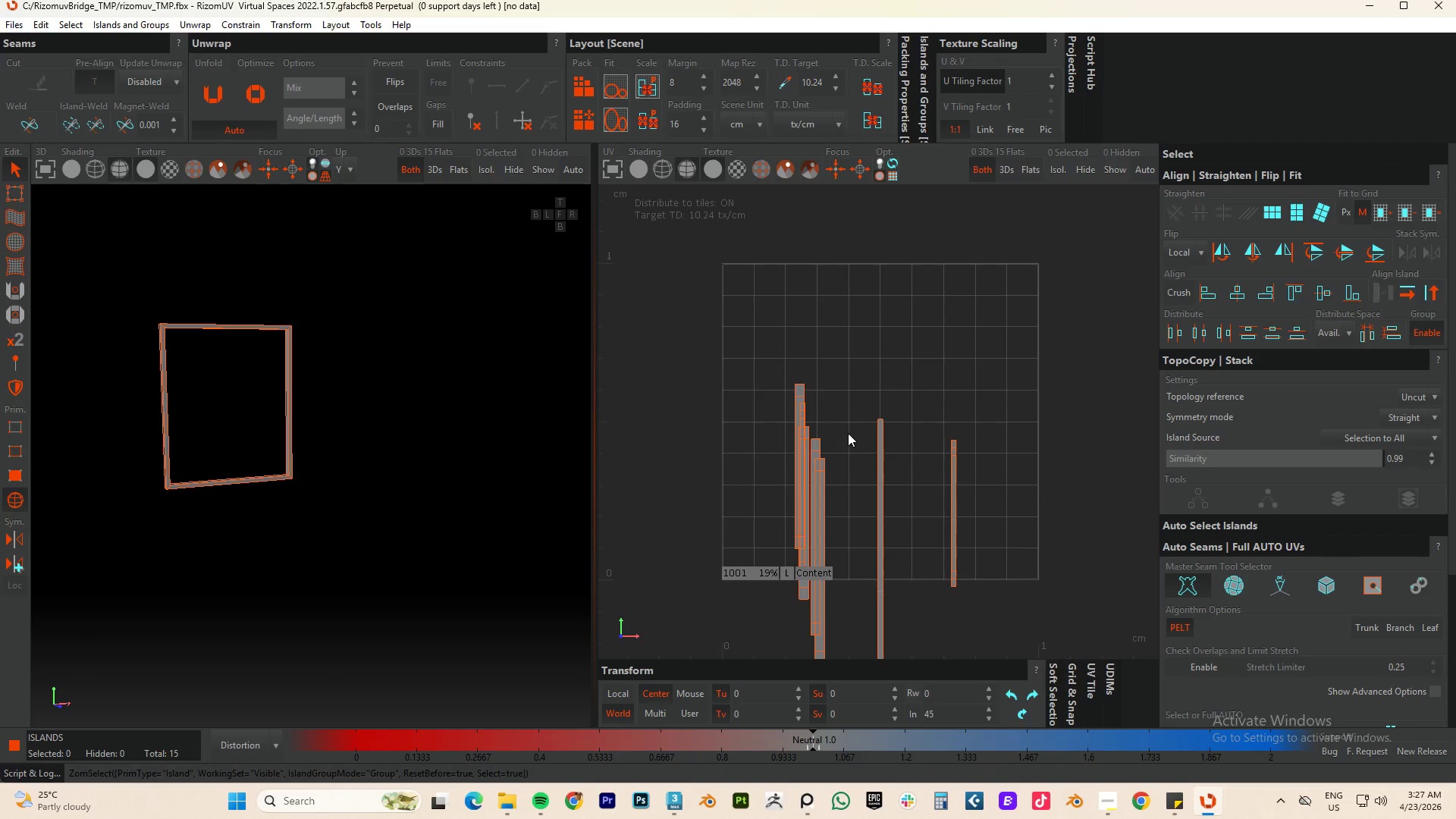 
key(P)
 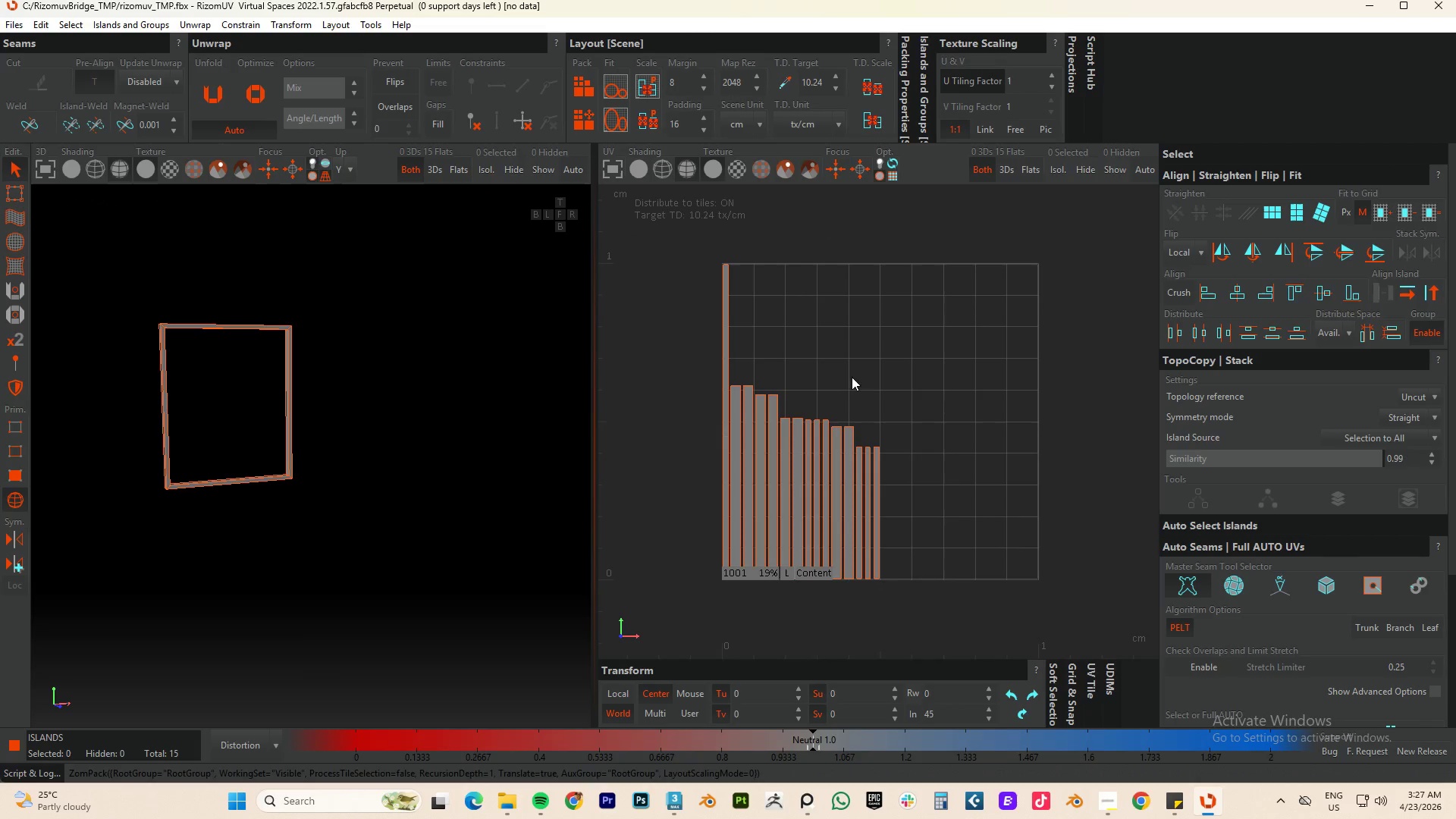 
left_click([880, 336])
 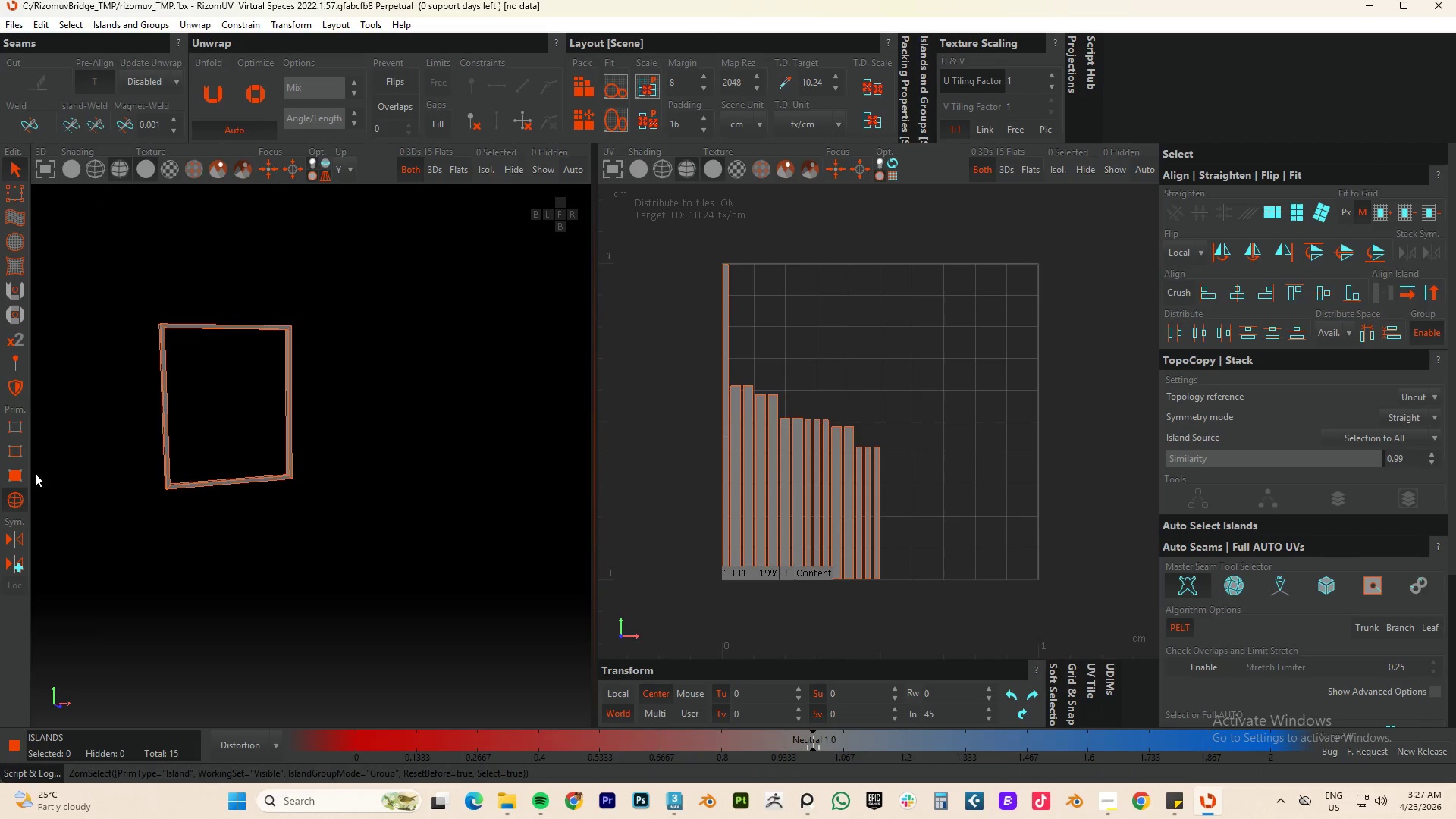 
left_click([14, 479])
 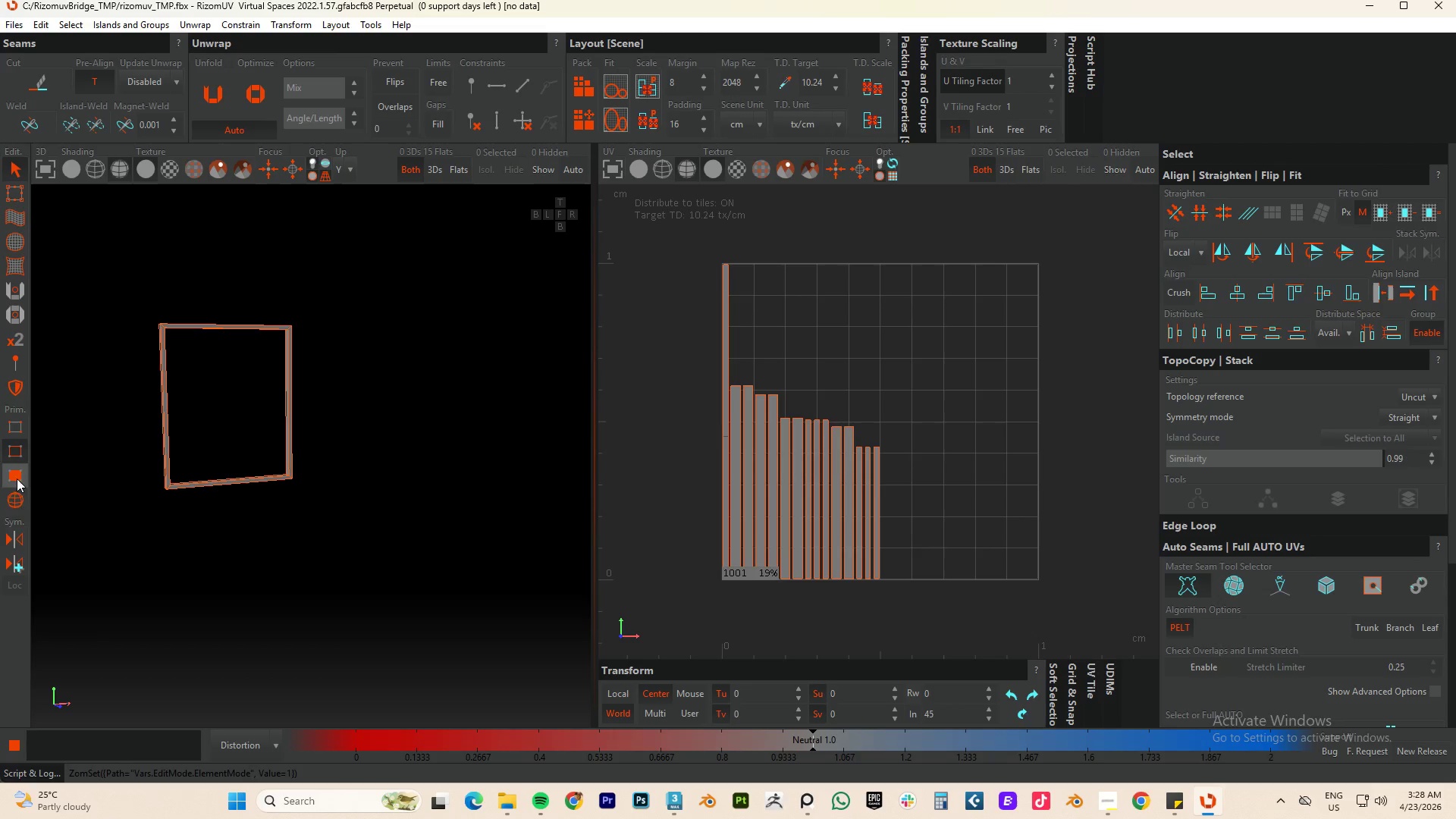 
double_click([13, 504])
 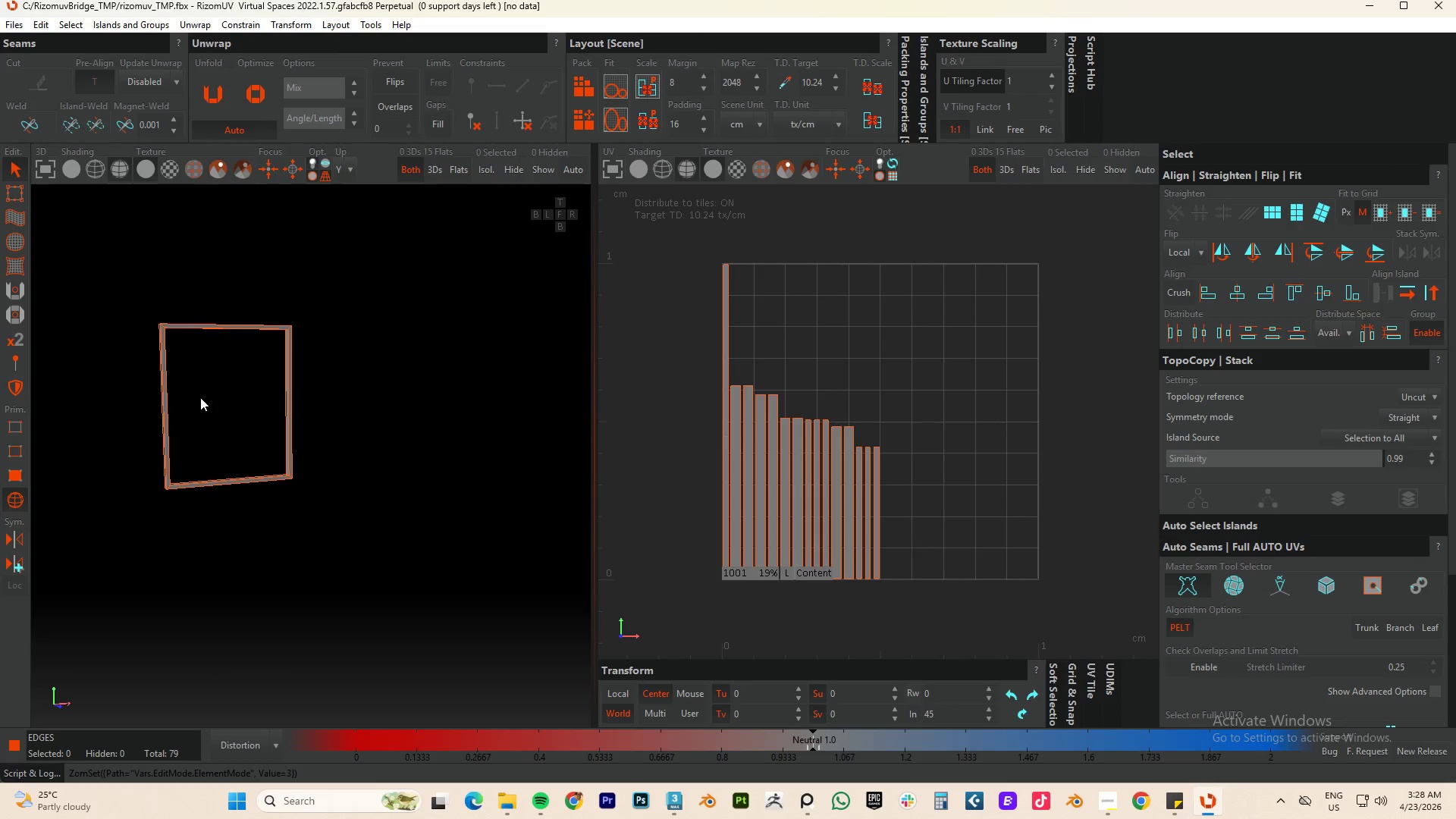 
left_click_drag(start_coordinate=[204, 394], to_coordinate=[101, 459])
 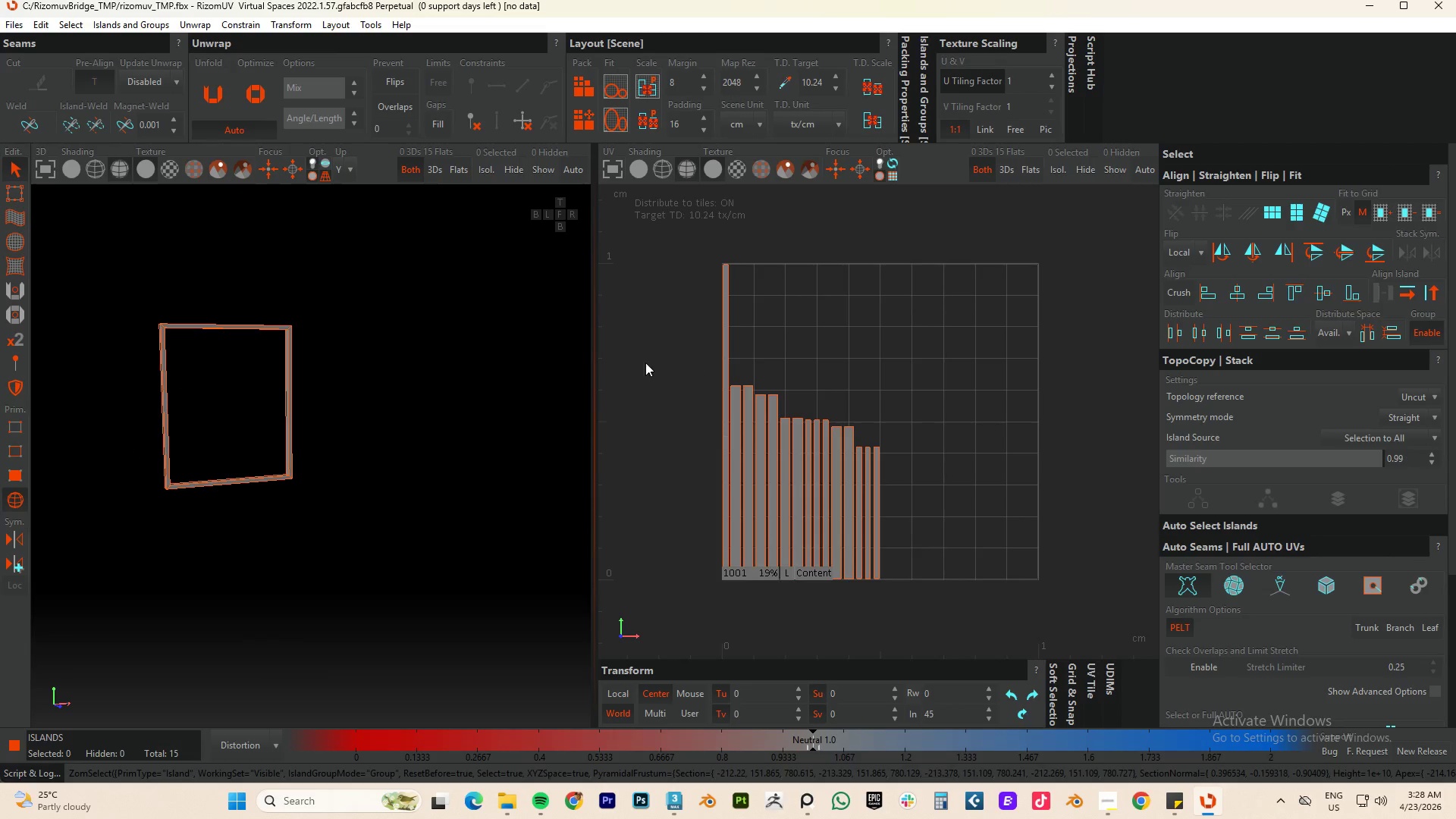 
hold_key(key=ControlLeft, duration=0.88)
left_click_drag(start_coordinate=[393, 378], to_coordinate=[115, 446])
 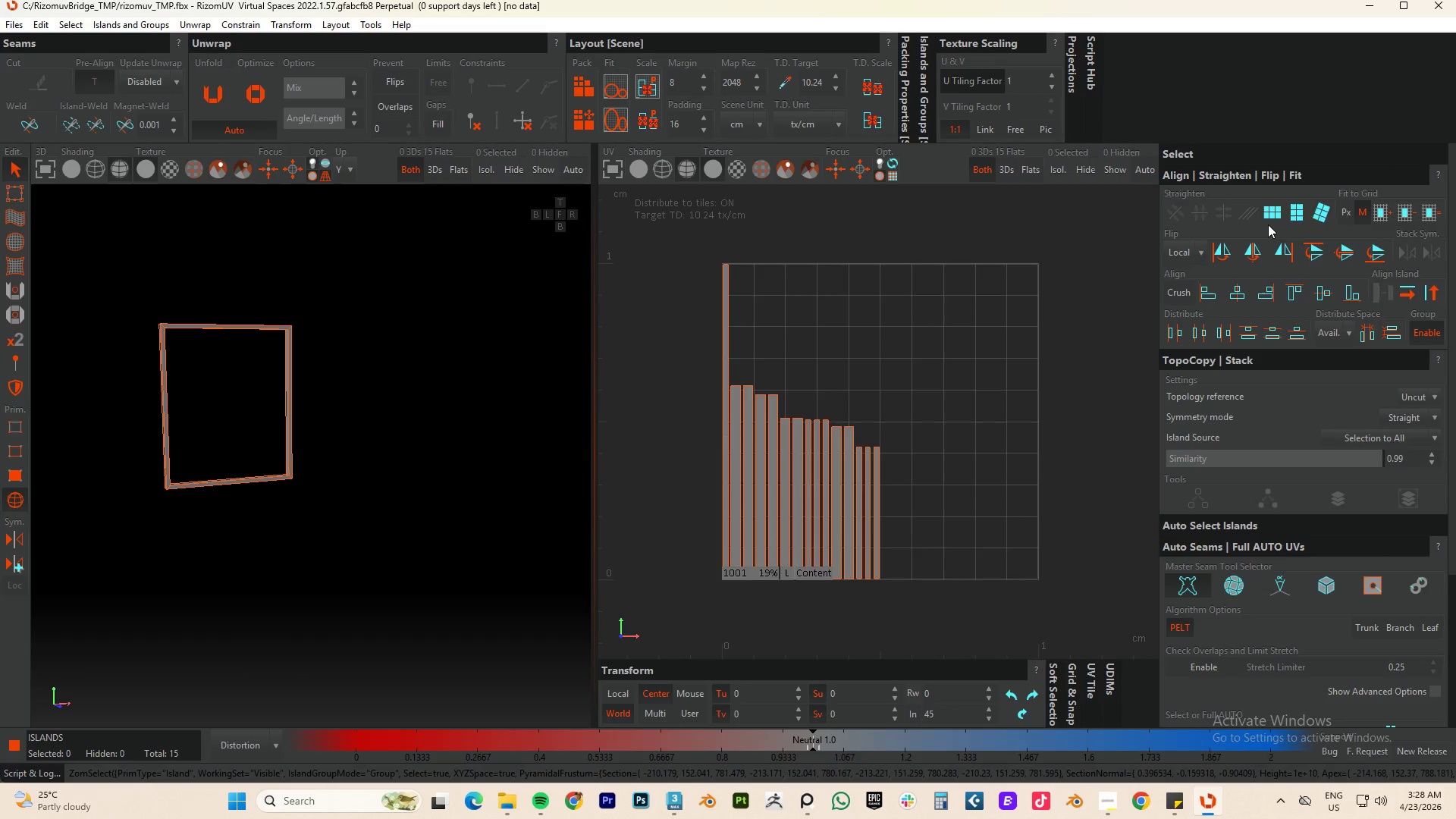 
left_click([1301, 212])
 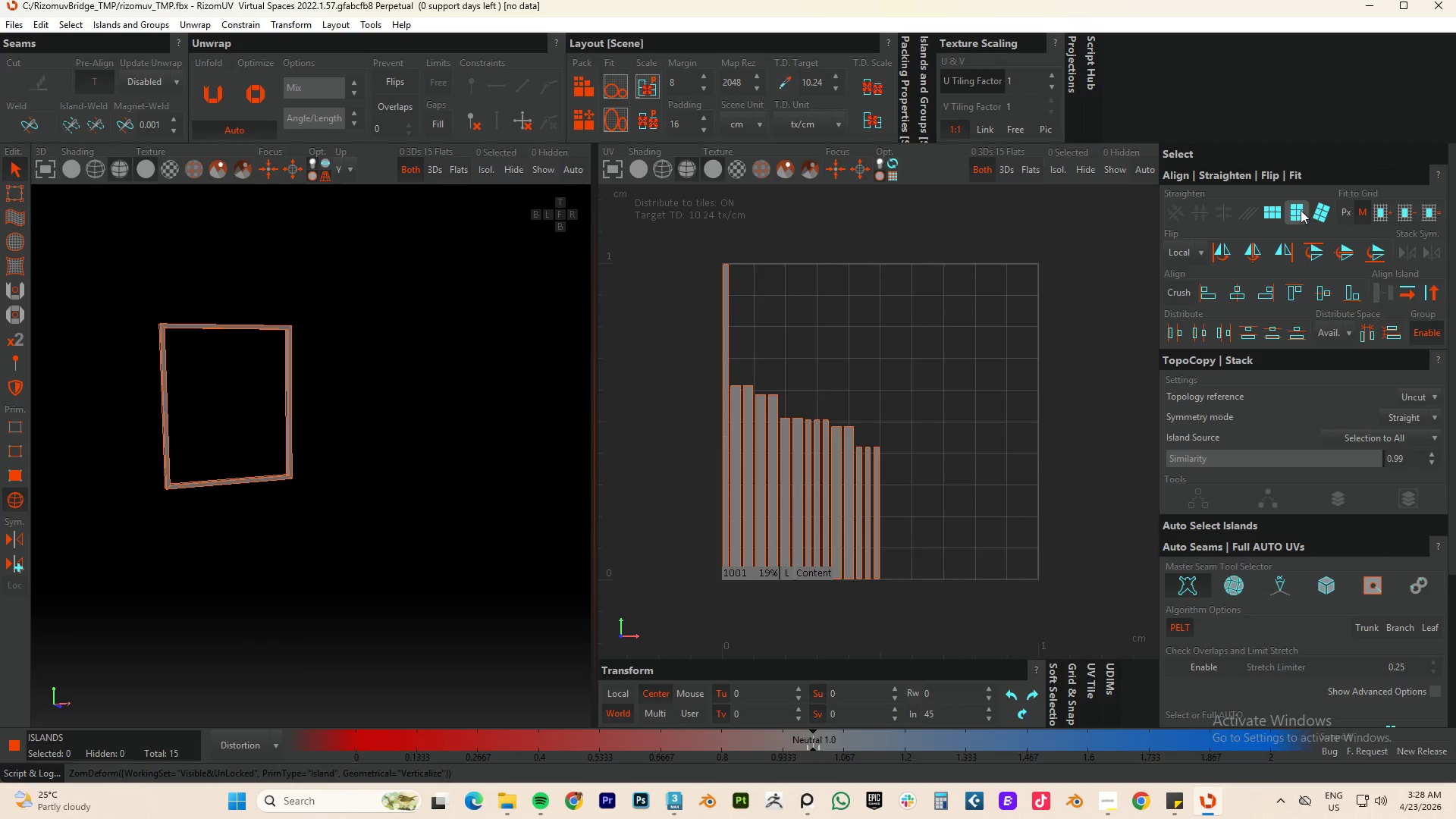 
key(P)
 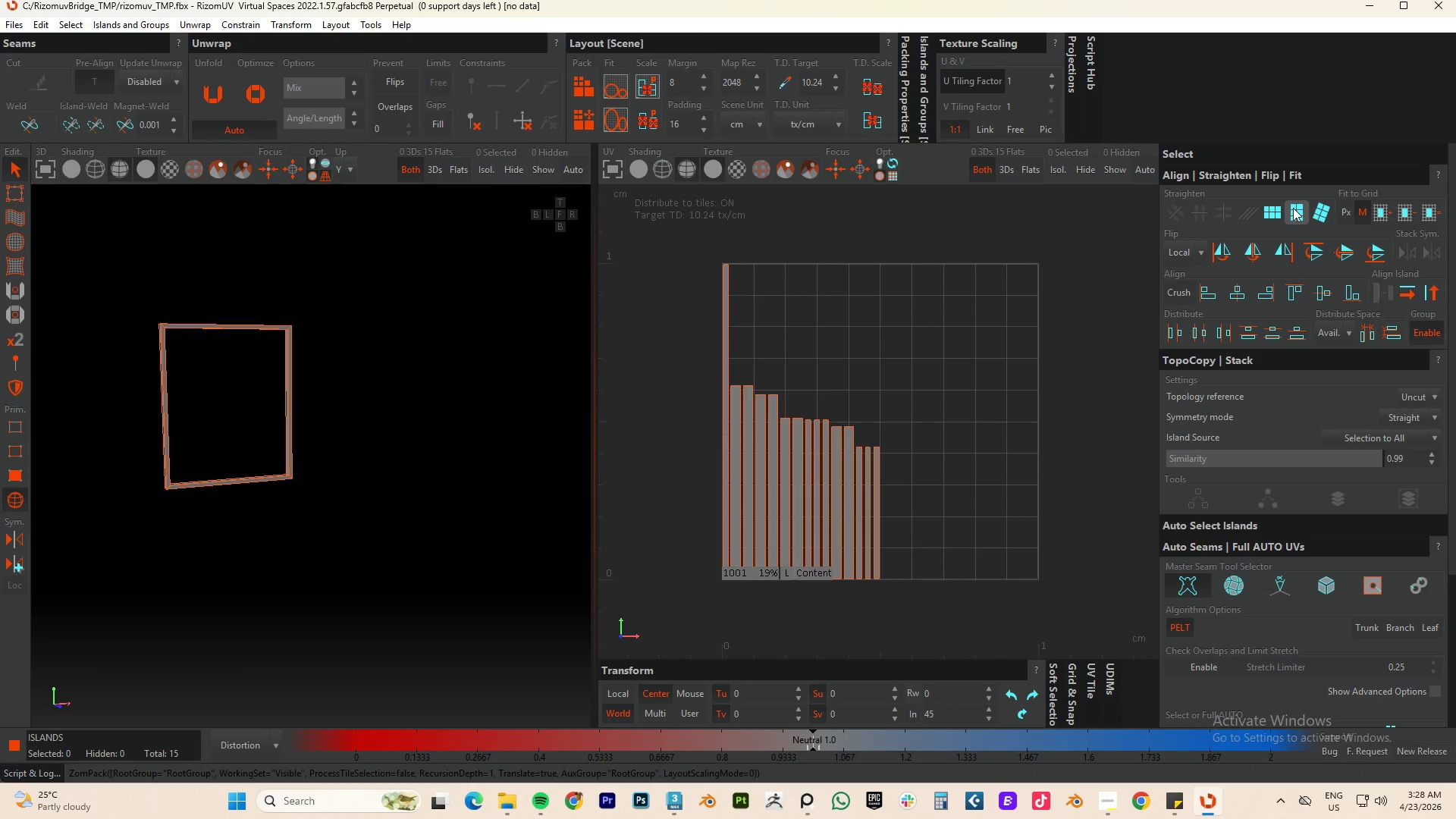 
key(Control+S)
 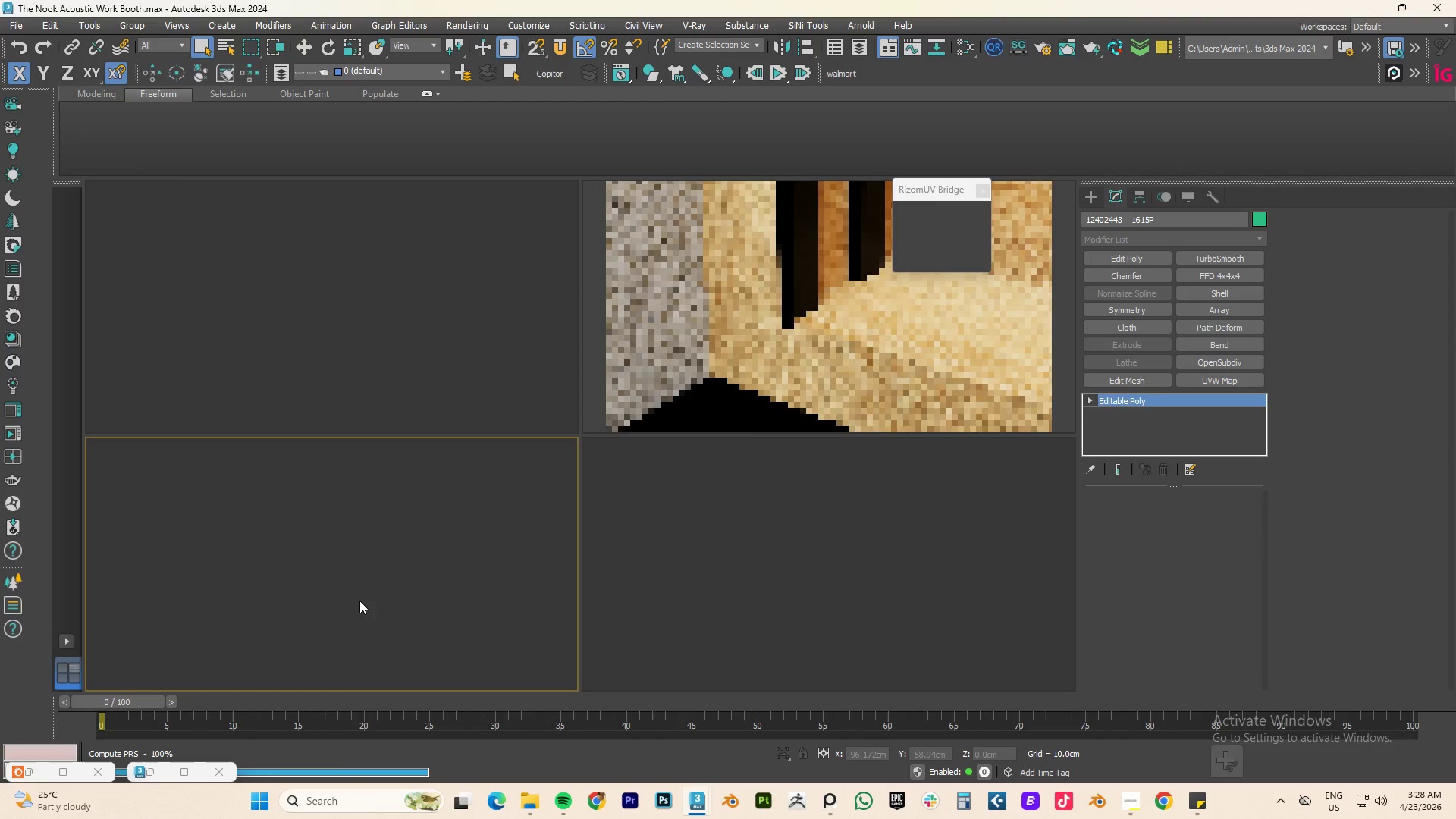 
scroll: coordinate [369, 606], scroll_direction: none, amount: 0.0
 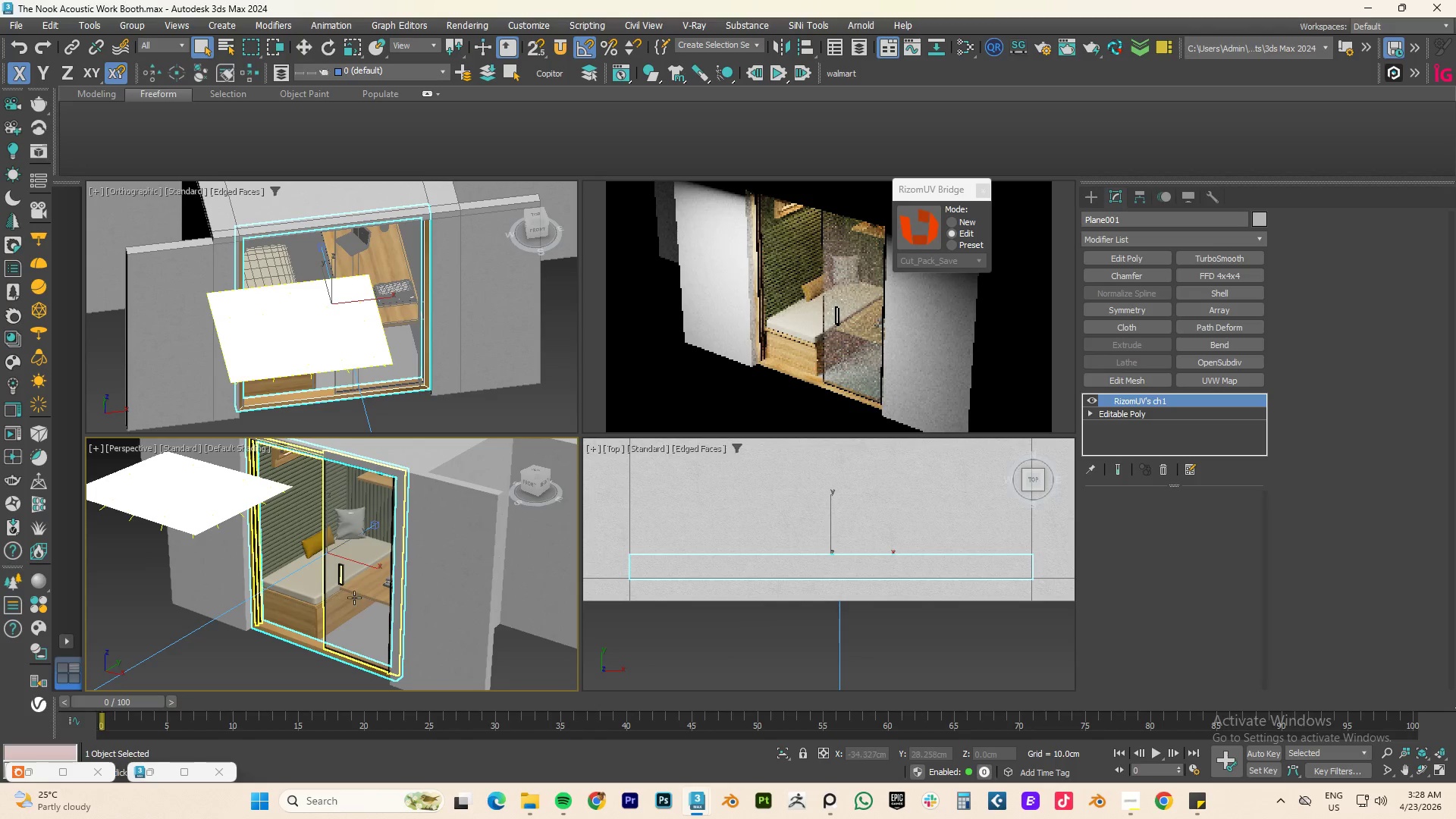 
hold_key(key=AltLeft, duration=0.52)
 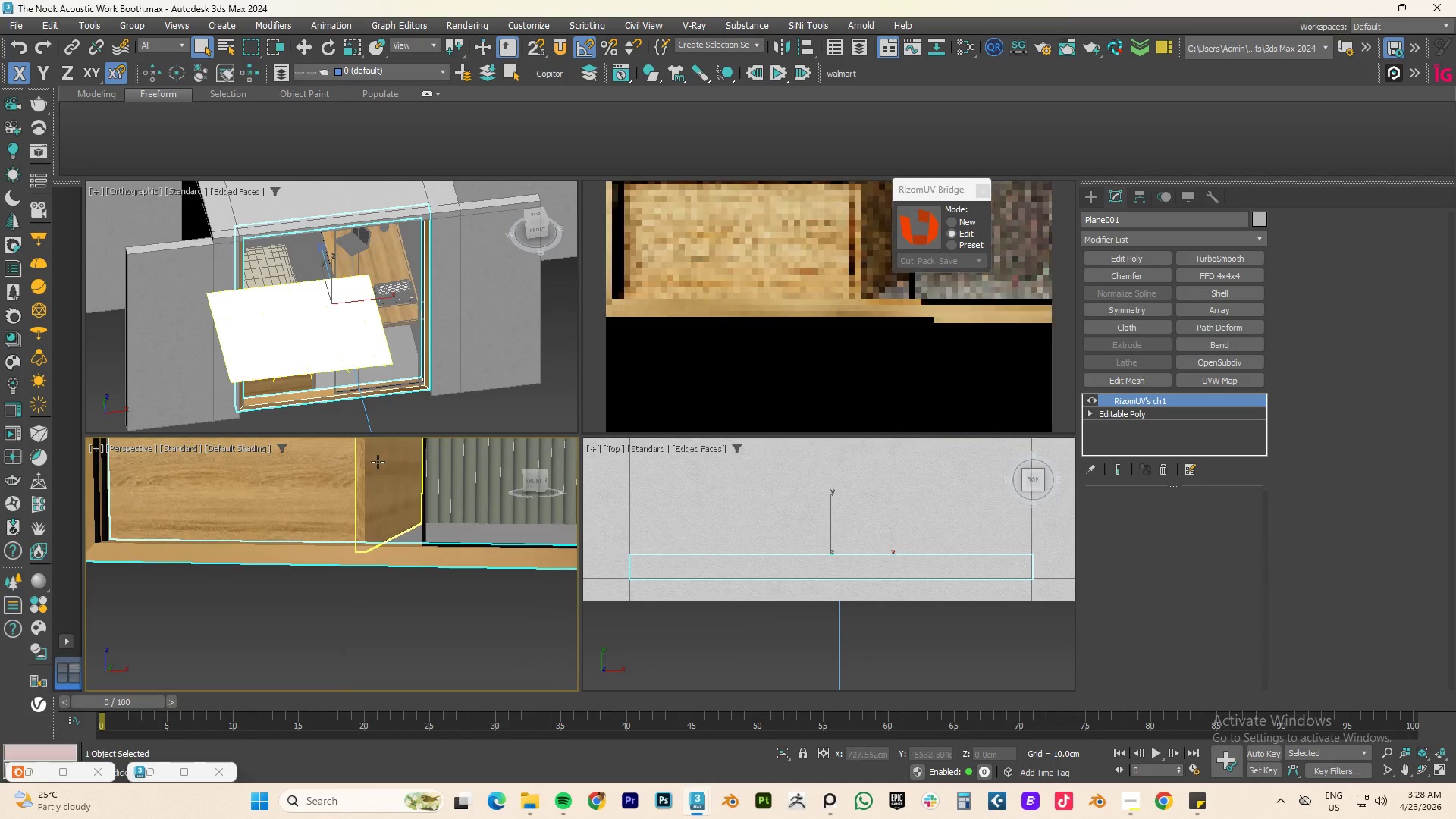 
scroll: coordinate [303, 639], scroll_direction: up, amount: 3.0
 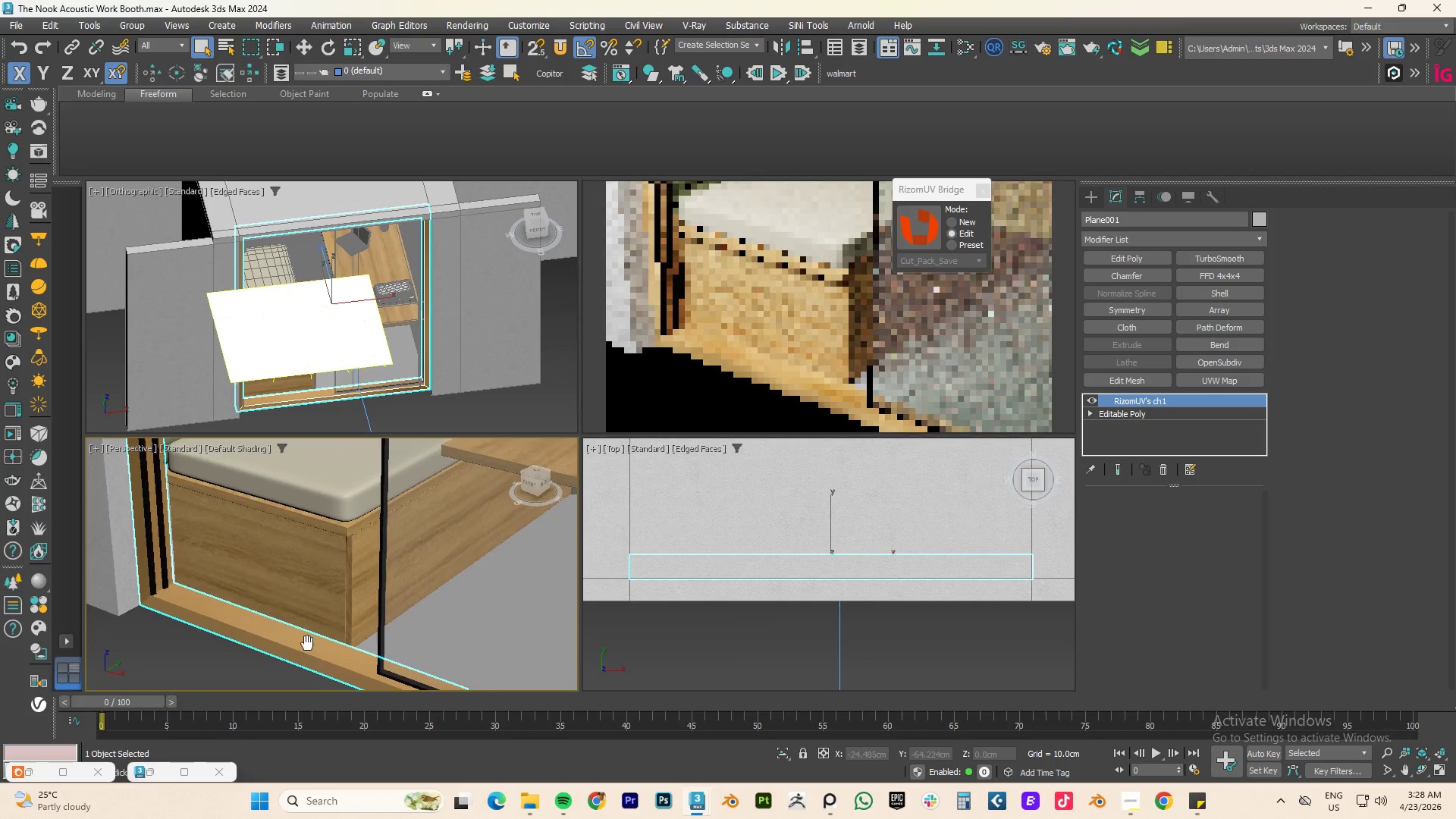 
left_click([348, 562])
 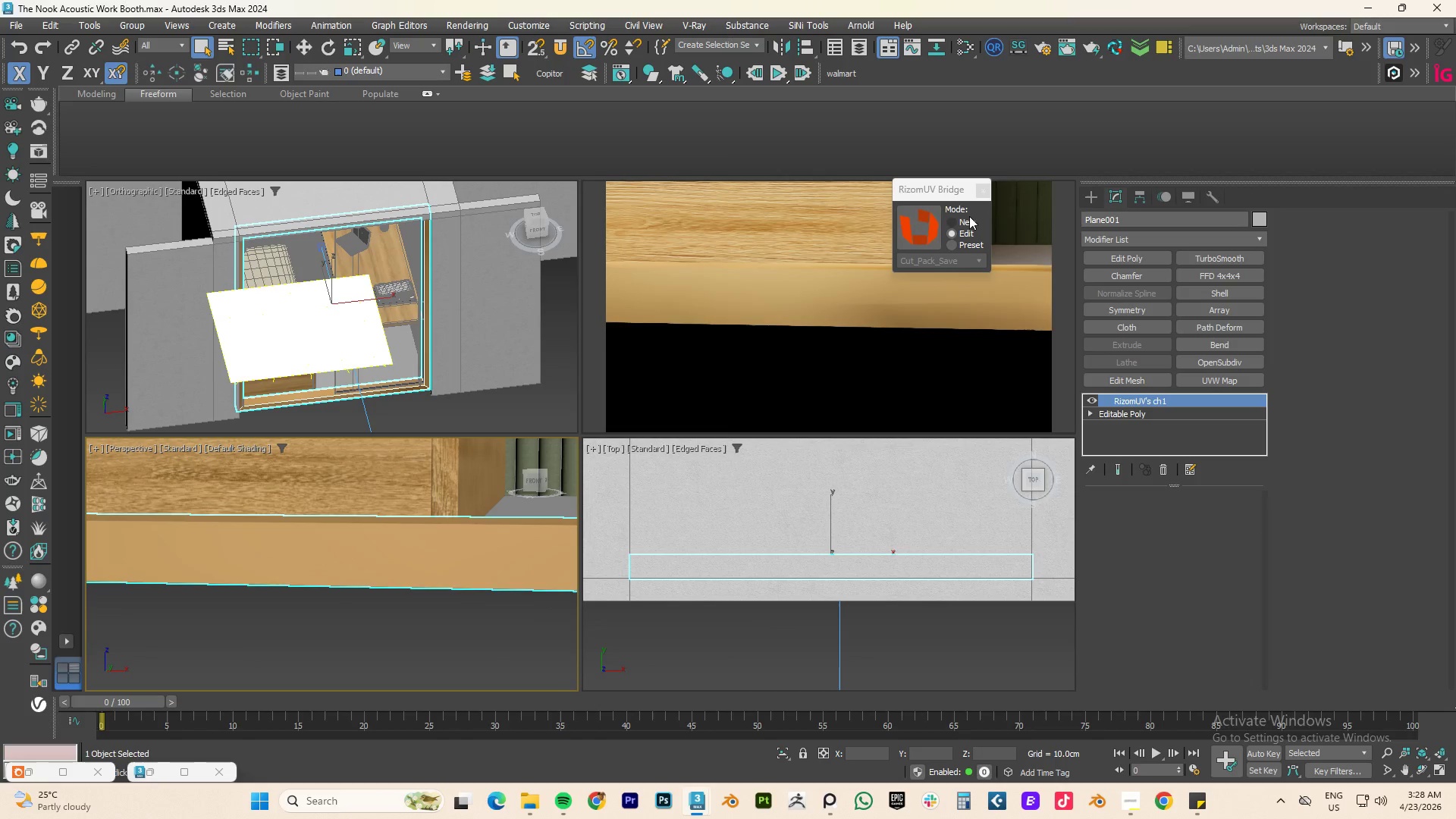 
scroll: coordinate [319, 558], scroll_direction: up, amount: 3.0
 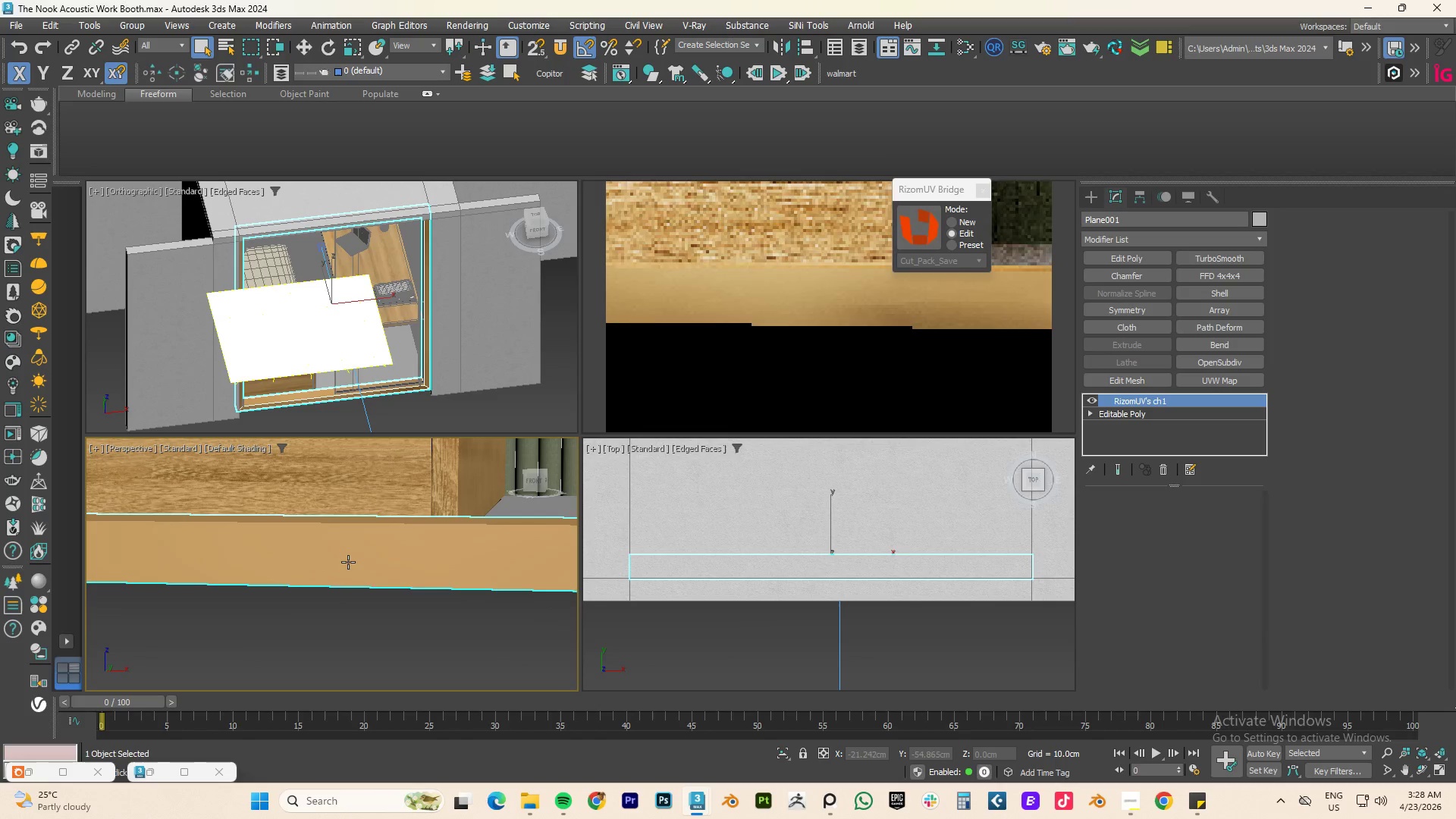 
left_click([978, 194])
 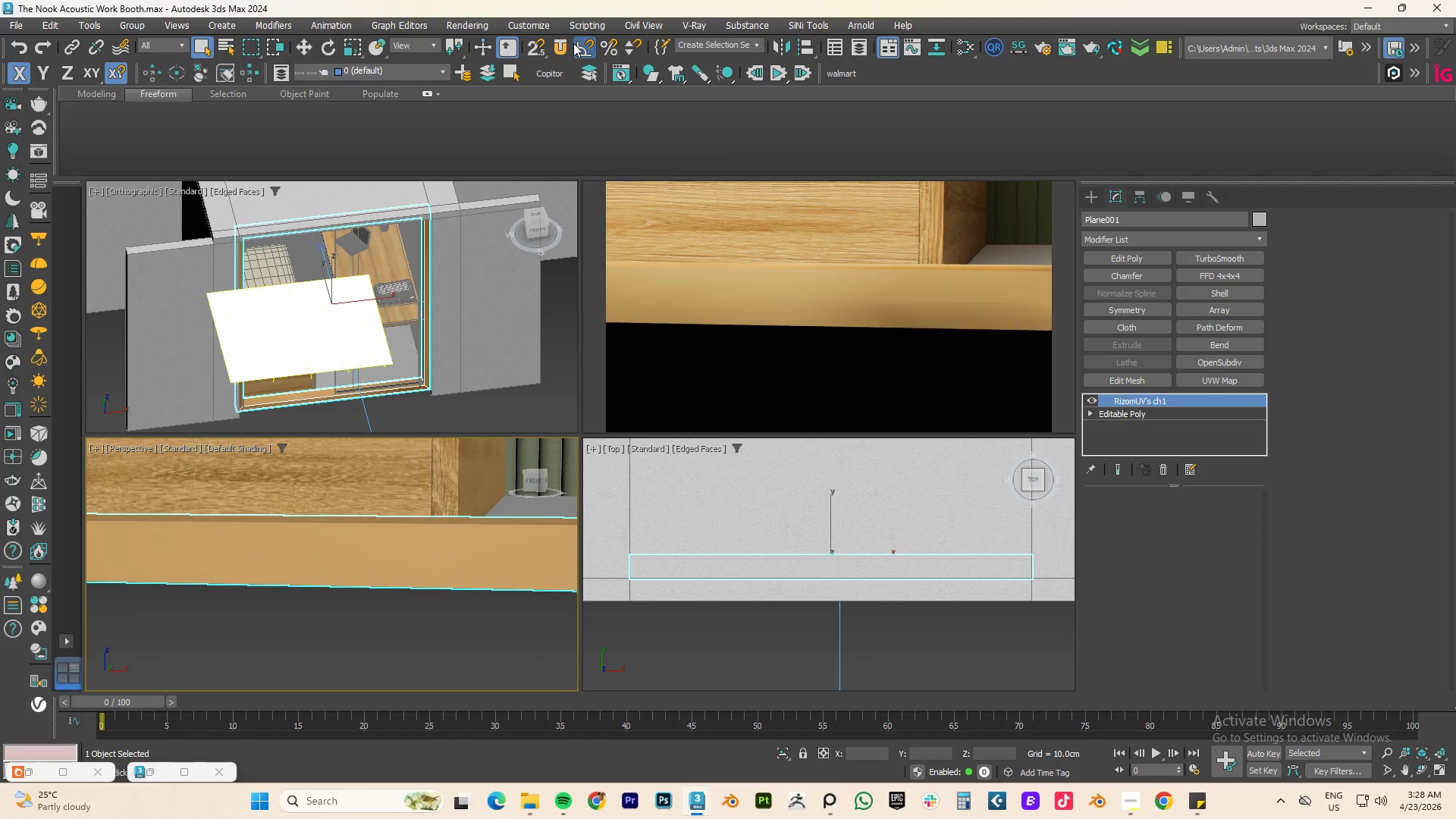 
left_click([563, 43])
 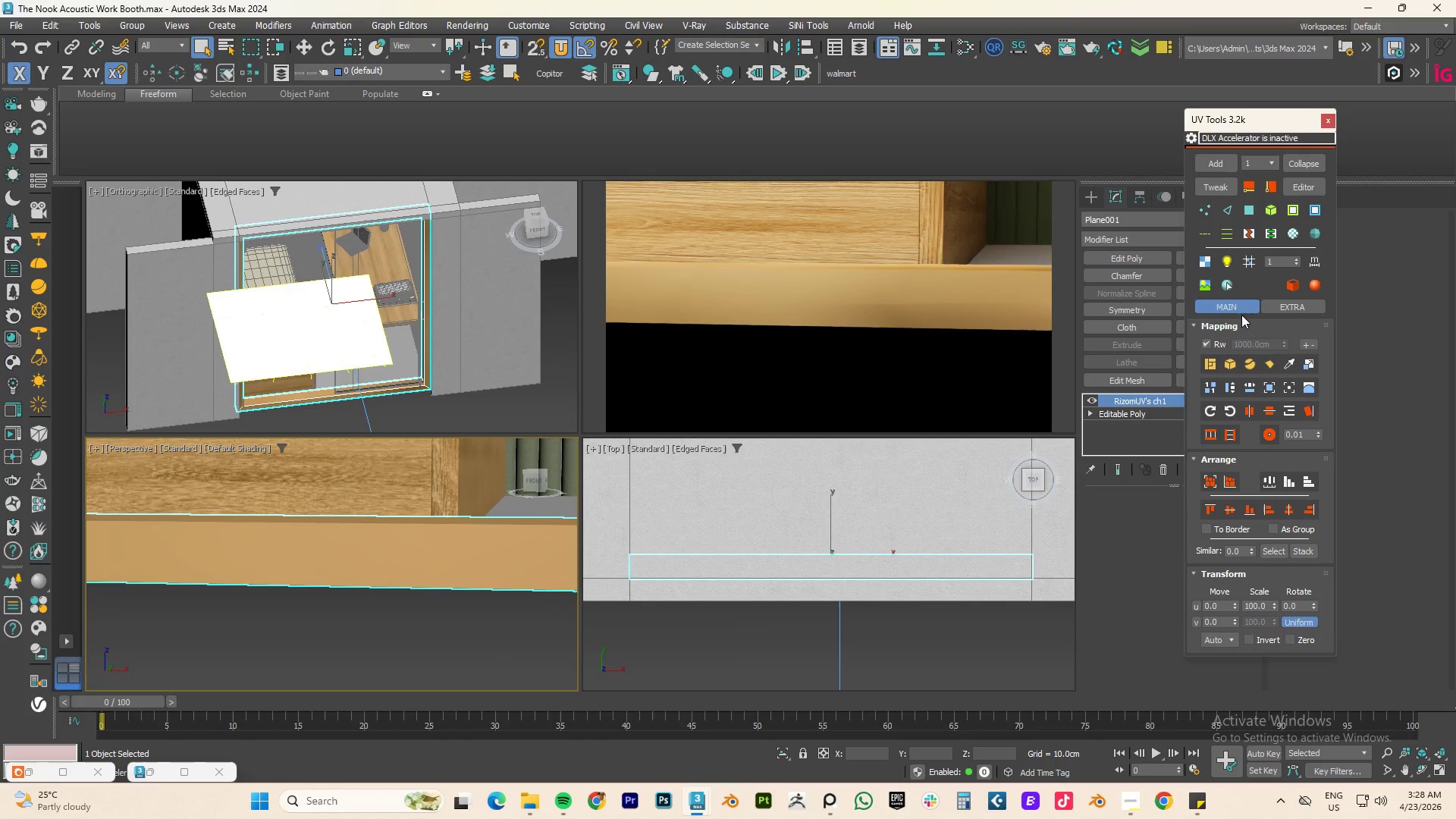 
left_click([1205, 364])
 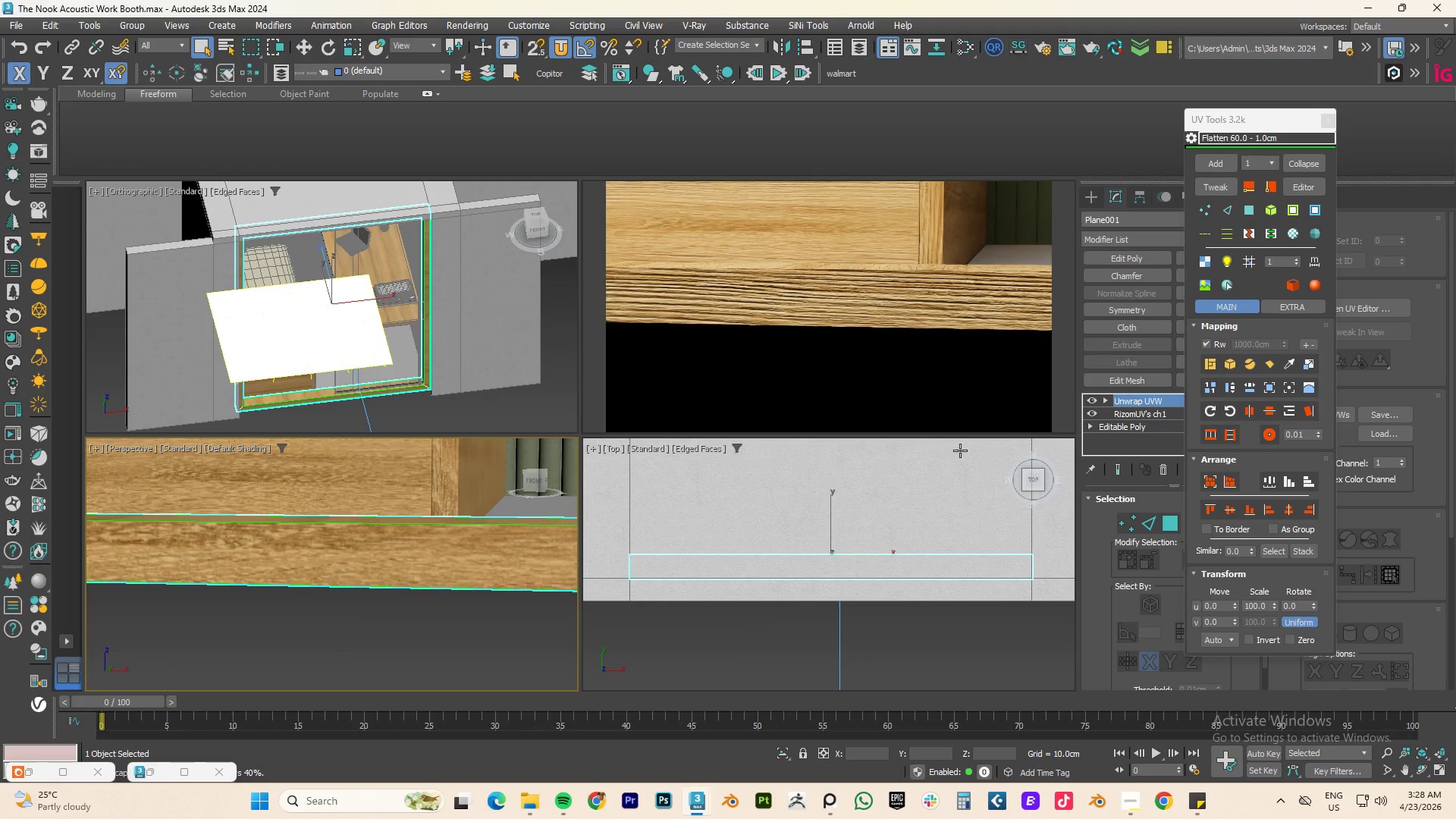 
scroll: coordinate [394, 560], scroll_direction: down, amount: 5.0
 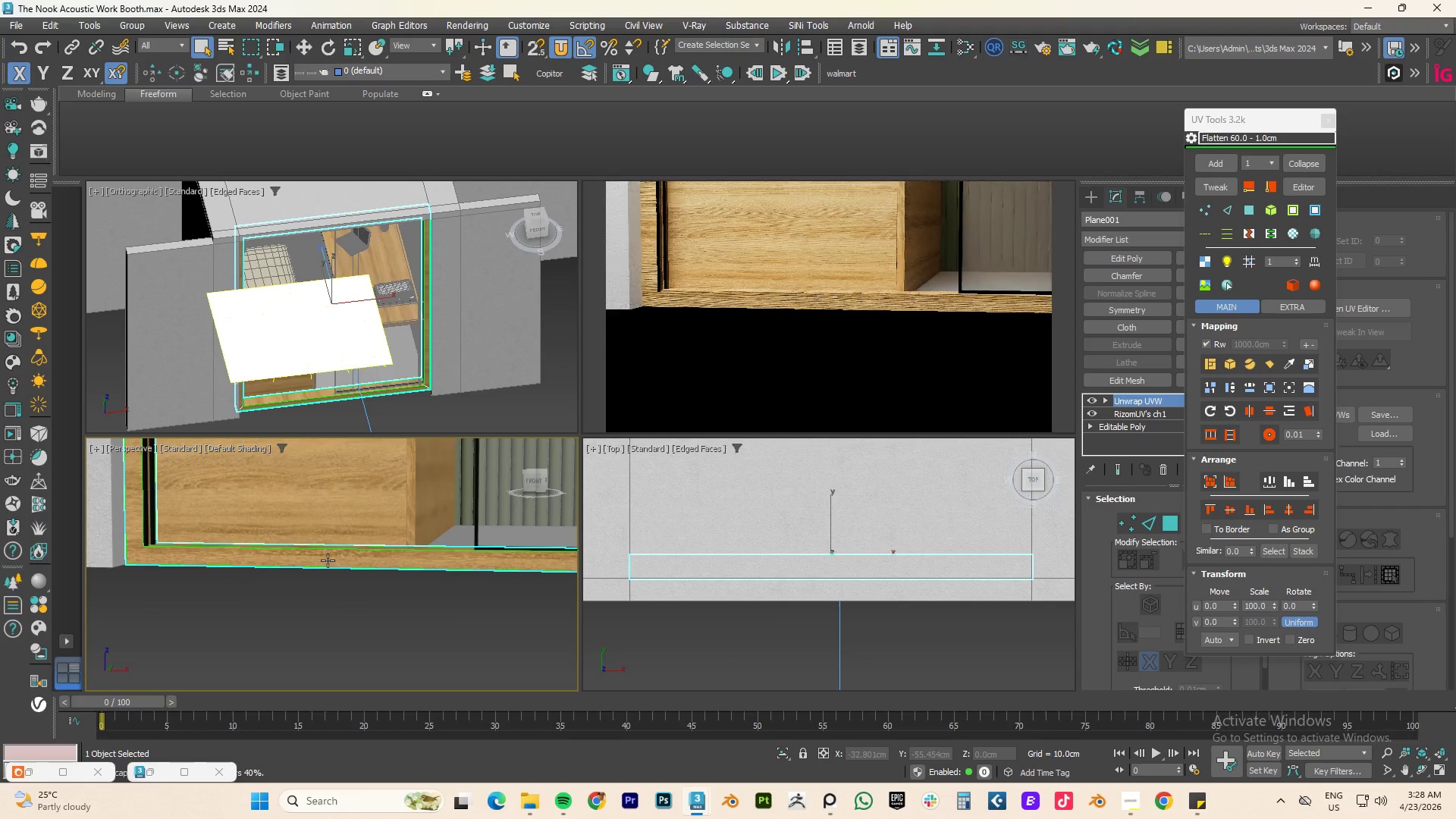 
key(Control+Z)
 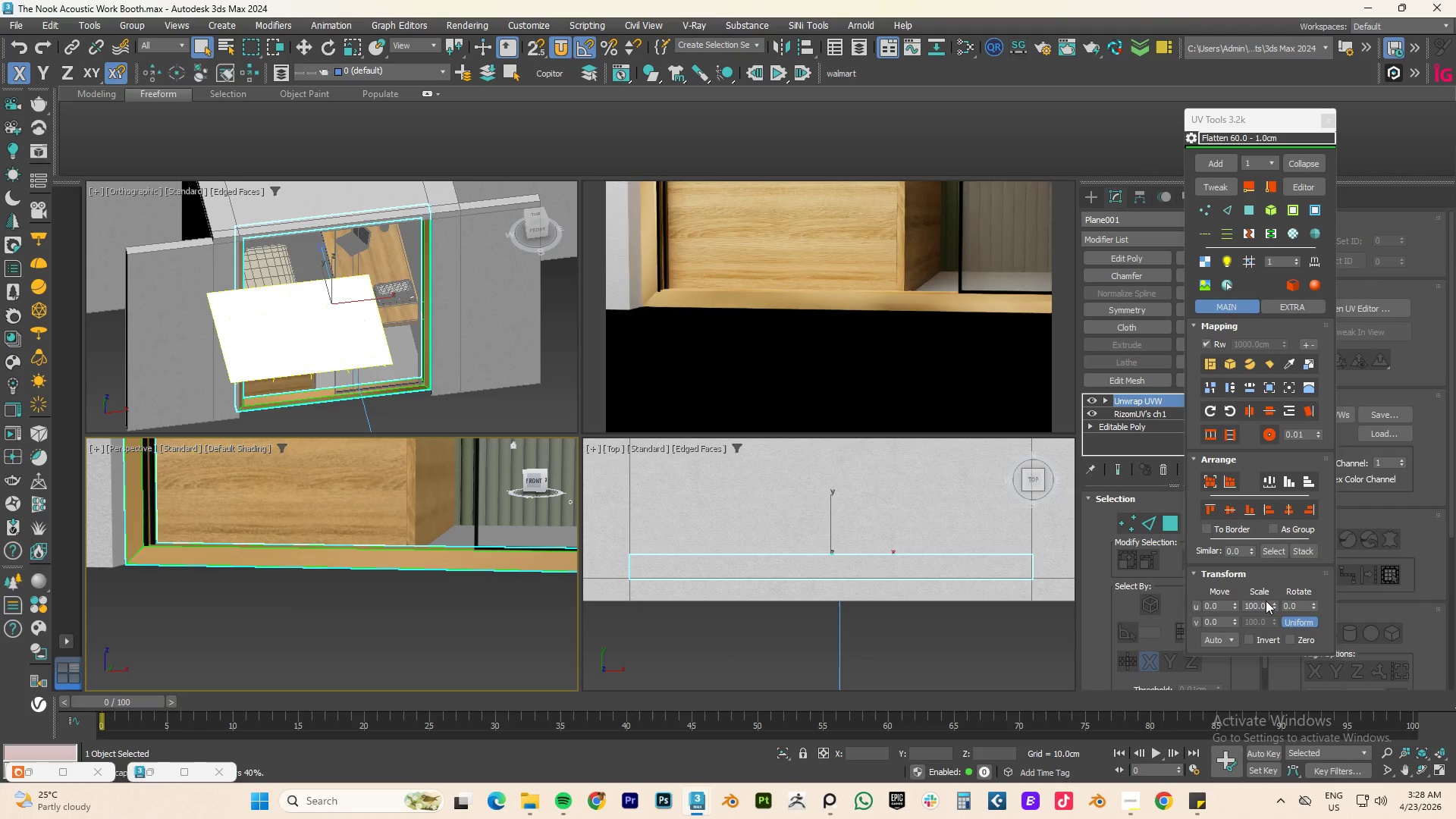 
left_click_drag(start_coordinate=[1274, 604], to_coordinate=[262, 130])
 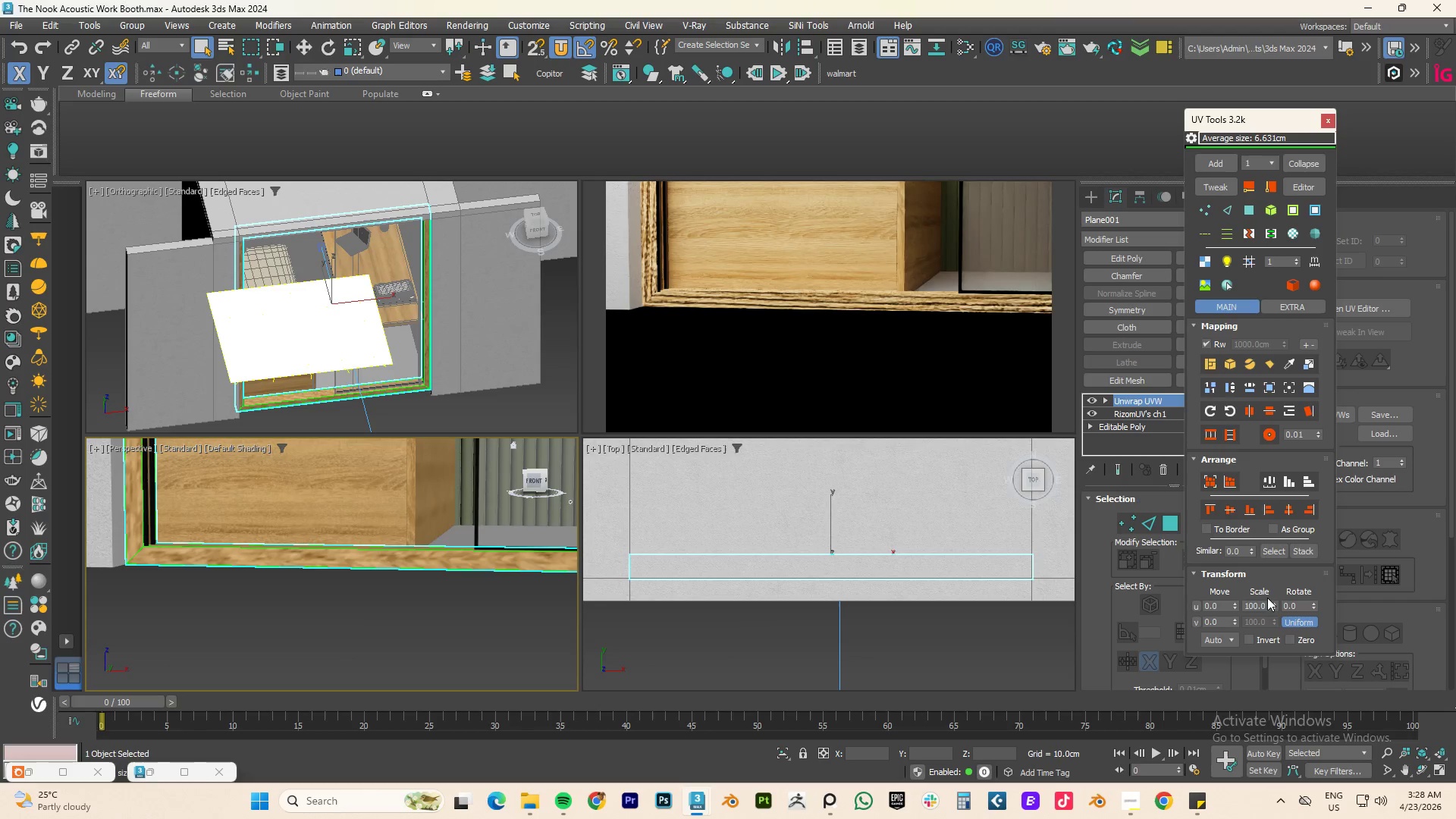 
left_click_drag(start_coordinate=[1274, 607], to_coordinate=[1244, 293])
 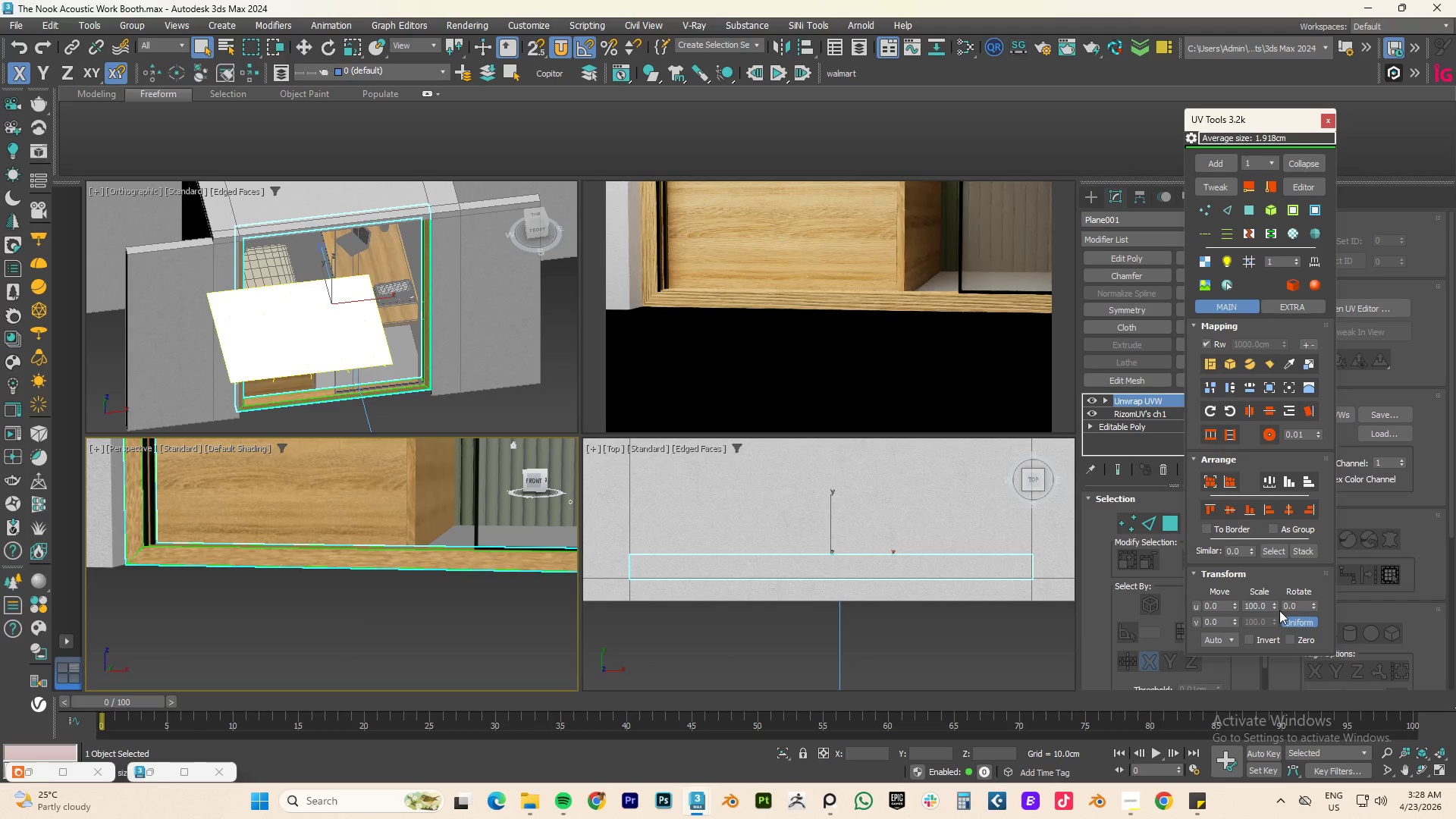 
left_click_drag(start_coordinate=[1272, 604], to_coordinate=[1121, 362])
 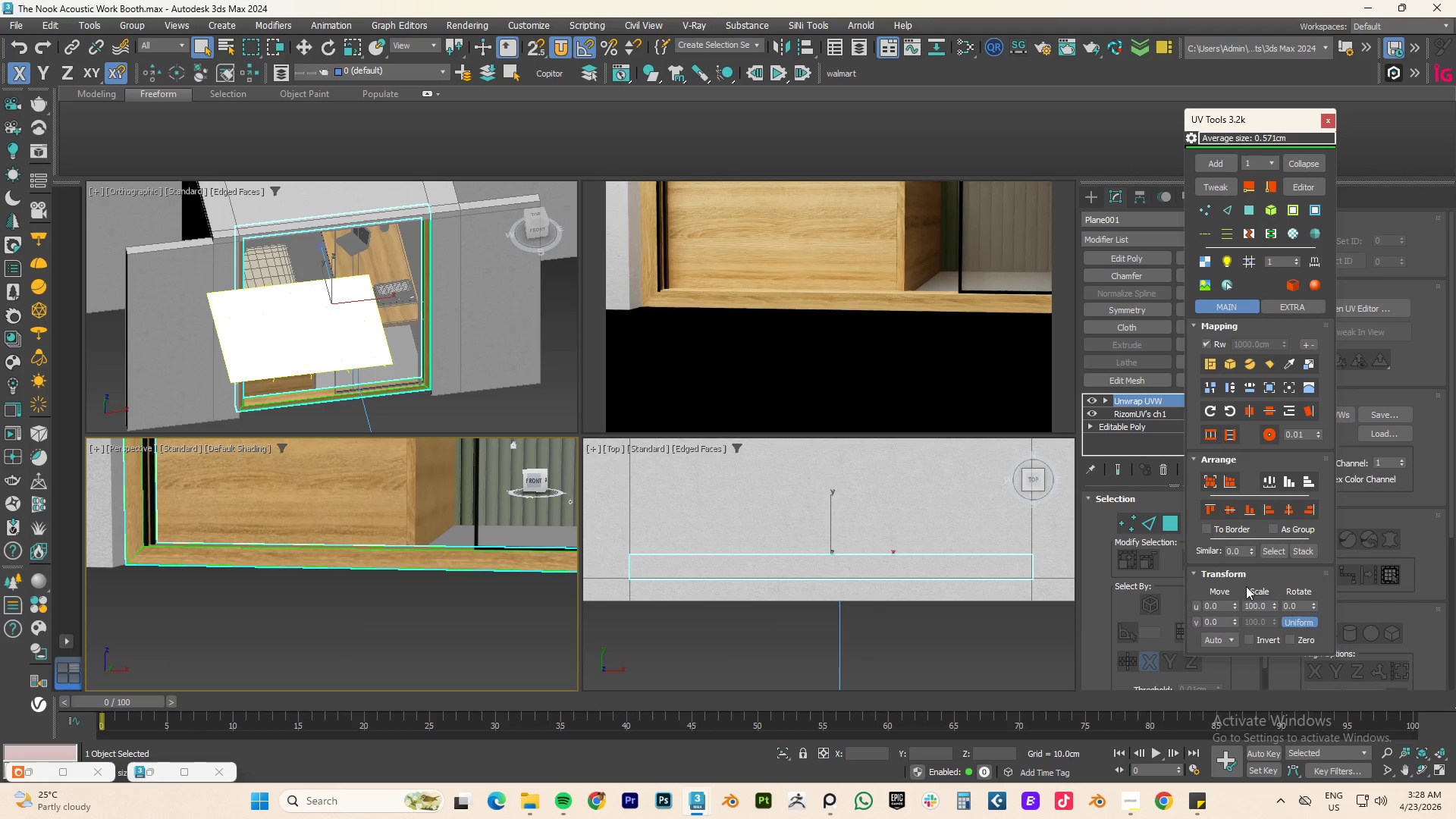 
left_click_drag(start_coordinate=[1274, 607], to_coordinate=[1247, 152])
 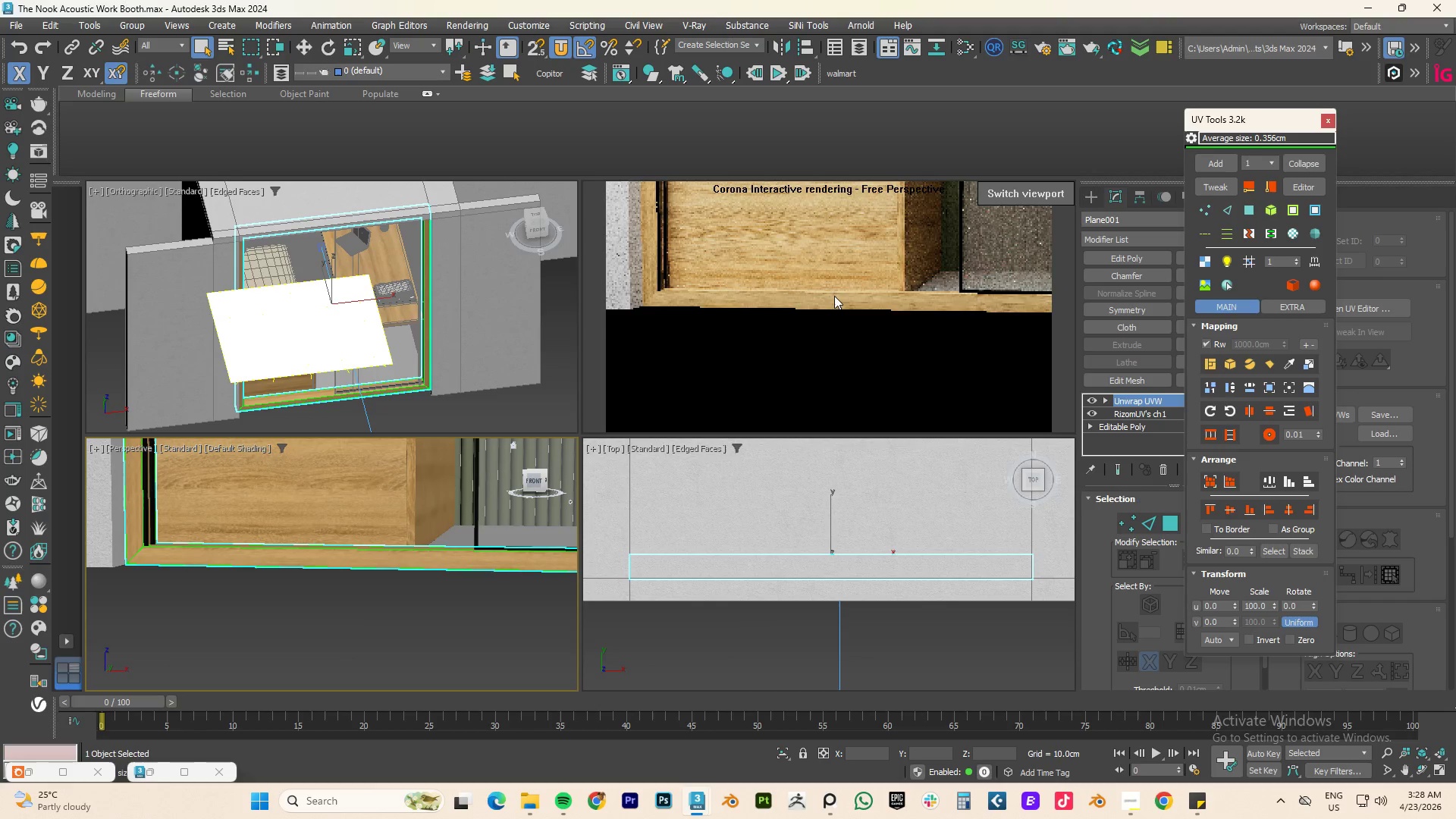 
scroll: coordinate [811, 307], scroll_direction: down, amount: 2.0
 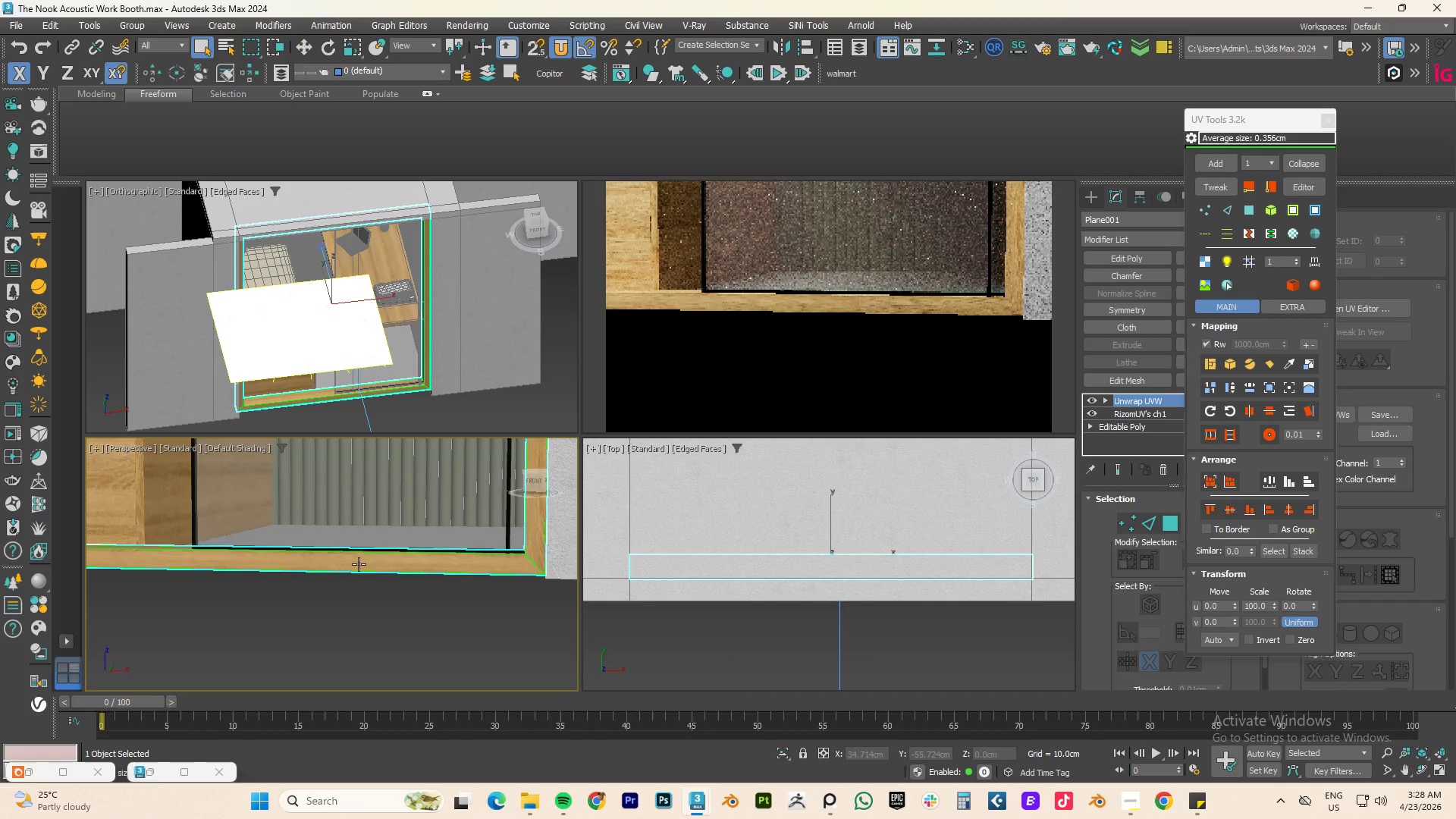 
scroll: coordinate [391, 578], scroll_direction: up, amount: 4.0
 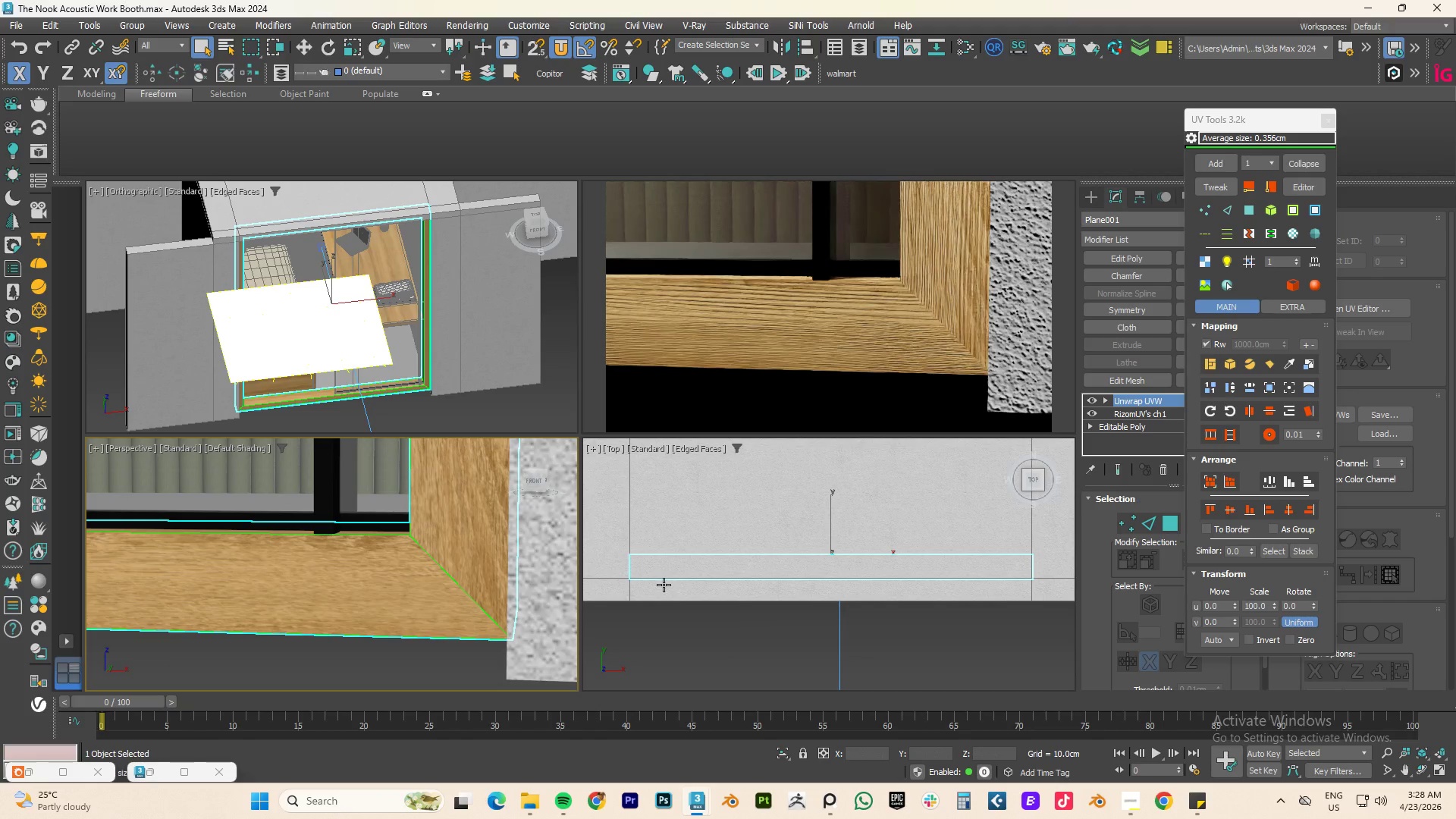 
left_click_drag(start_coordinate=[375, 588], to_coordinate=[372, 607])
 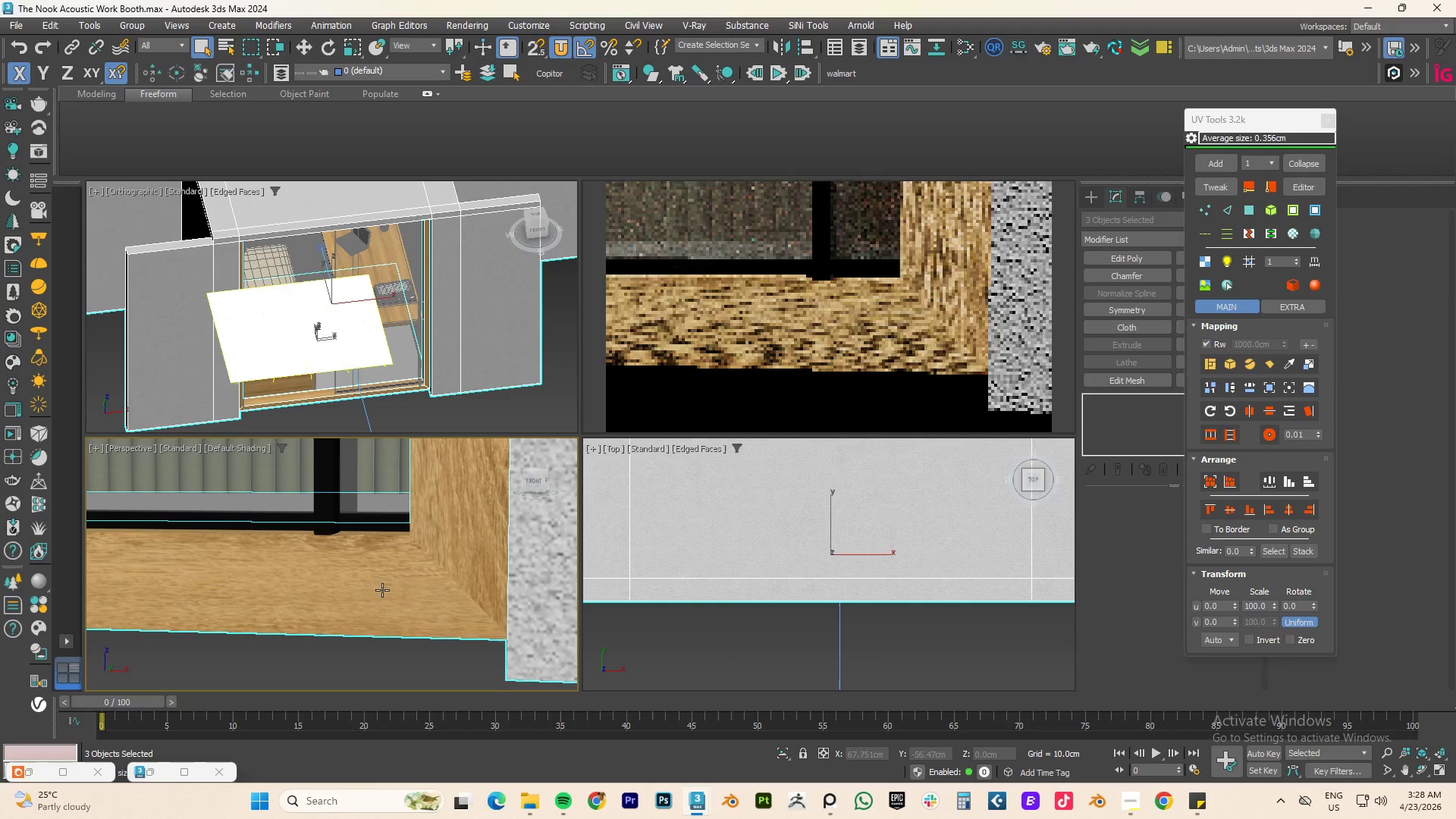 
key(Control+Z)
 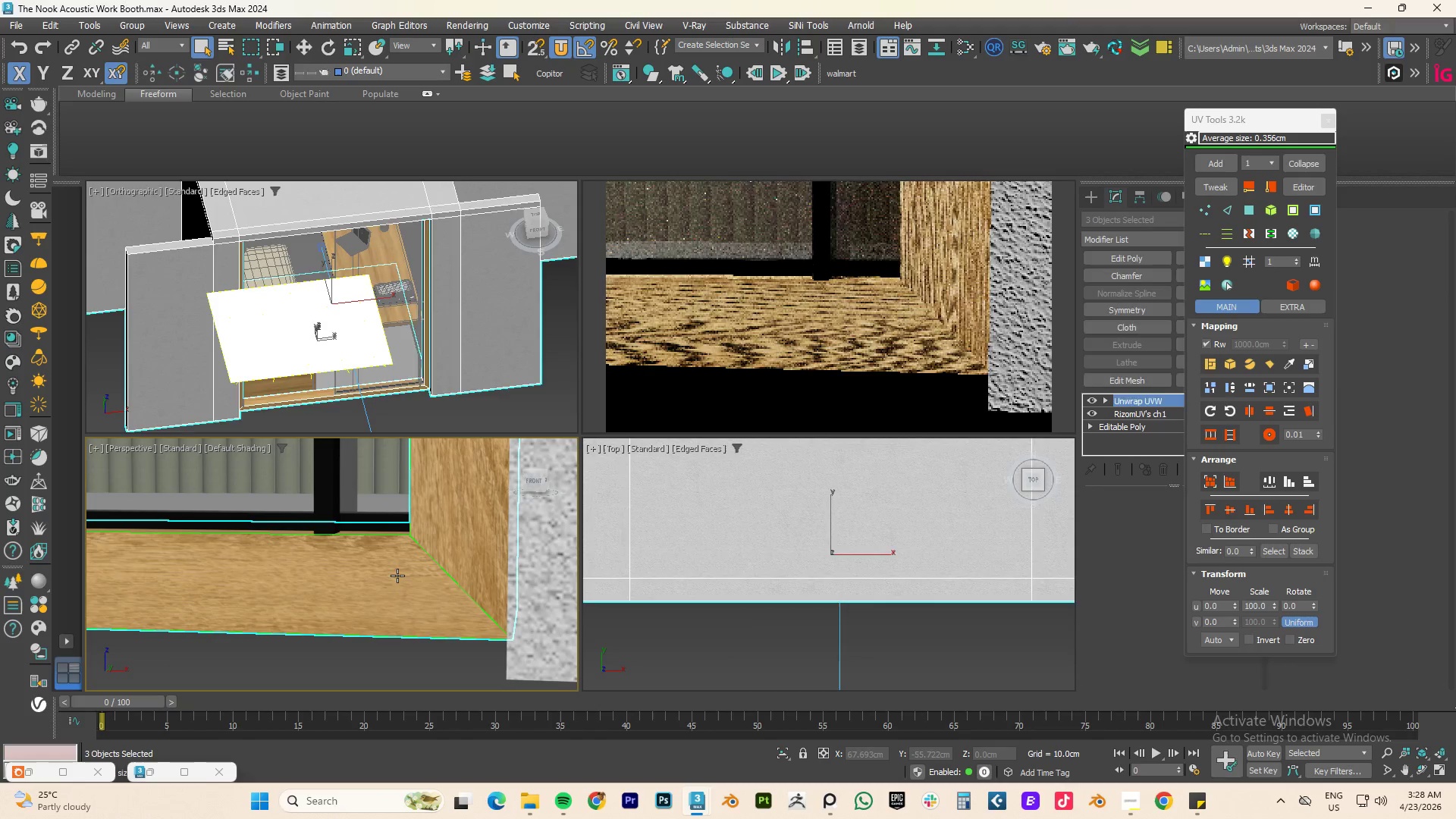 
left_click([397, 576])
 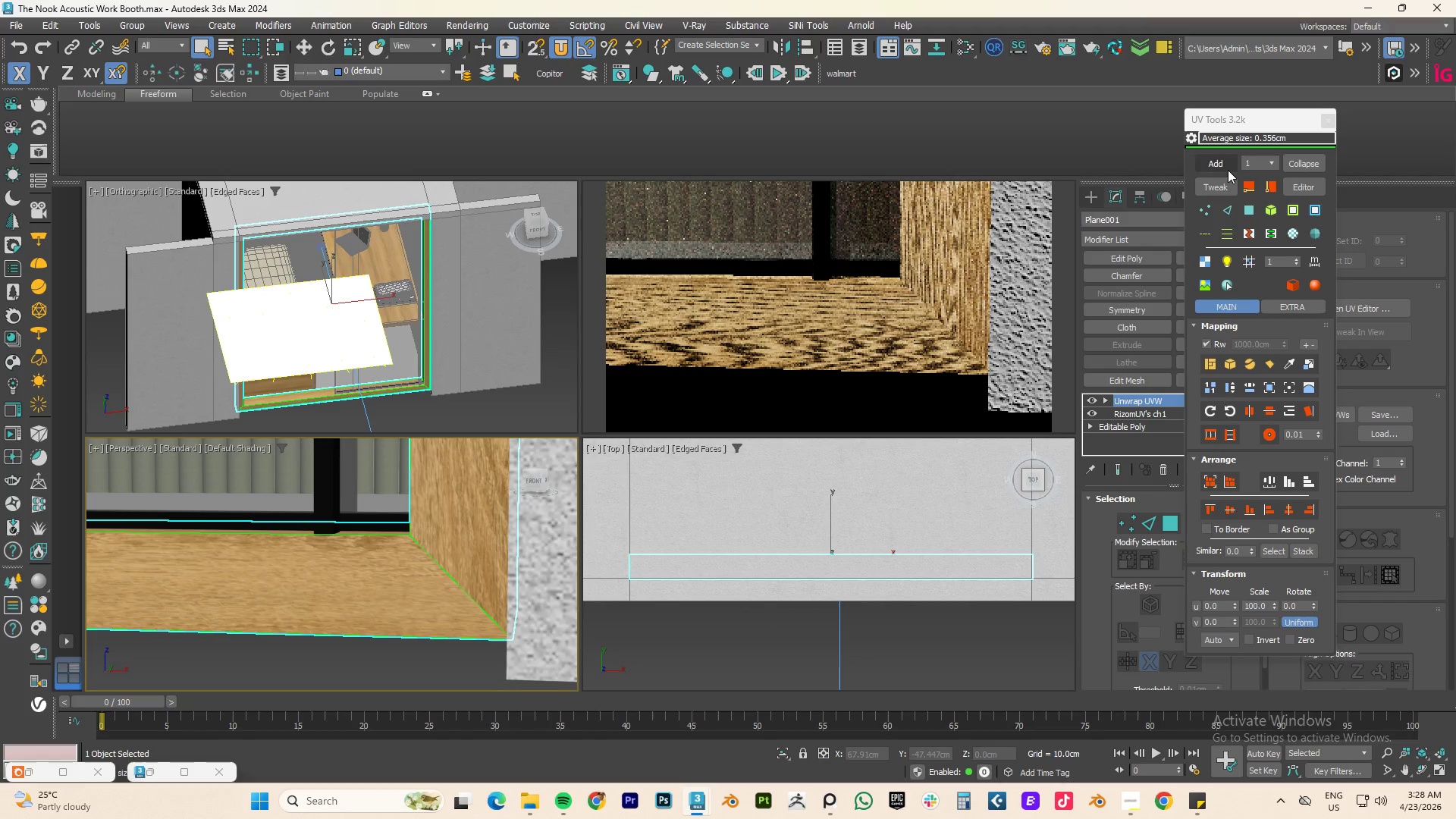 
left_click([1214, 191])
 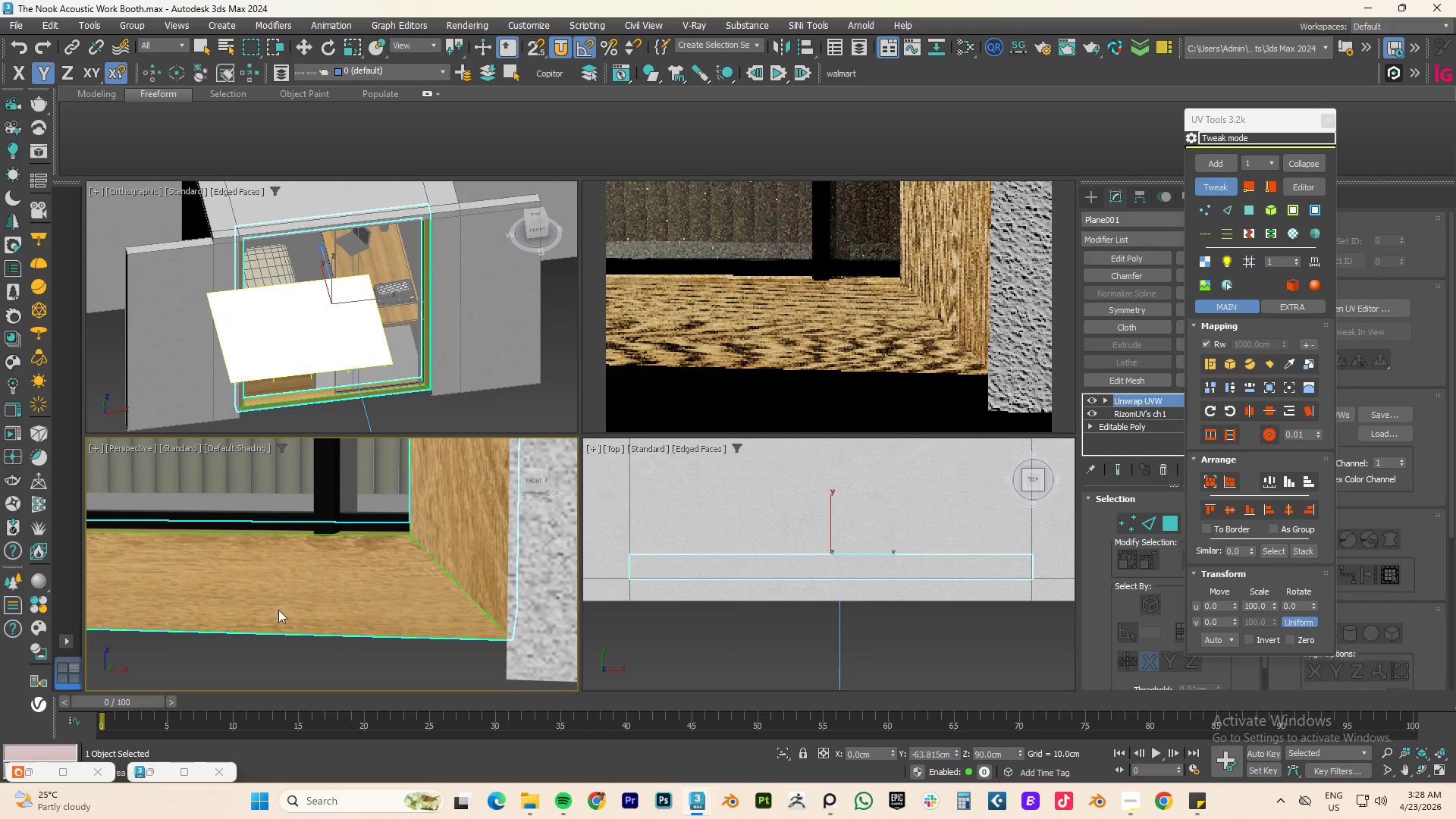 
left_click_drag(start_coordinate=[316, 588], to_coordinate=[331, 676])
 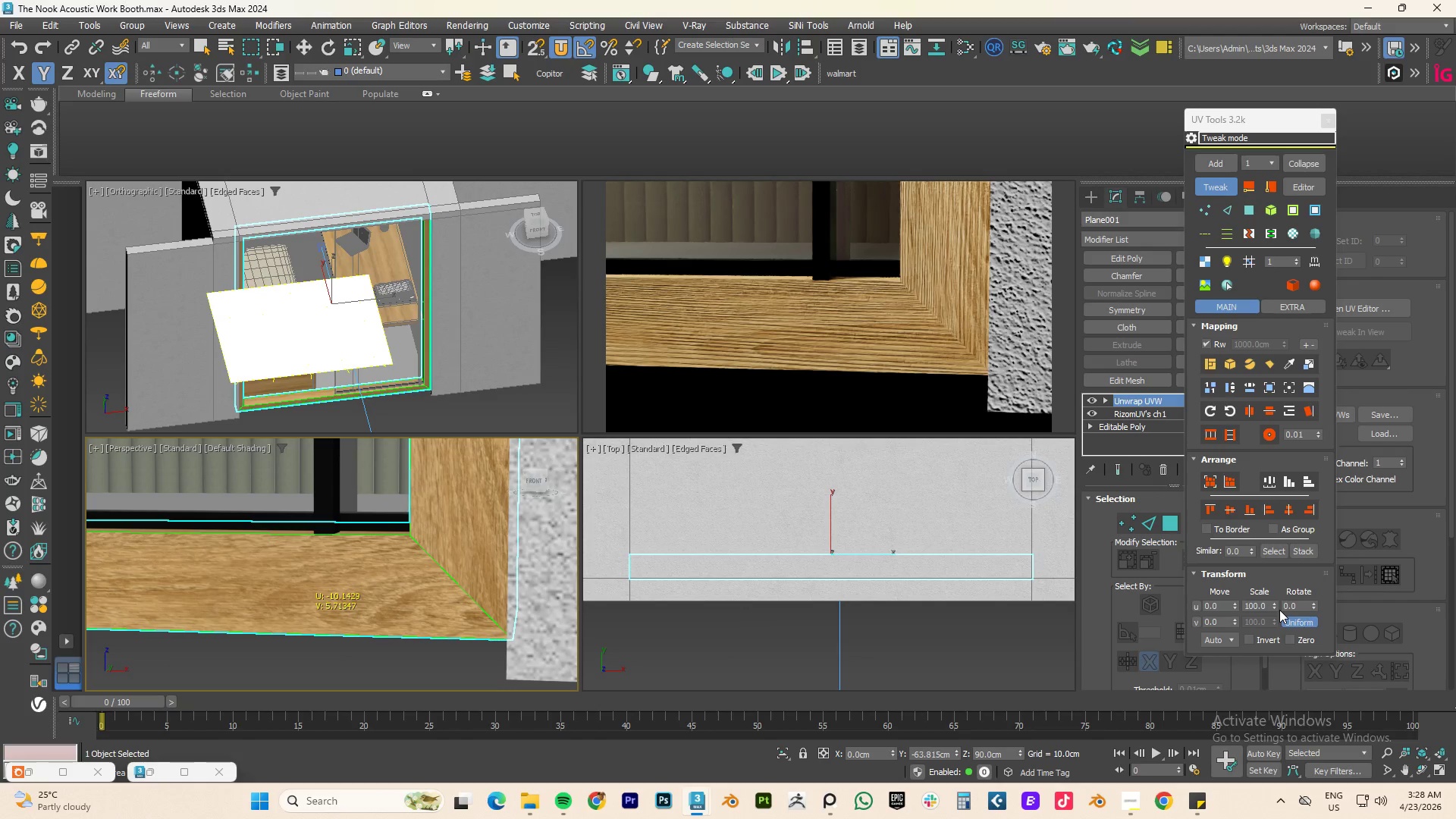 
left_click_drag(start_coordinate=[1276, 608], to_coordinate=[1170, 255])
 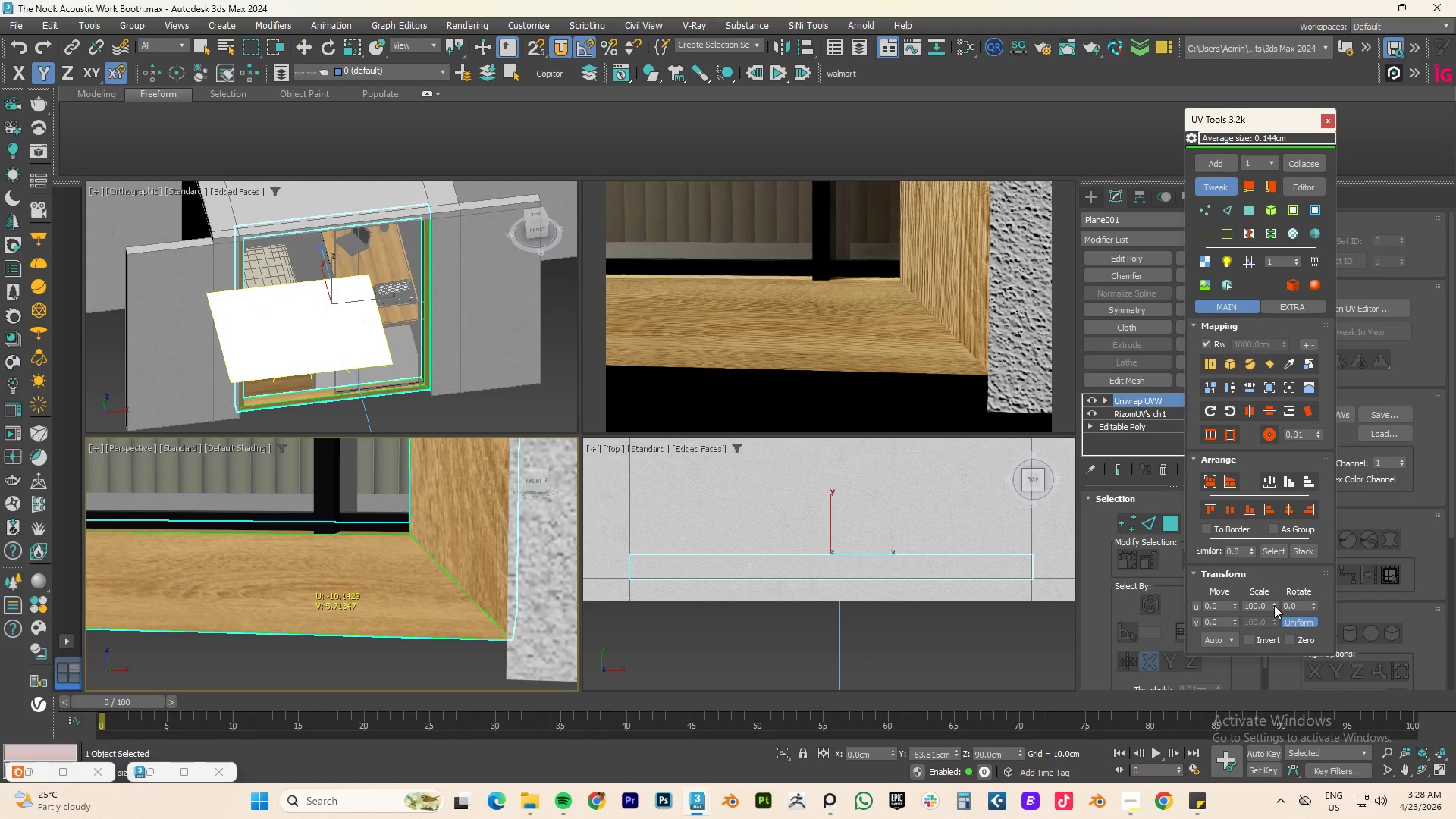 
left_click_drag(start_coordinate=[1273, 605], to_coordinate=[1164, 552])
 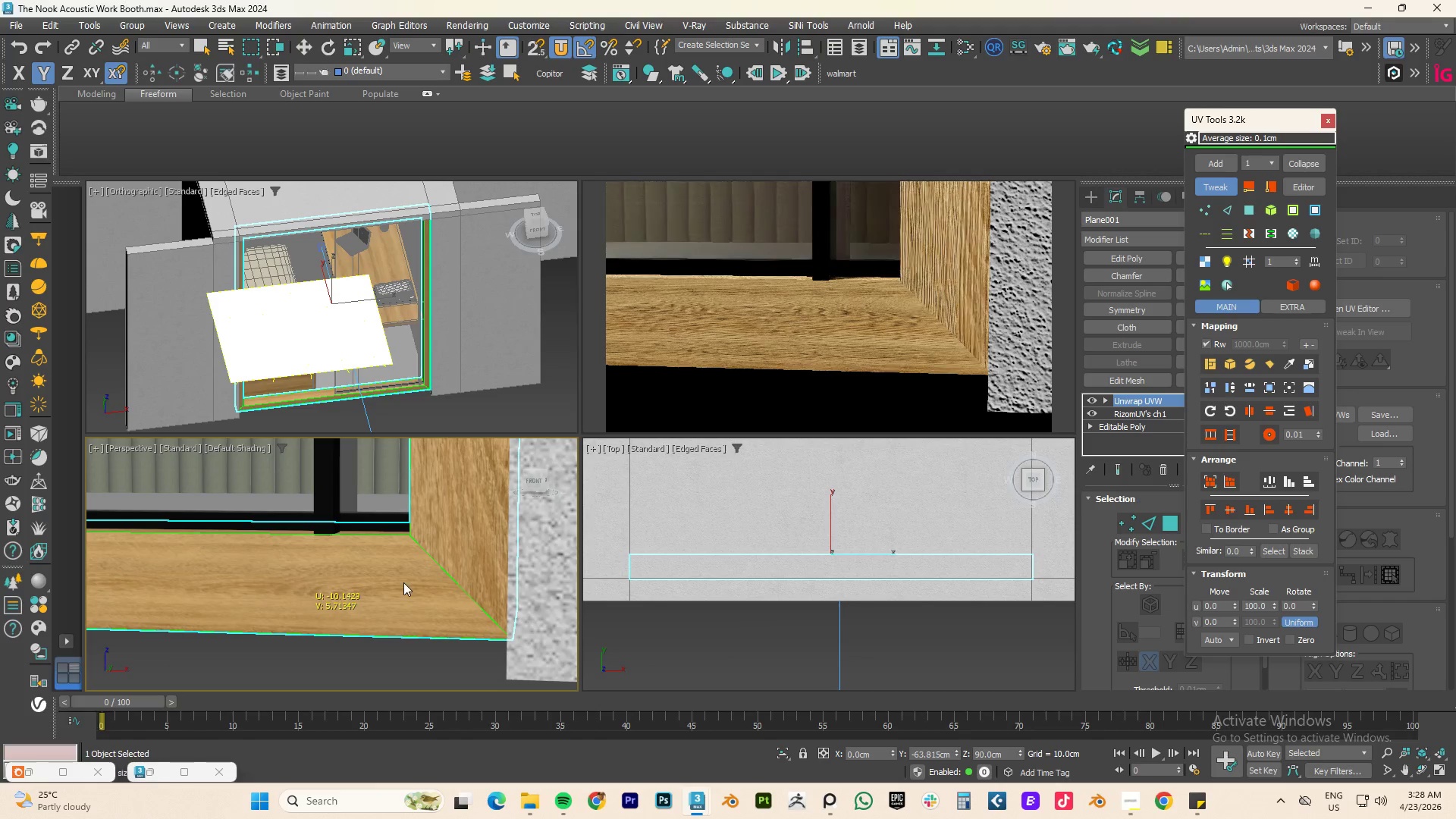 
scroll: coordinate [315, 599], scroll_direction: down, amount: 7.0
 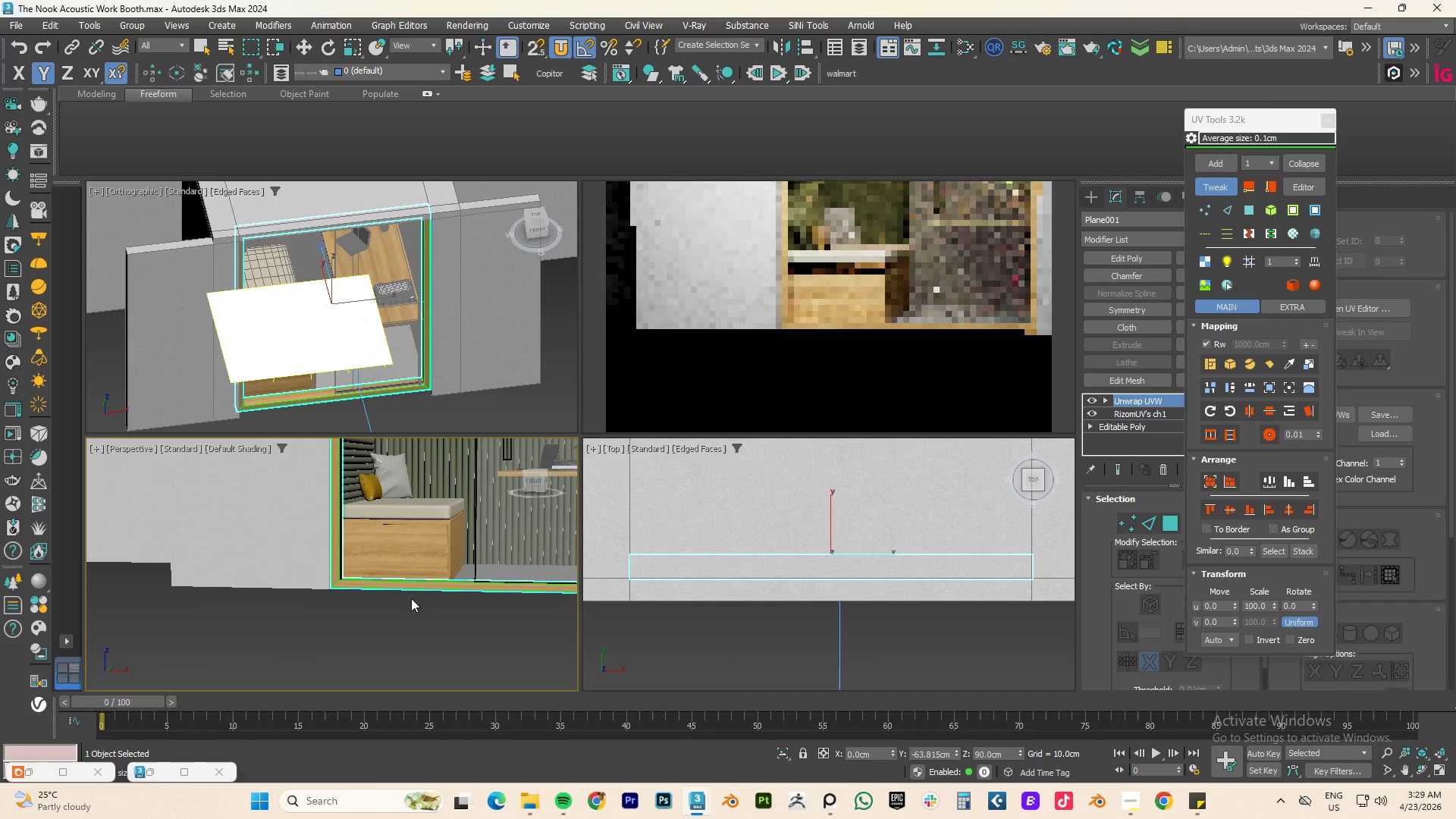 
scroll: coordinate [358, 579], scroll_direction: up, amount: 4.0
 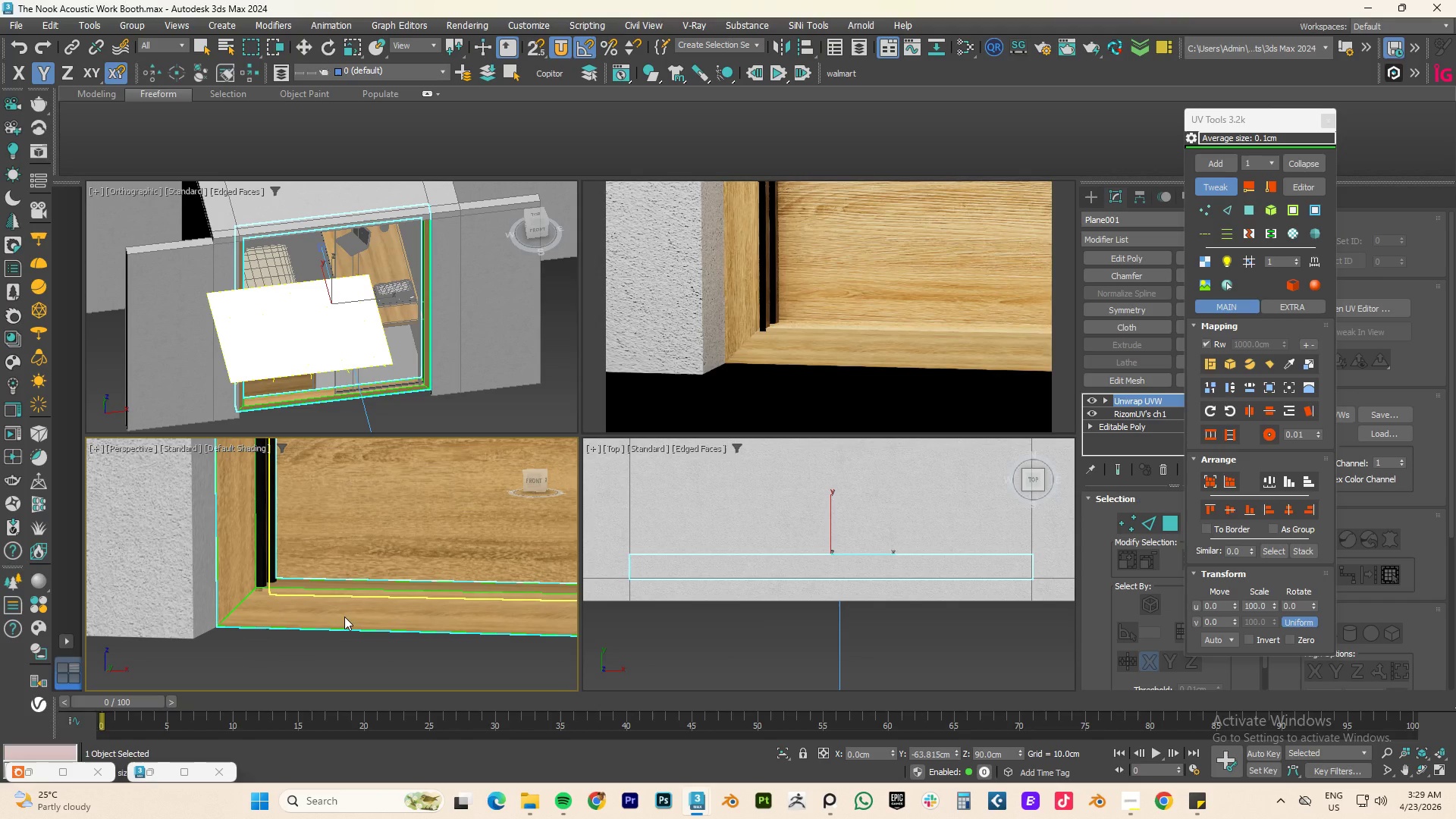 
scroll: coordinate [351, 616], scroll_direction: down, amount: 1.0
 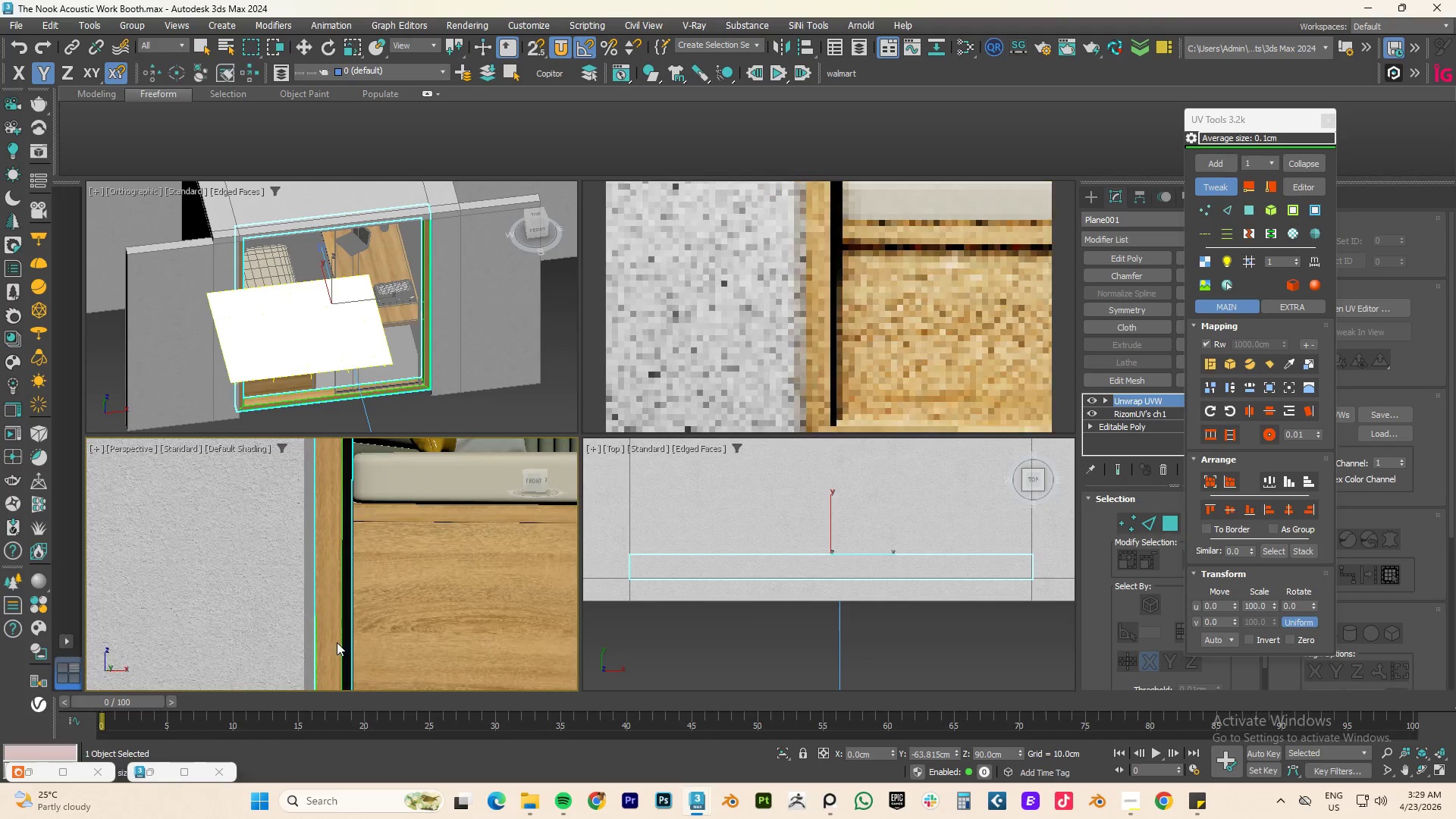 
left_click([329, 601])
 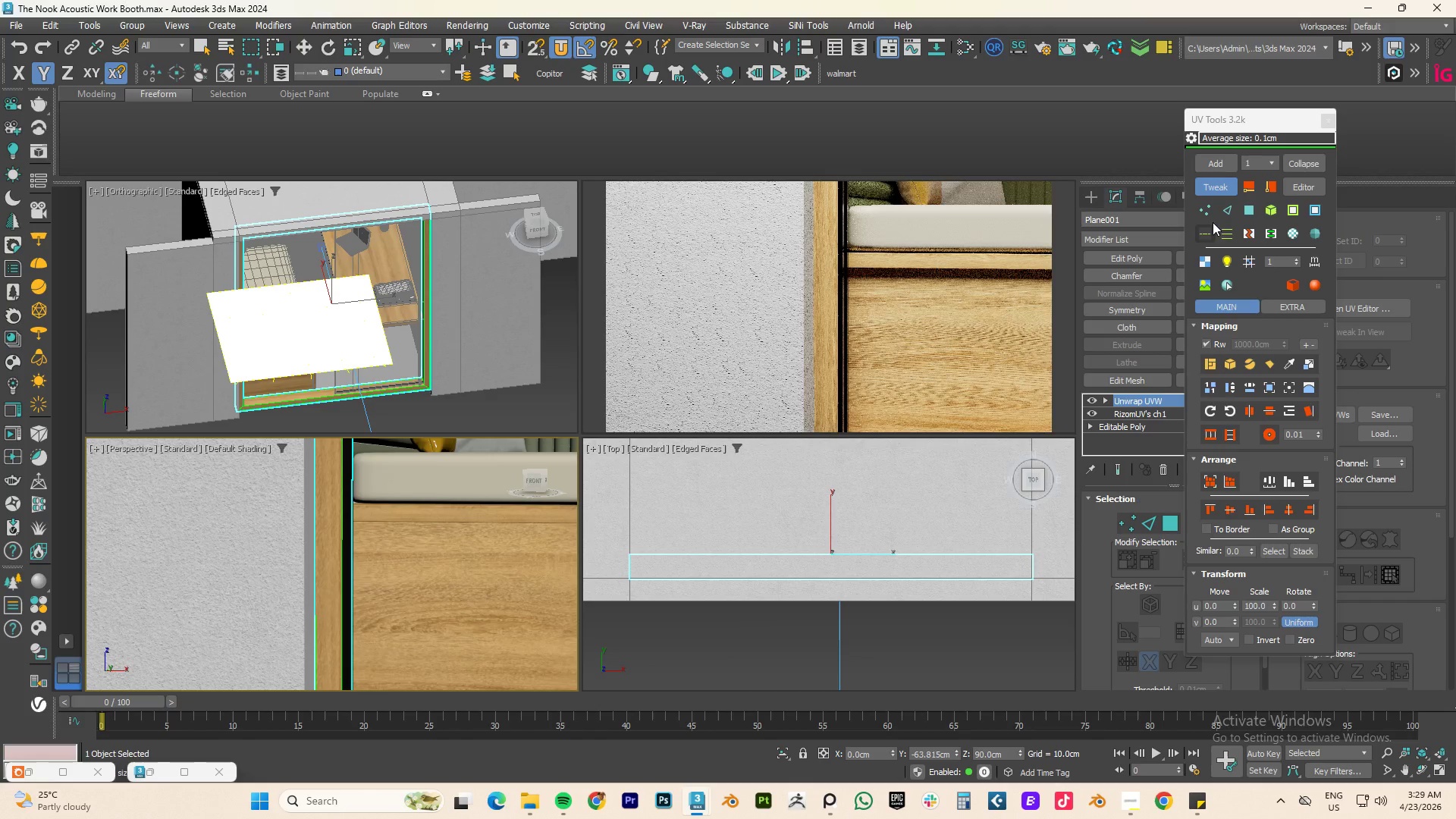 
left_click([1233, 189])
 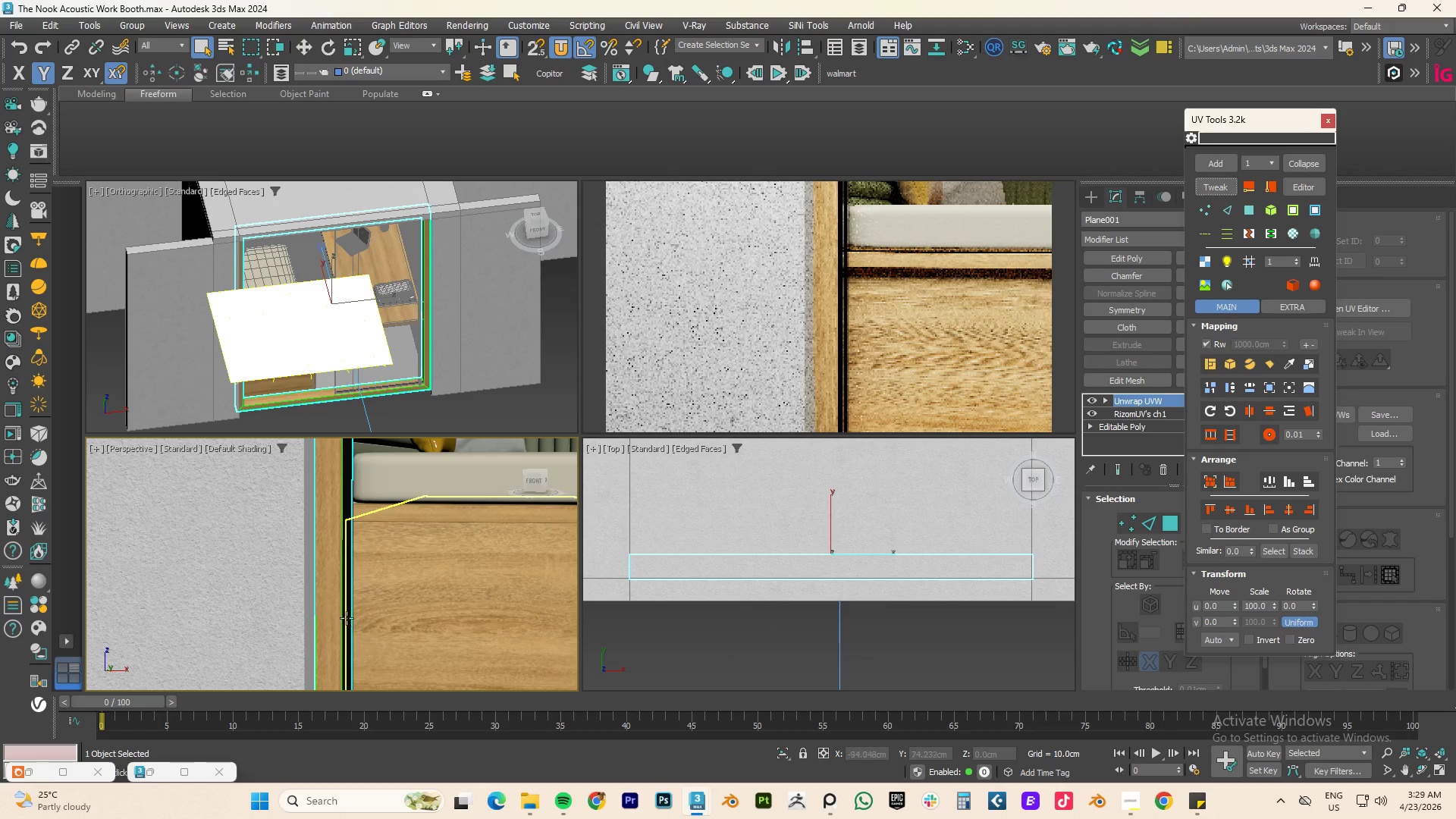 
left_click([338, 608])
 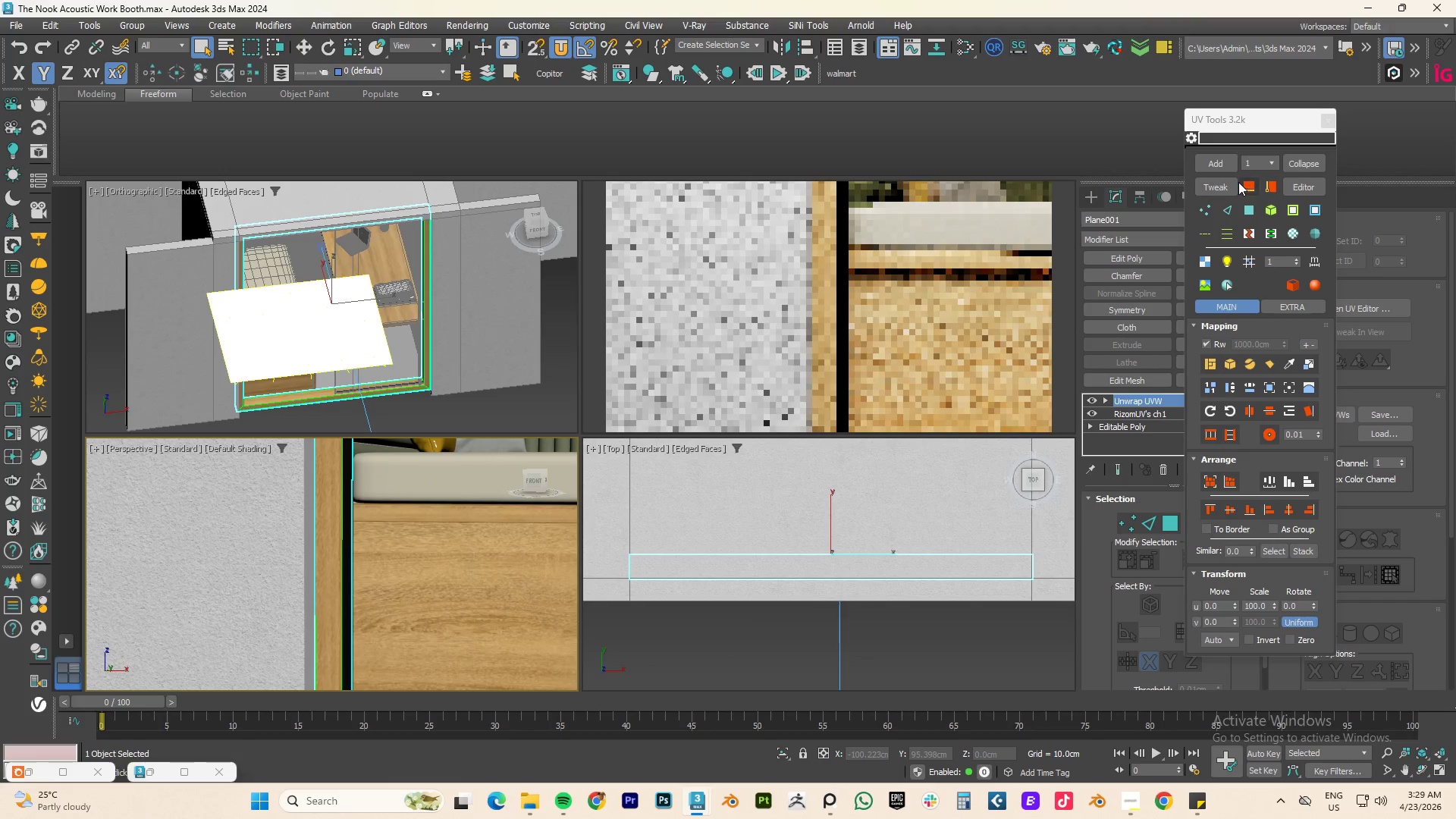 
left_click([1230, 183])
 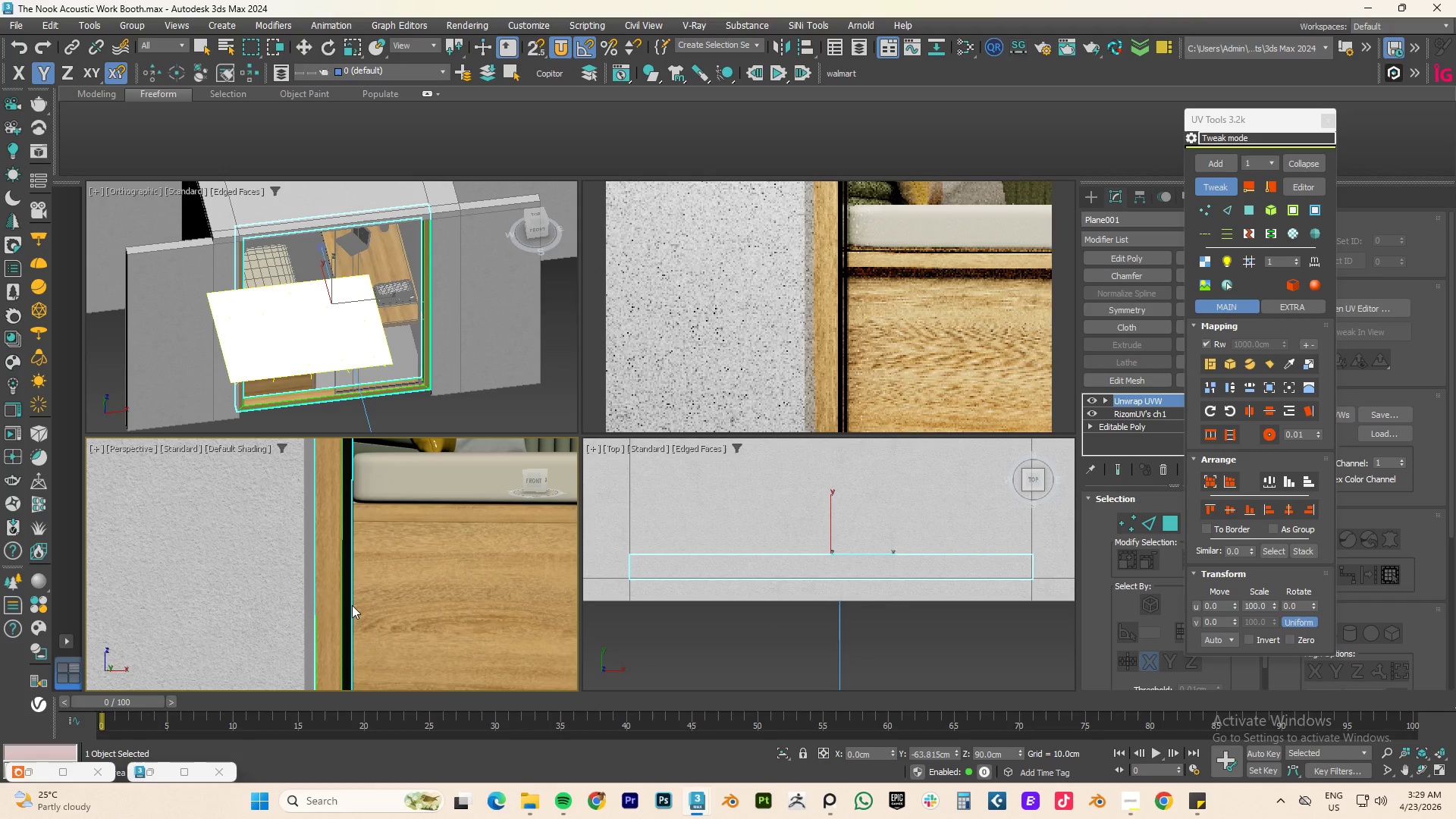 
scroll: coordinate [313, 615], scroll_direction: up, amount: 3.0
 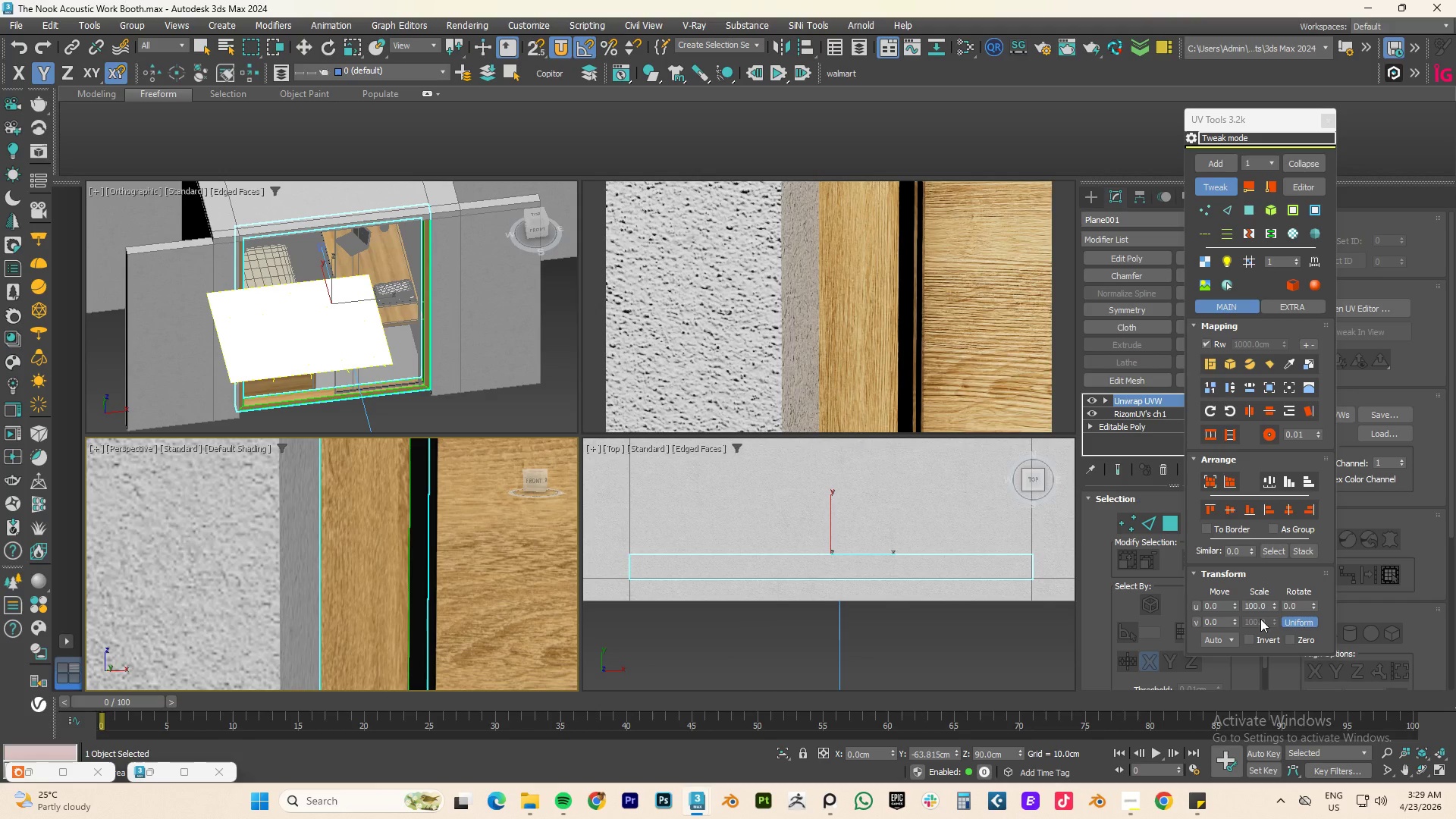 
left_click_drag(start_coordinate=[1272, 607], to_coordinate=[1207, 589])
 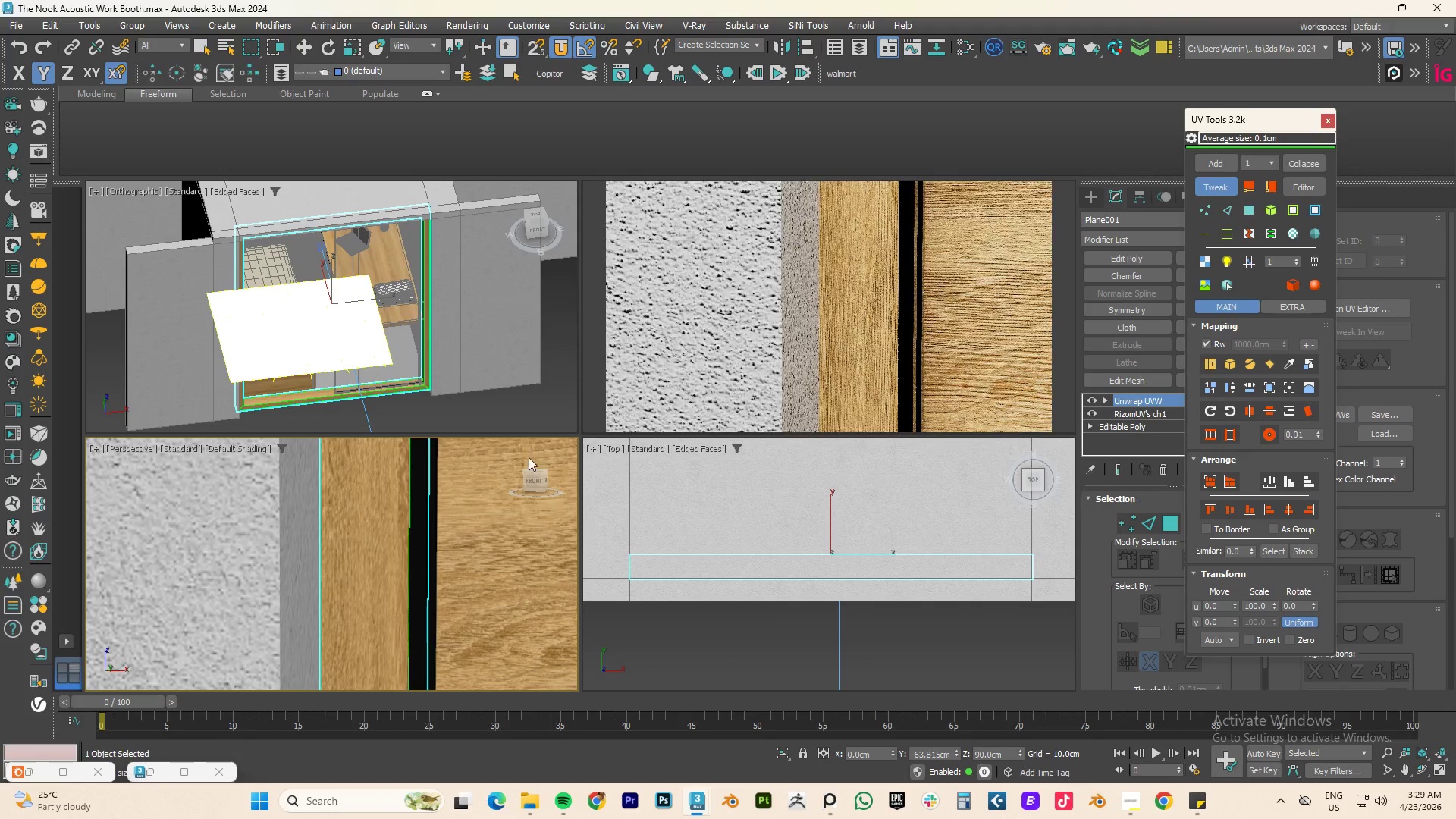 
scroll: coordinate [416, 571], scroll_direction: down, amount: 6.0
 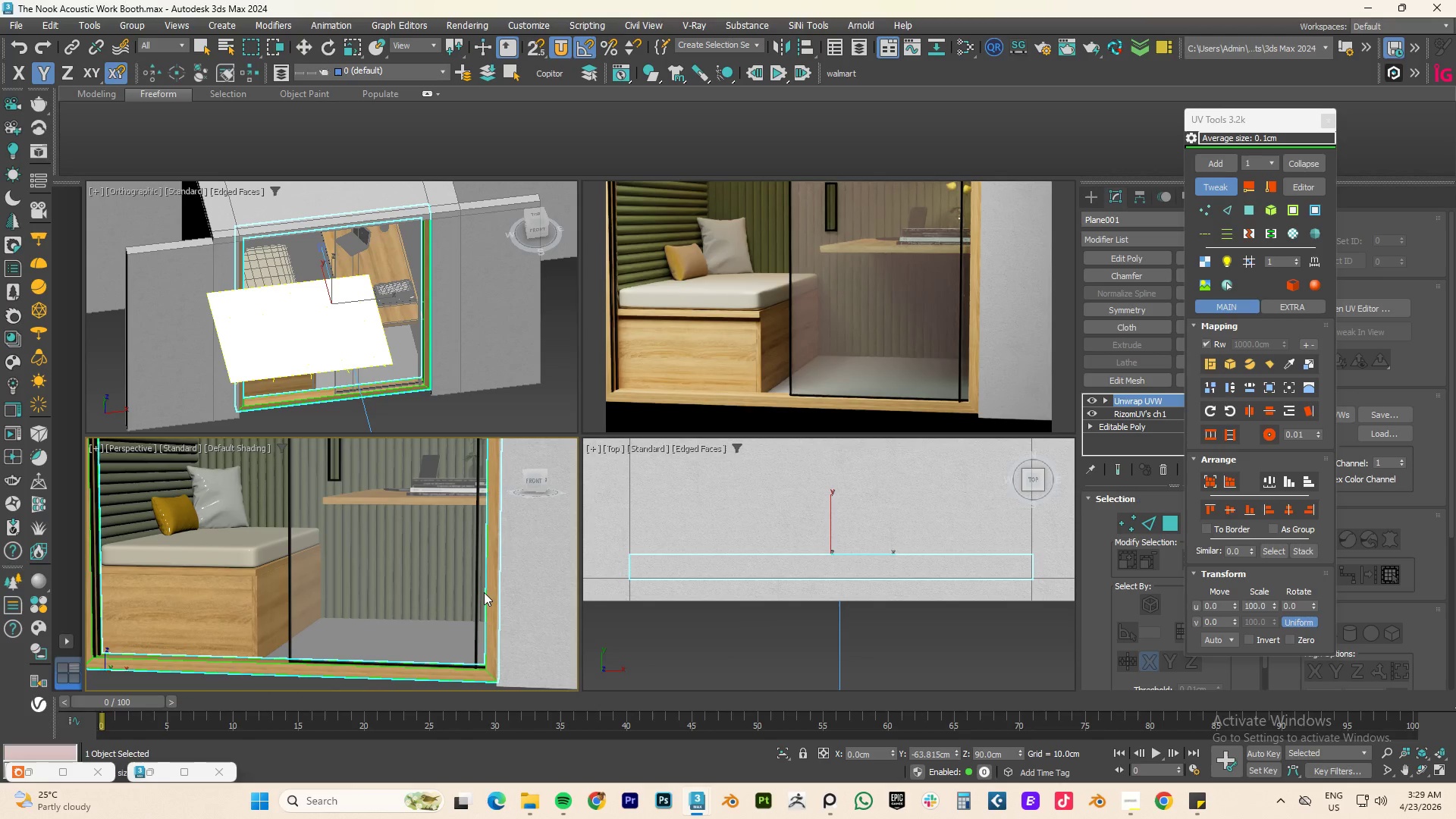 
wait(10.12)
 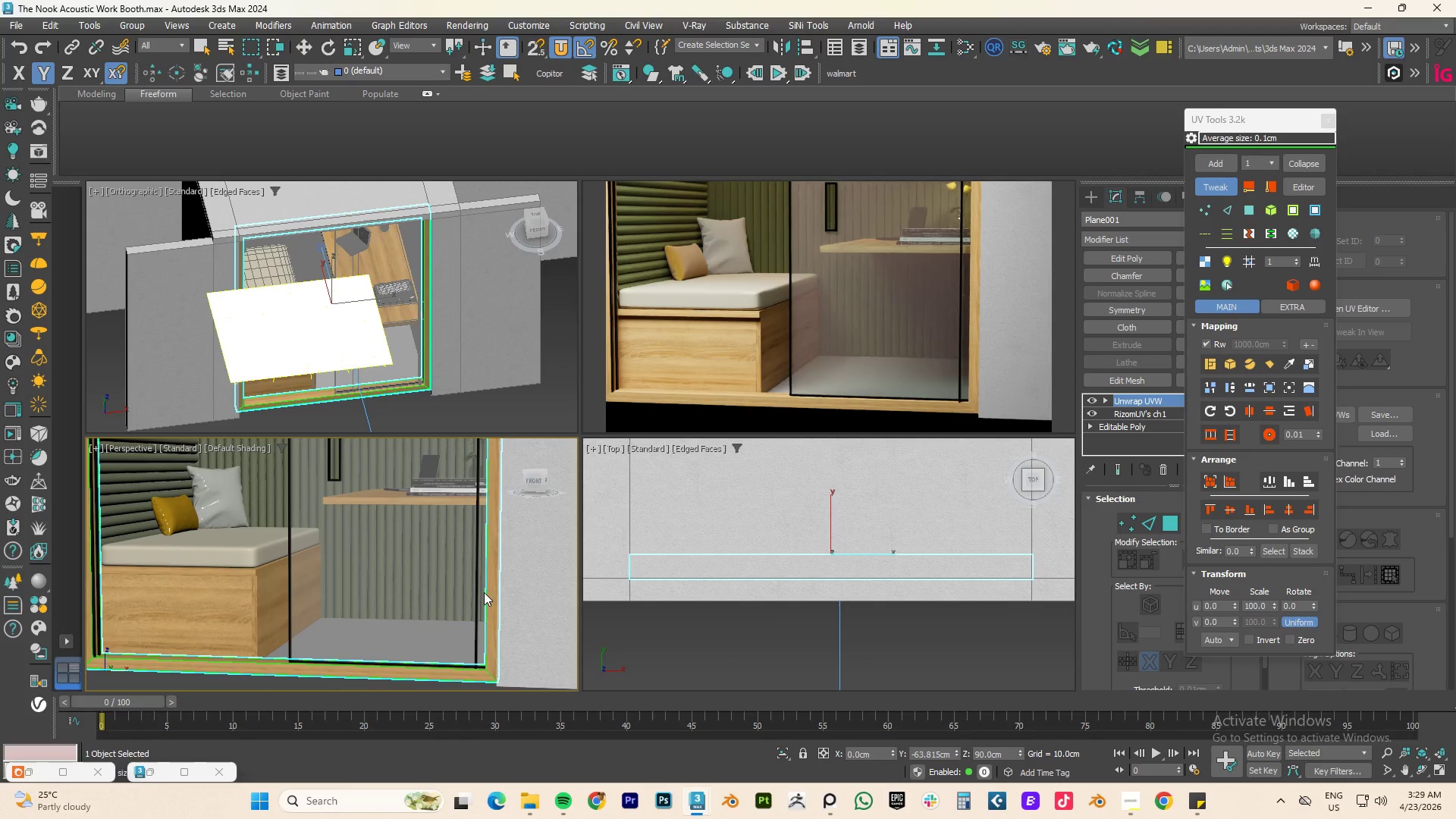 
scroll: coordinate [493, 525], scroll_direction: up, amount: 4.0
 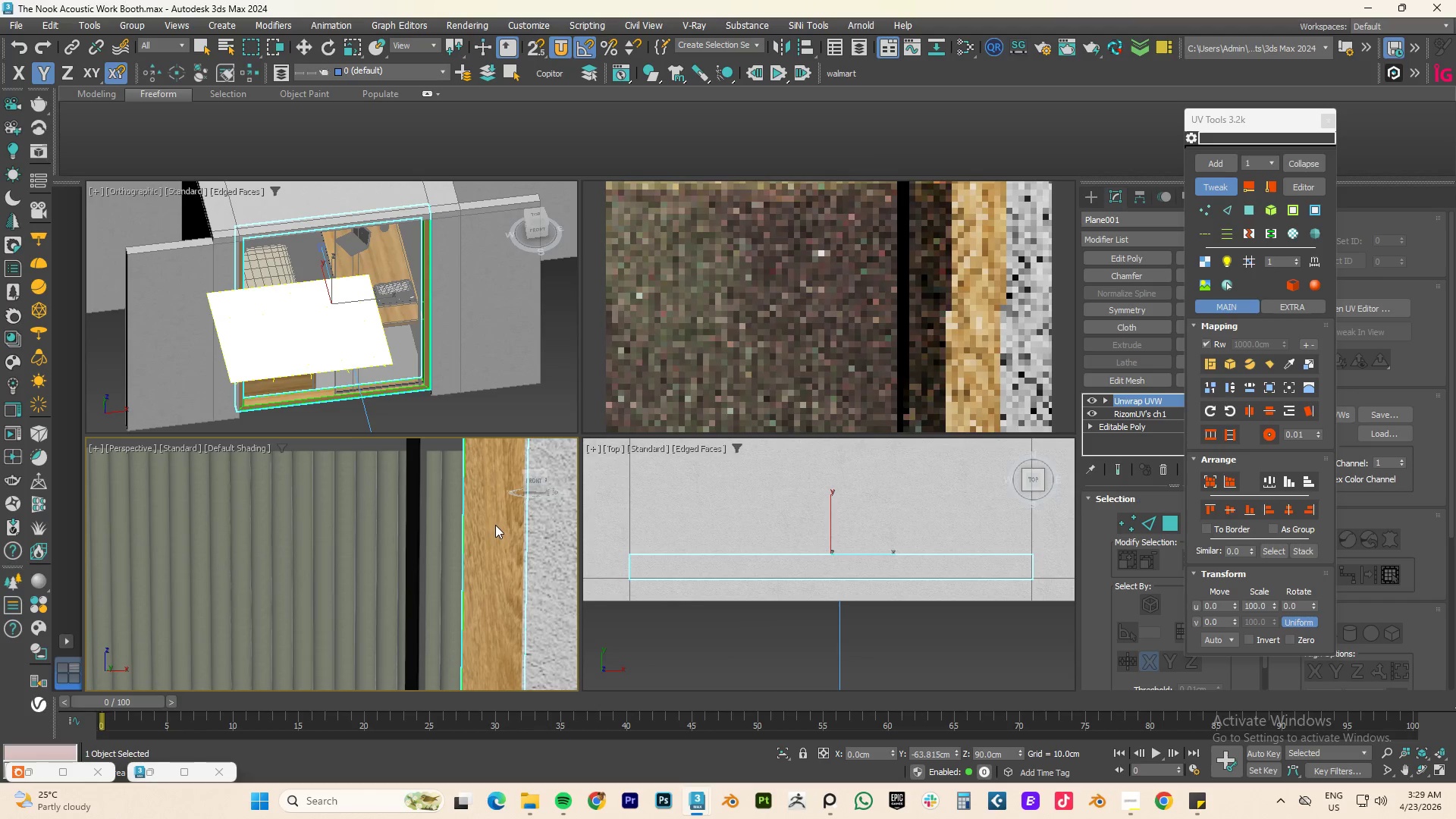 
left_click_drag(start_coordinate=[495, 525], to_coordinate=[503, 531])
 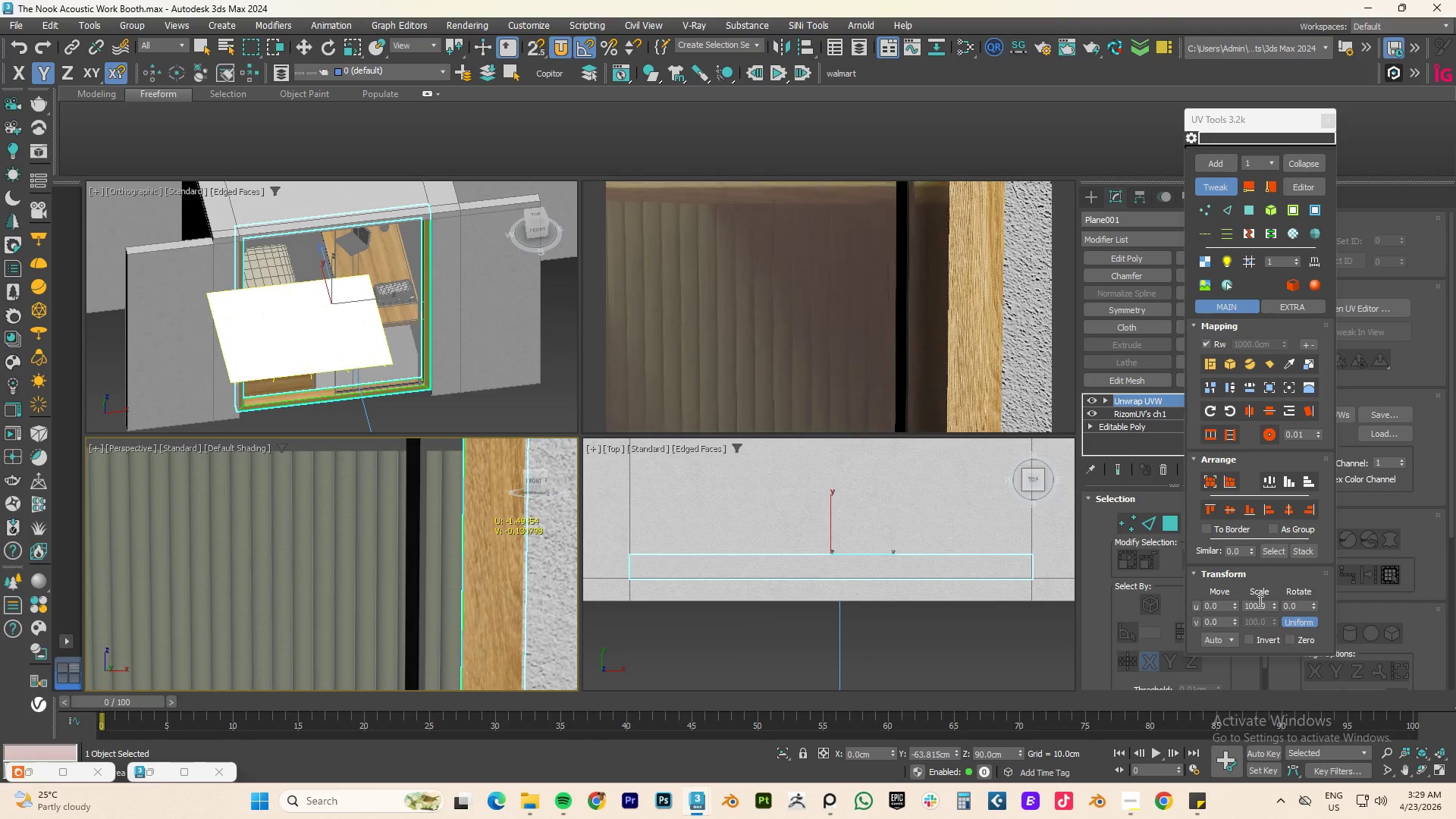 
left_click_drag(start_coordinate=[1276, 607], to_coordinate=[1247, 506])
 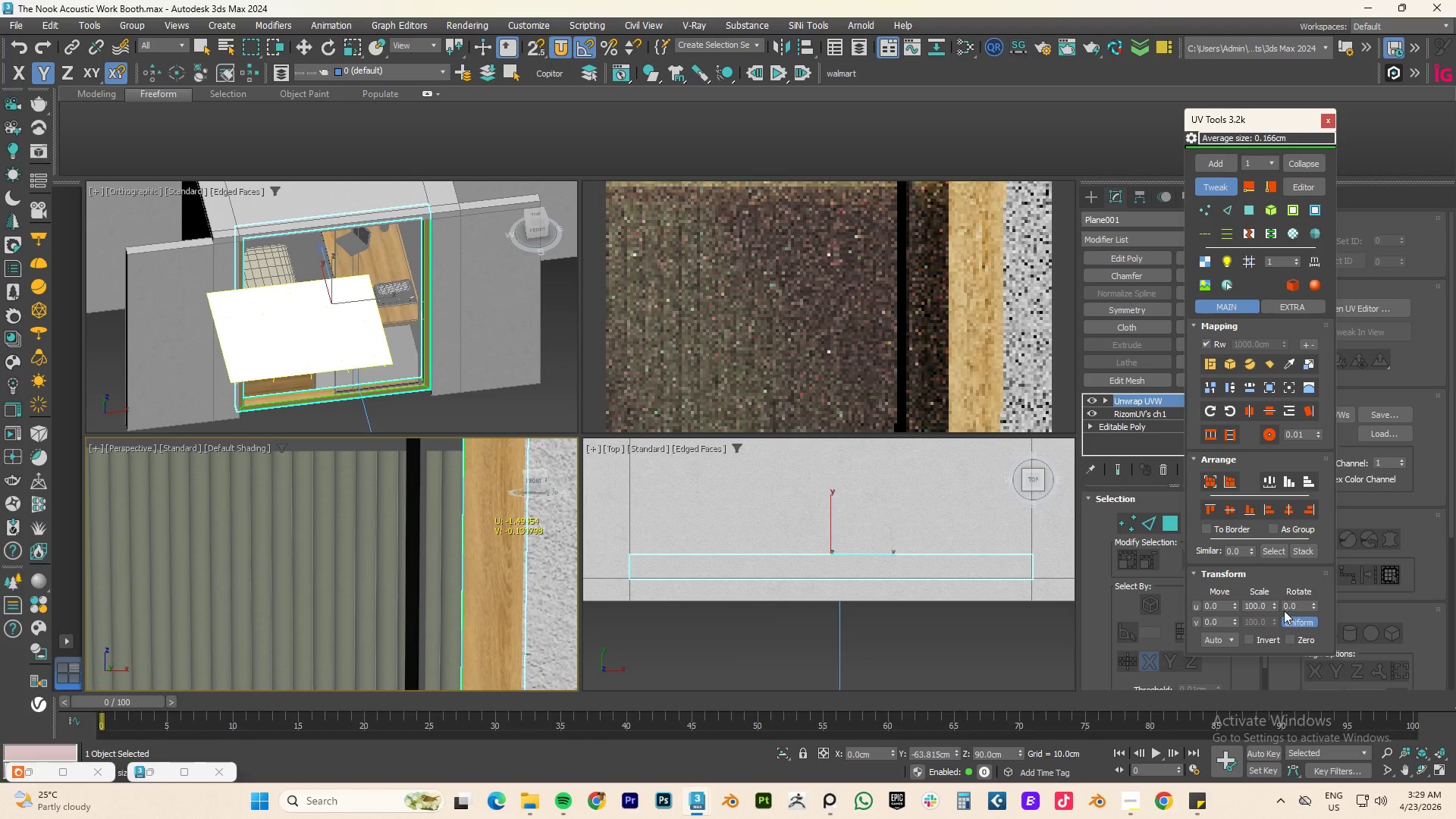 
left_click_drag(start_coordinate=[1275, 607], to_coordinate=[1304, 517])
 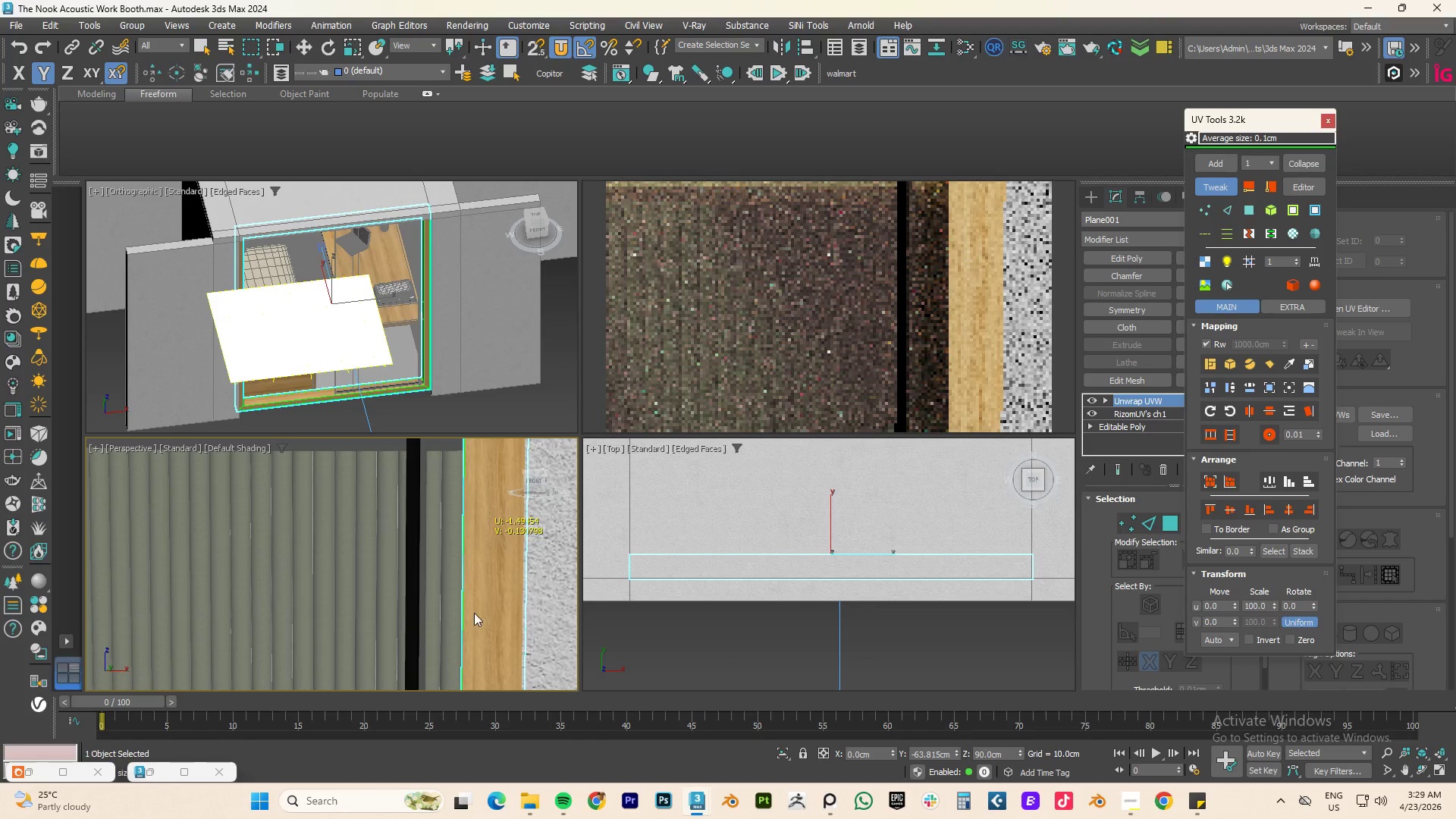 
scroll: coordinate [472, 613], scroll_direction: down, amount: 3.0
 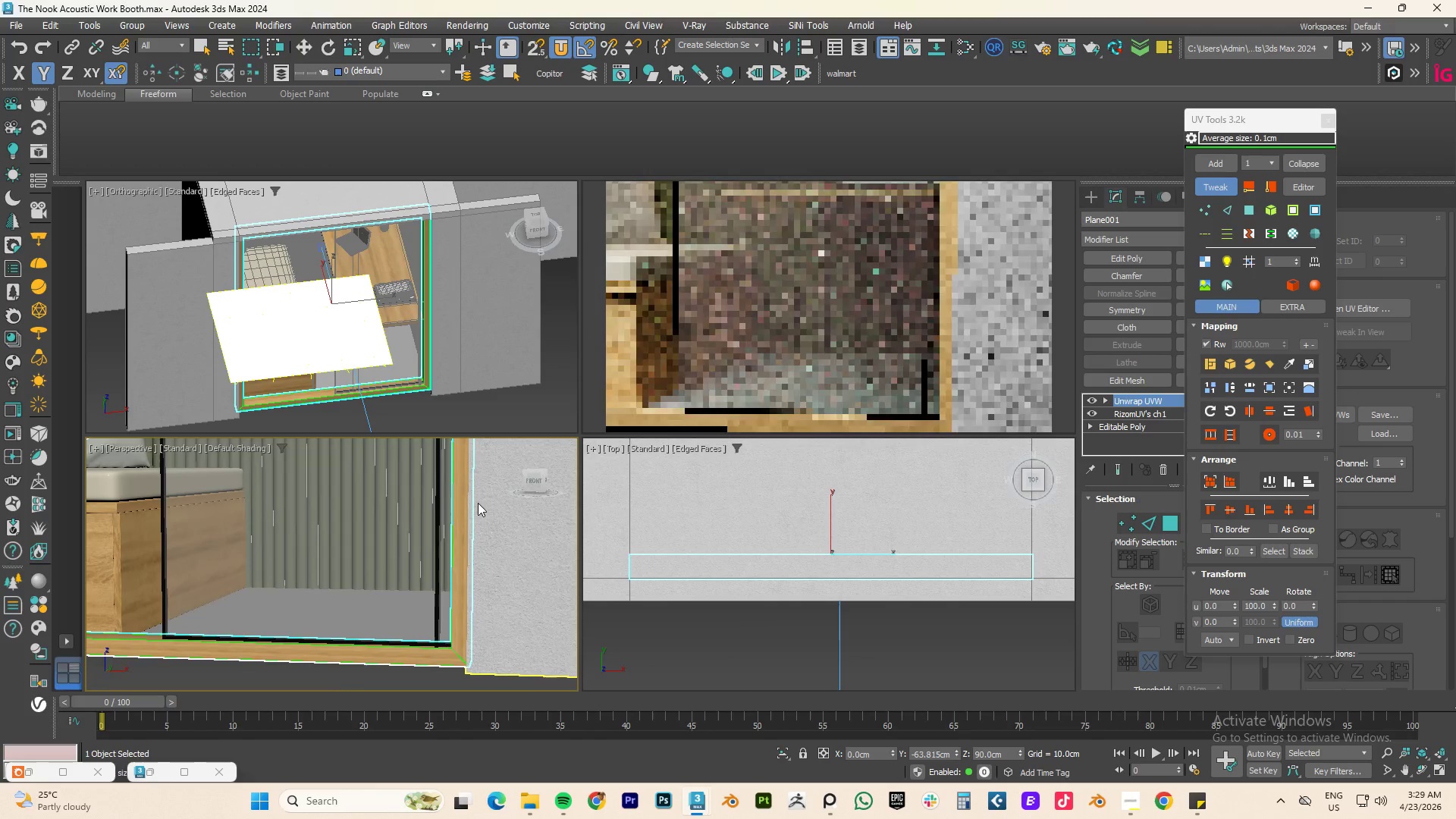 
scroll: coordinate [477, 657], scroll_direction: up, amount: 4.0
 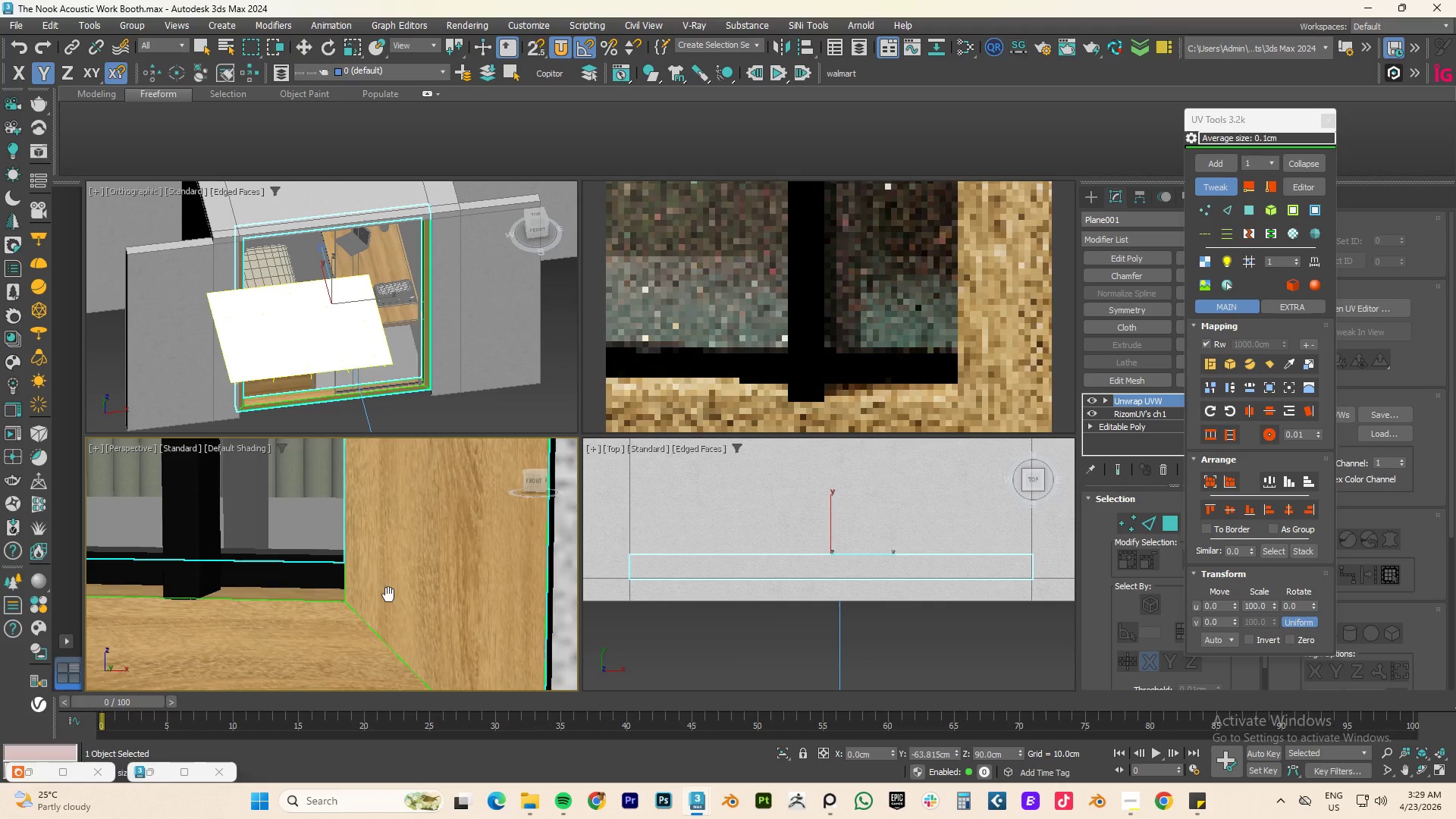 
left_click_drag(start_coordinate=[460, 584], to_coordinate=[514, 607])
 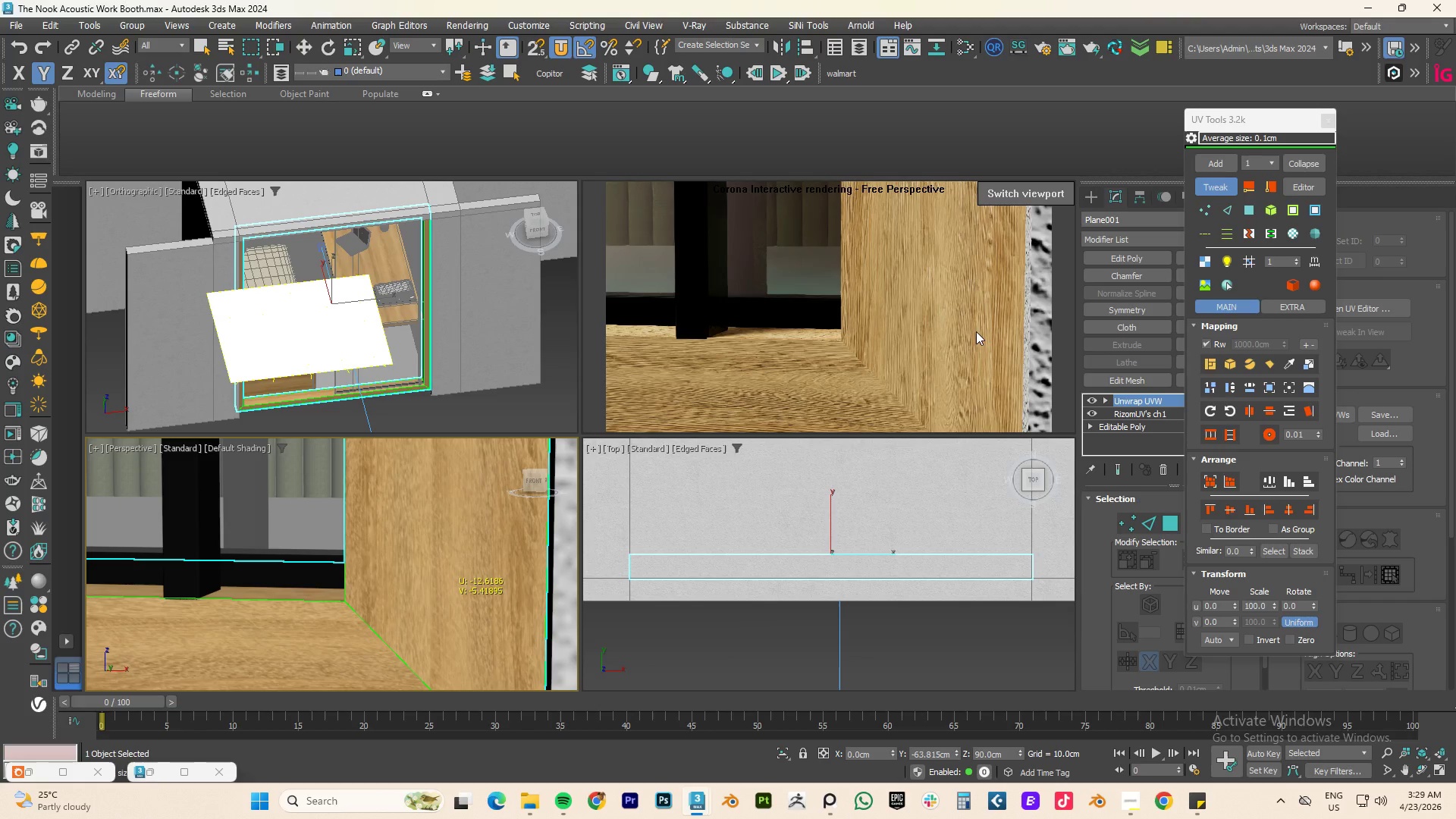 
scroll: coordinate [469, 549], scroll_direction: down, amount: 7.0
 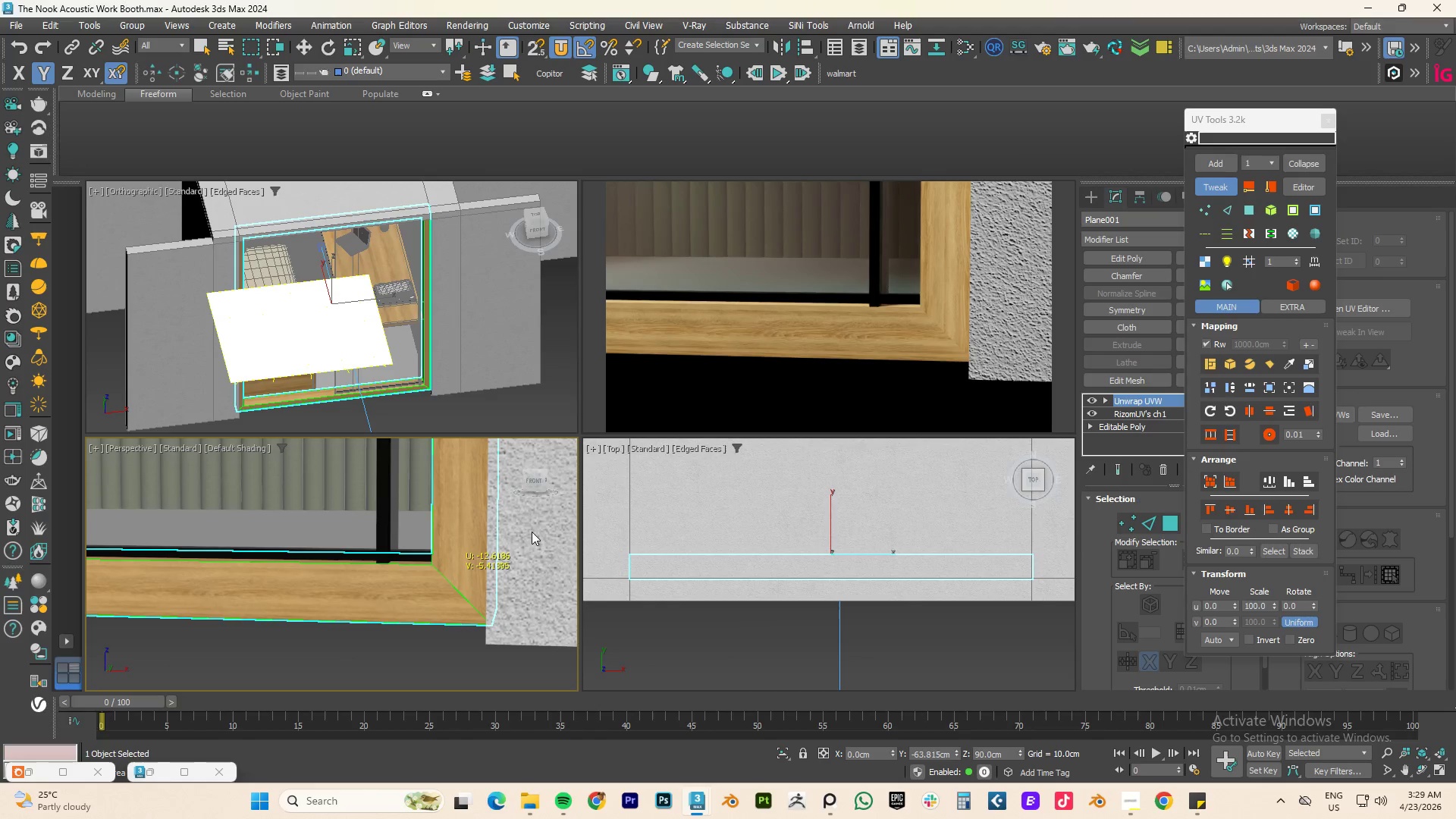 
wait(8.29)
 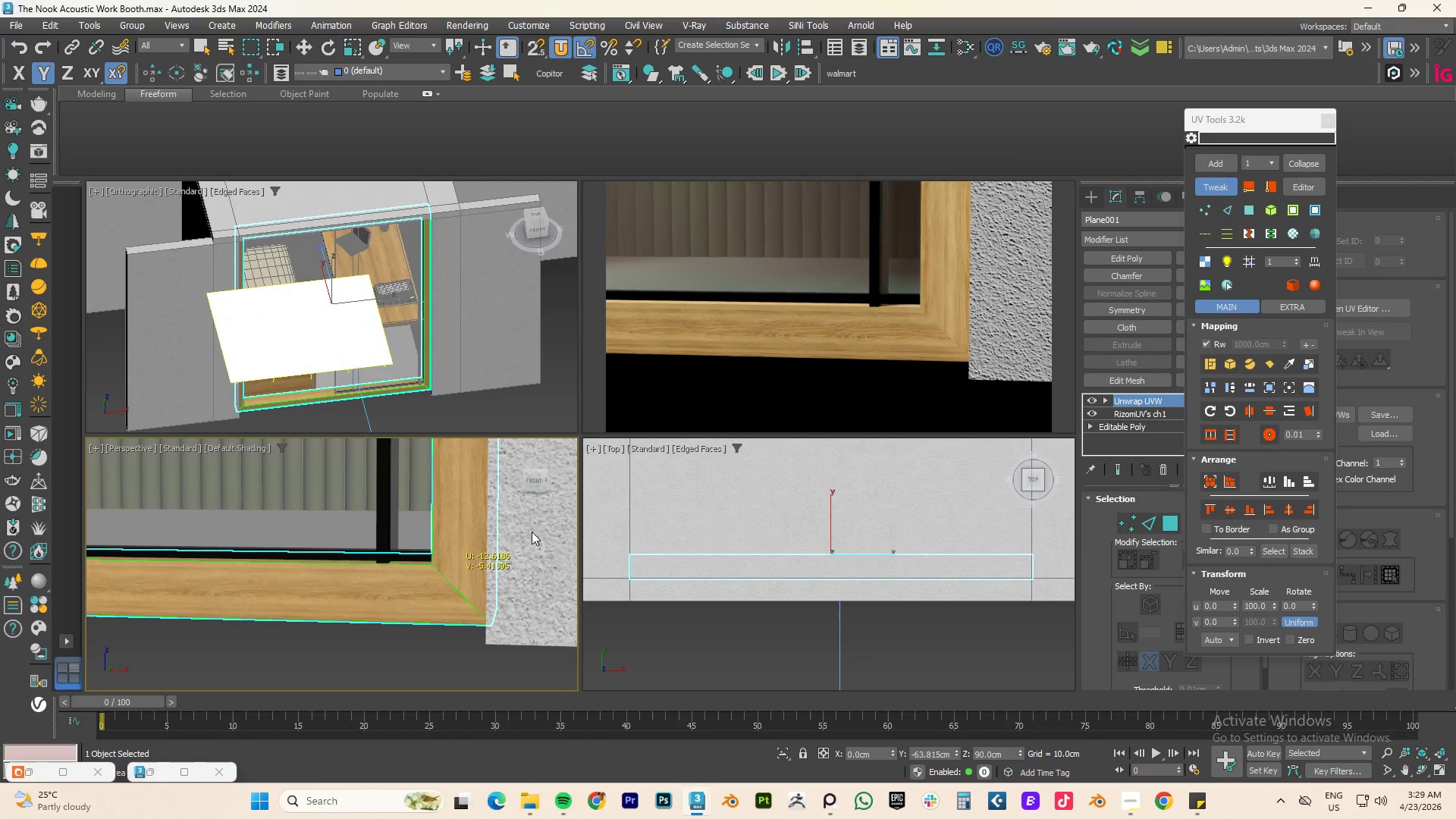 
left_click_drag(start_coordinate=[400, 604], to_coordinate=[393, 583])
 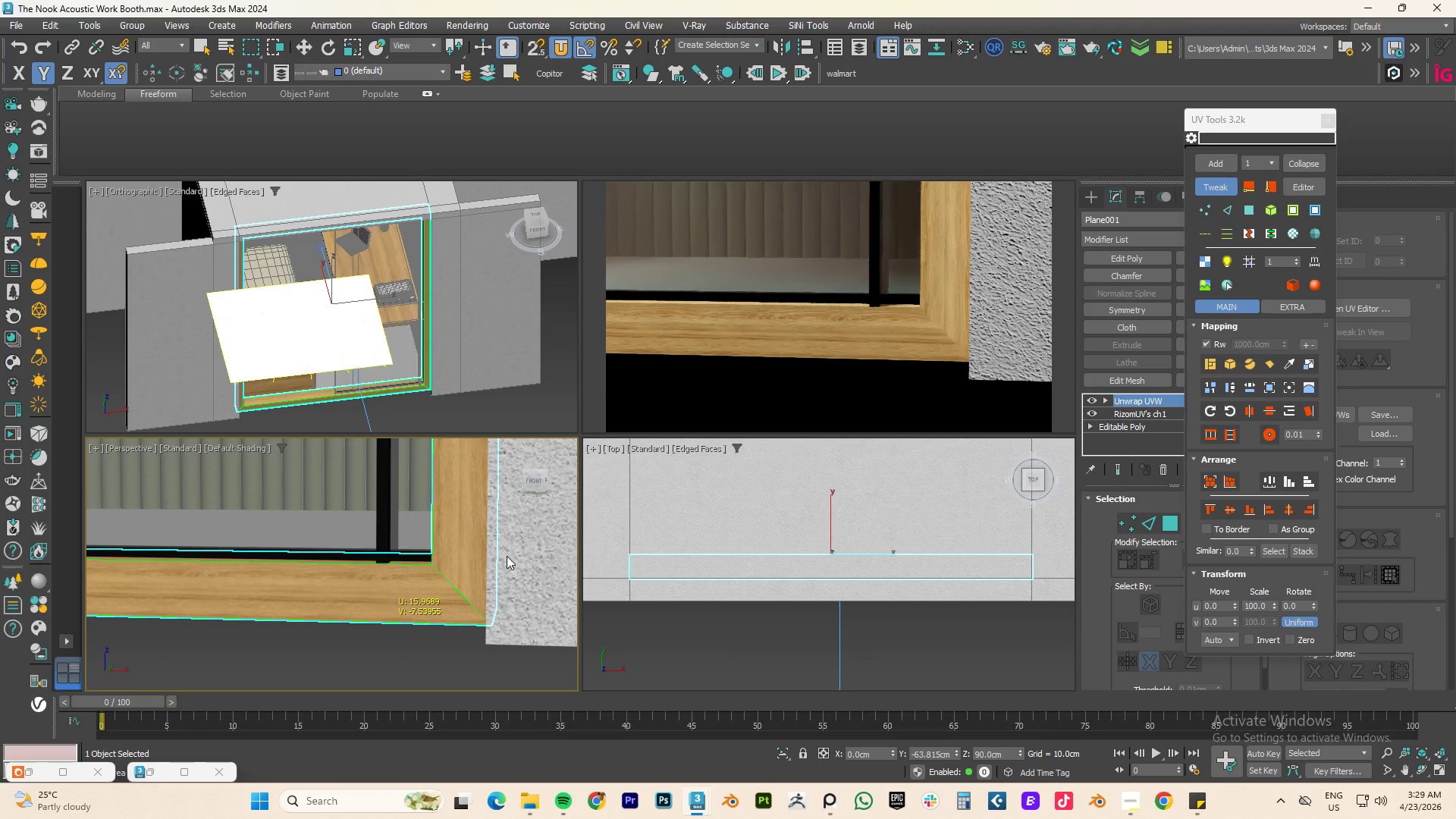 
scroll: coordinate [428, 526], scroll_direction: down, amount: 6.0
 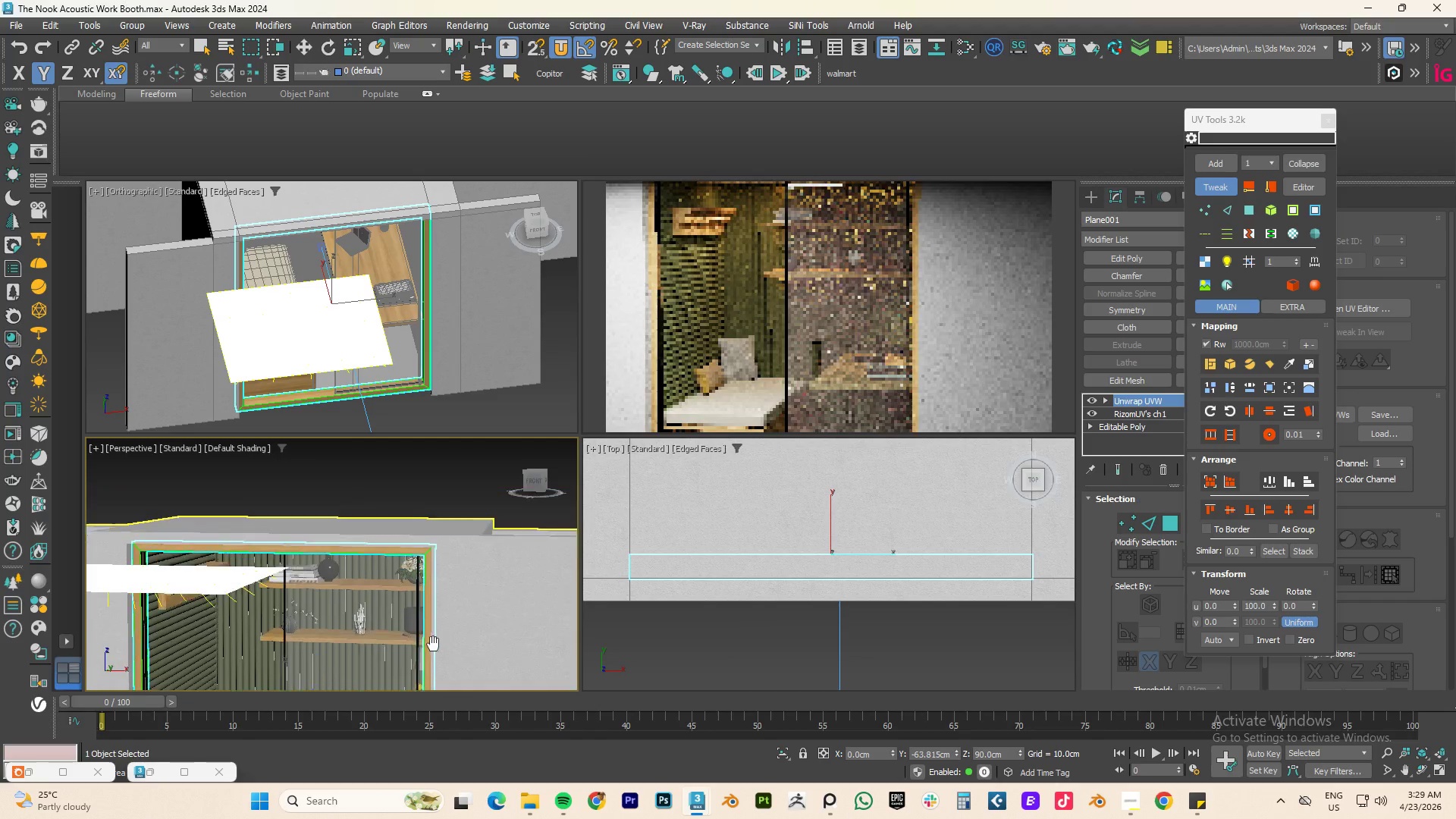 
scroll: coordinate [425, 566], scroll_direction: up, amount: 8.0
 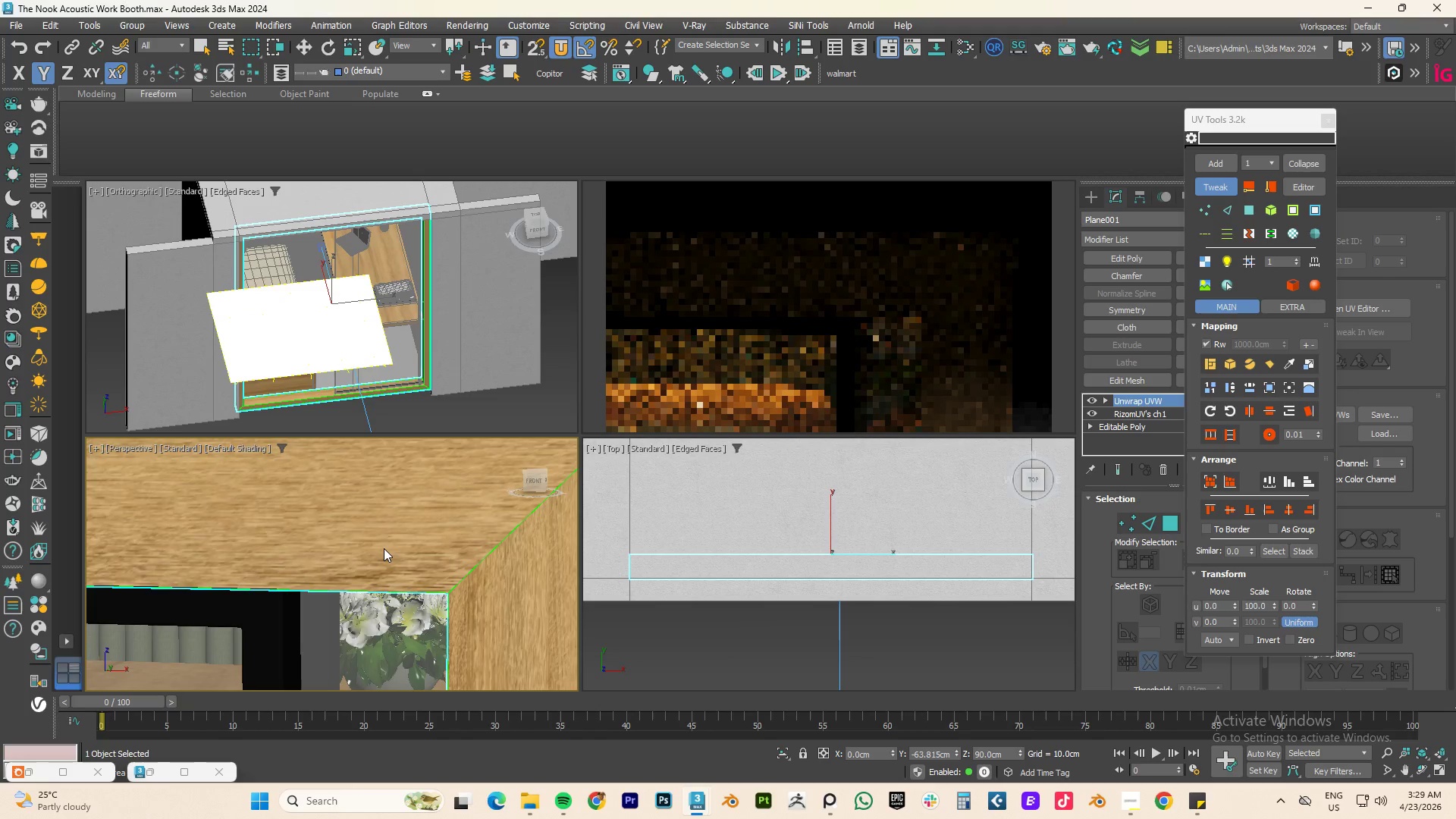 
scroll: coordinate [384, 548], scroll_direction: down, amount: 3.0
 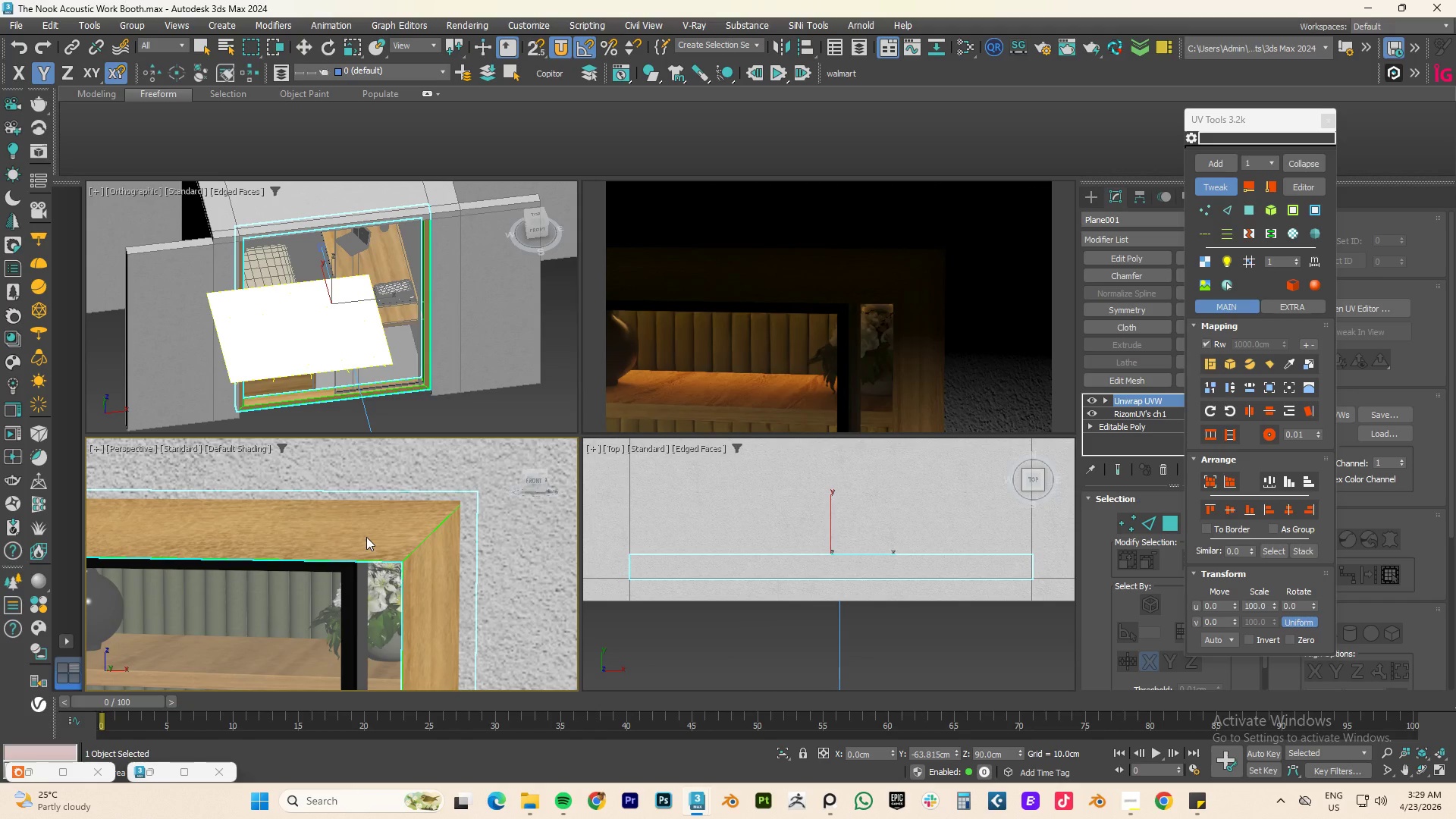 
left_click([366, 537])
 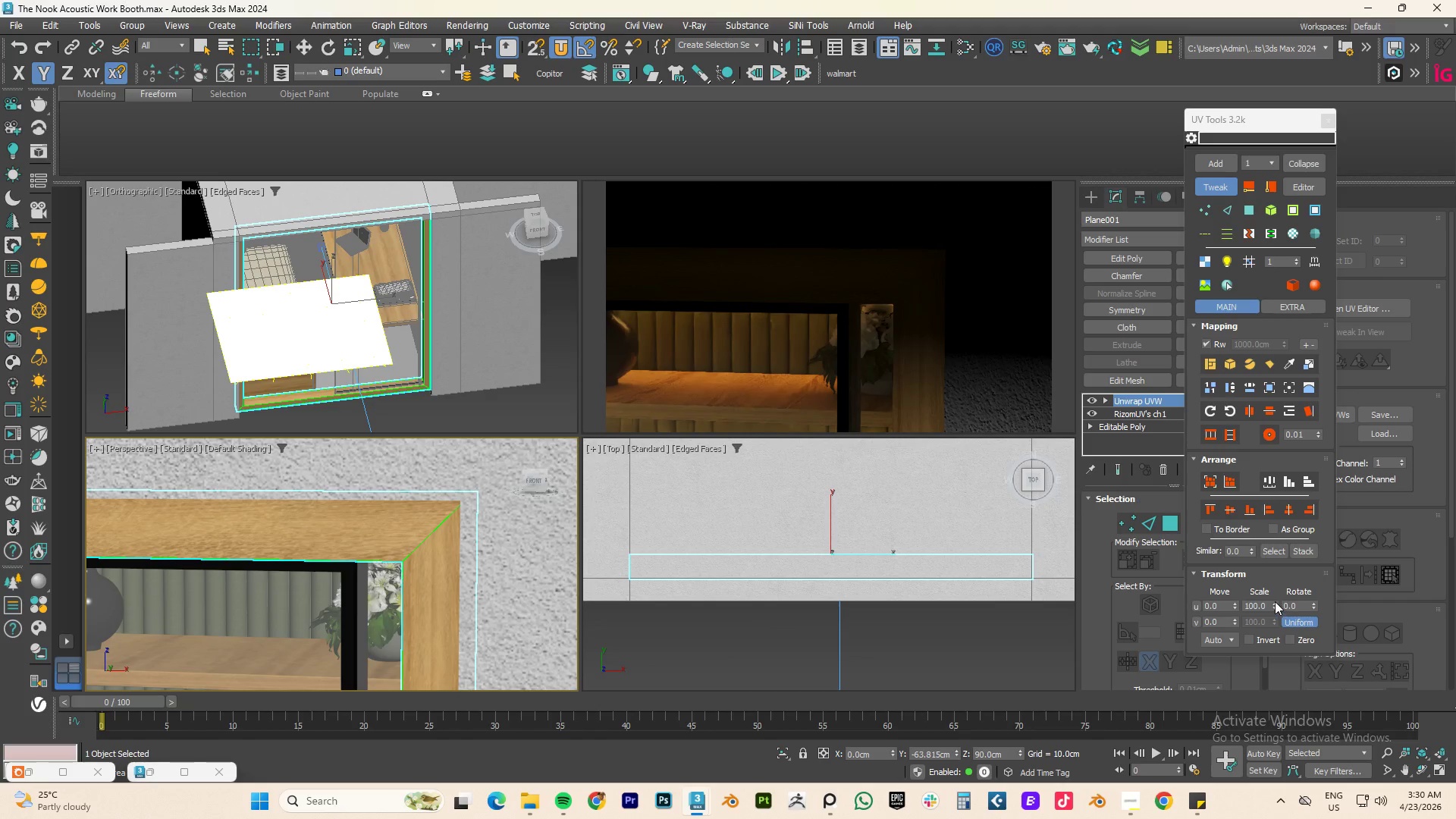 
left_click_drag(start_coordinate=[1275, 604], to_coordinate=[1255, 477])
 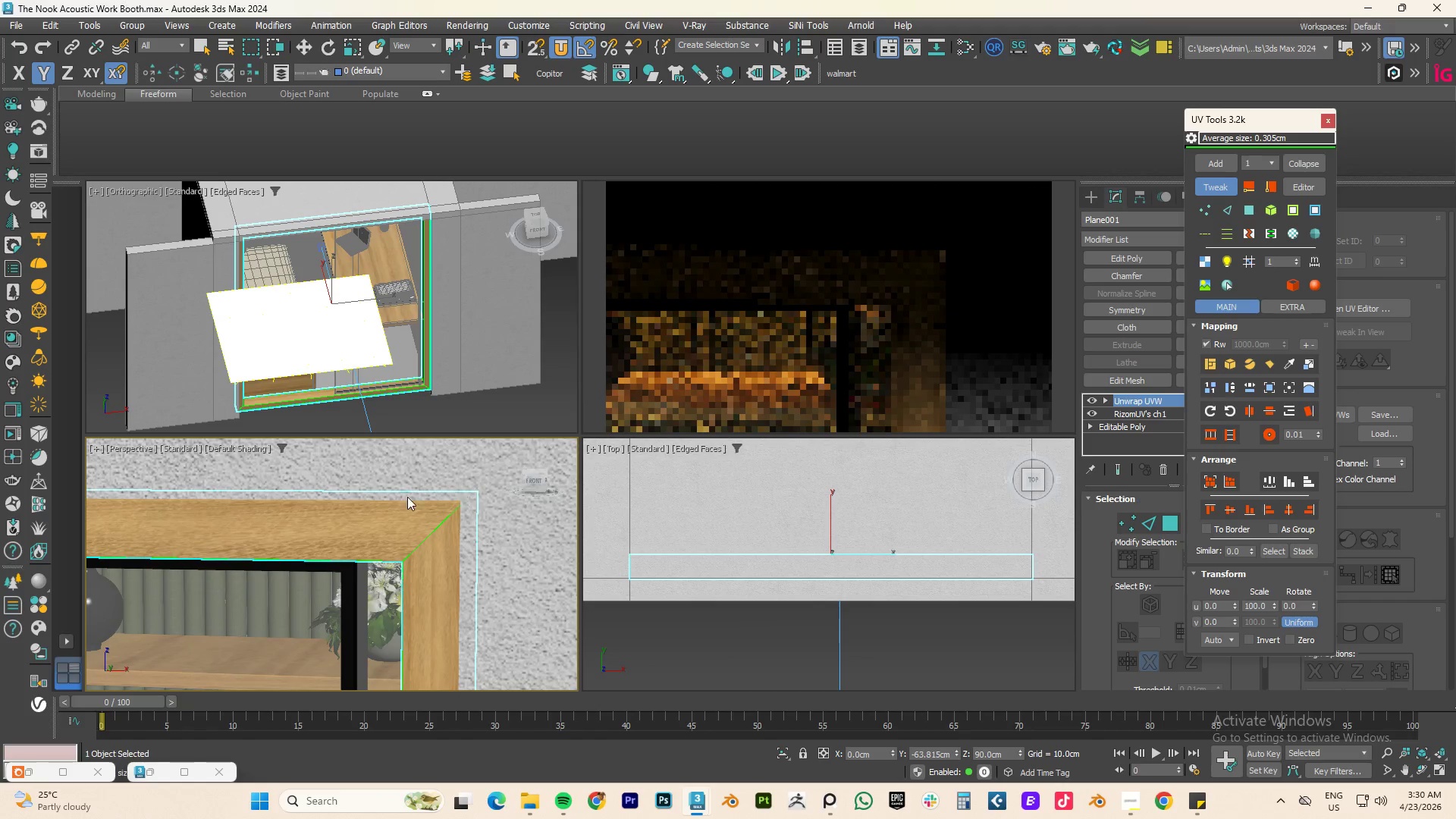 
scroll: coordinate [386, 508], scroll_direction: down, amount: 4.0
 